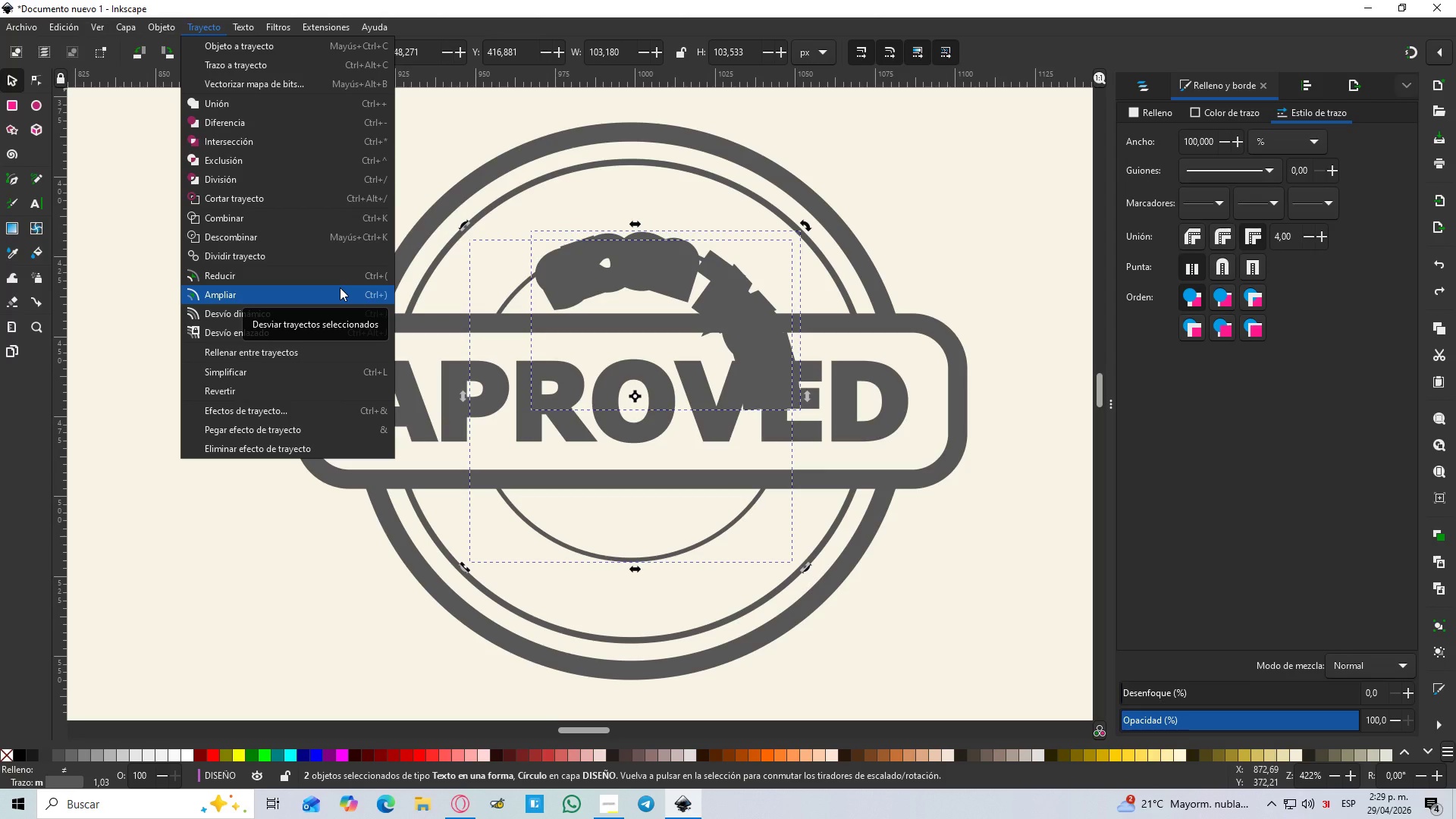 
left_click([341, 287])
 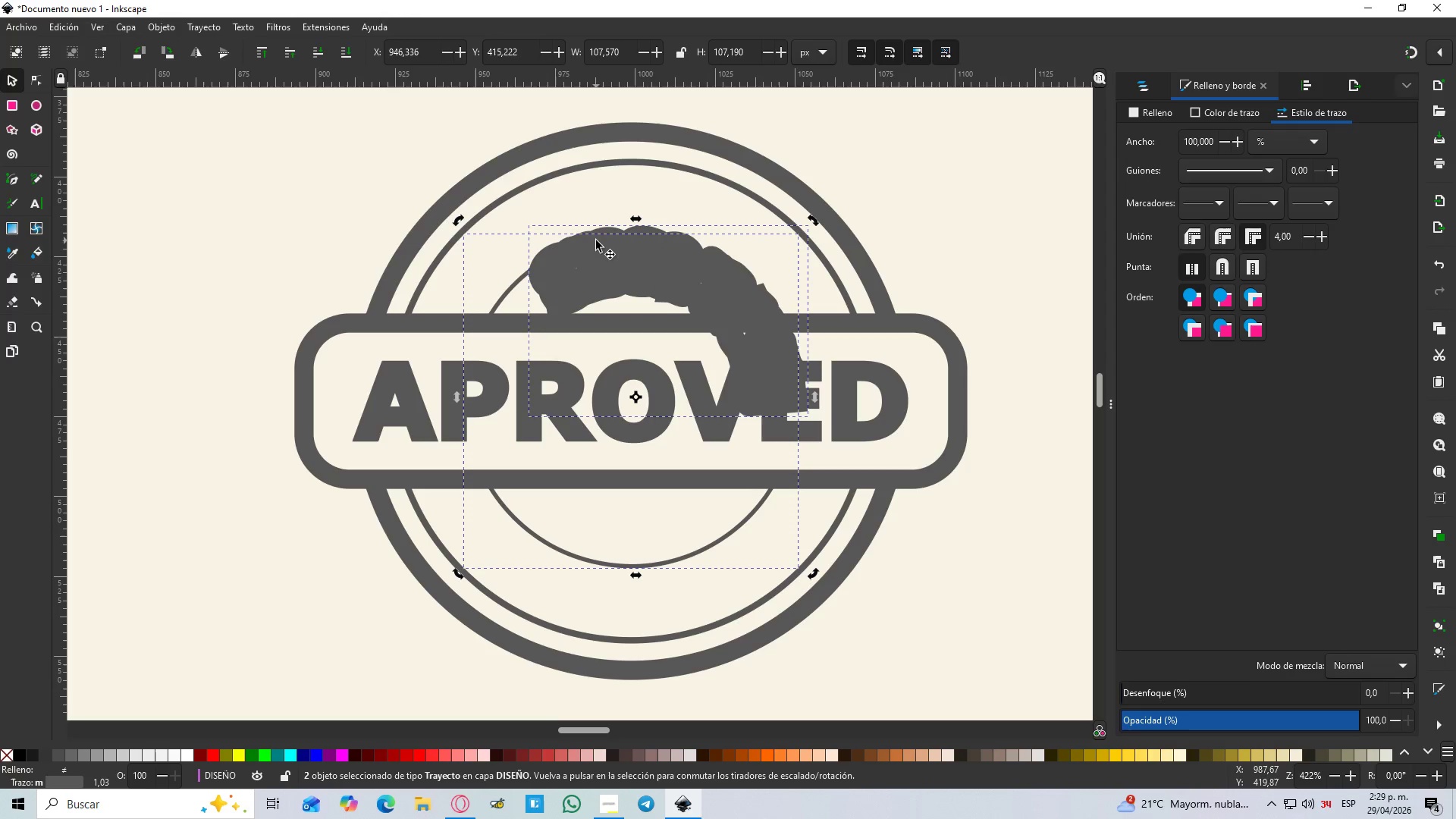 
key(Control+Z)
 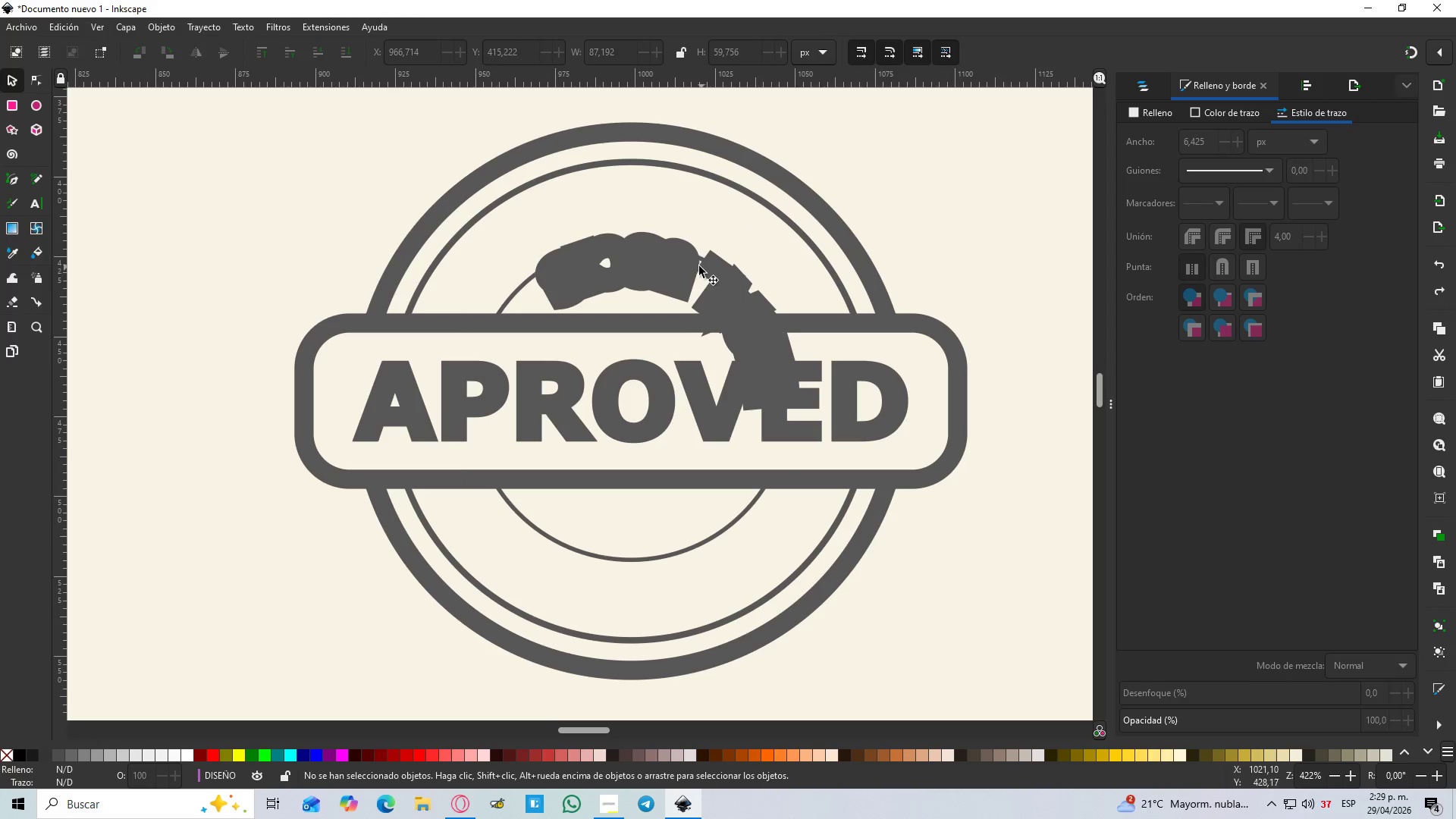 
left_click([651, 262])
 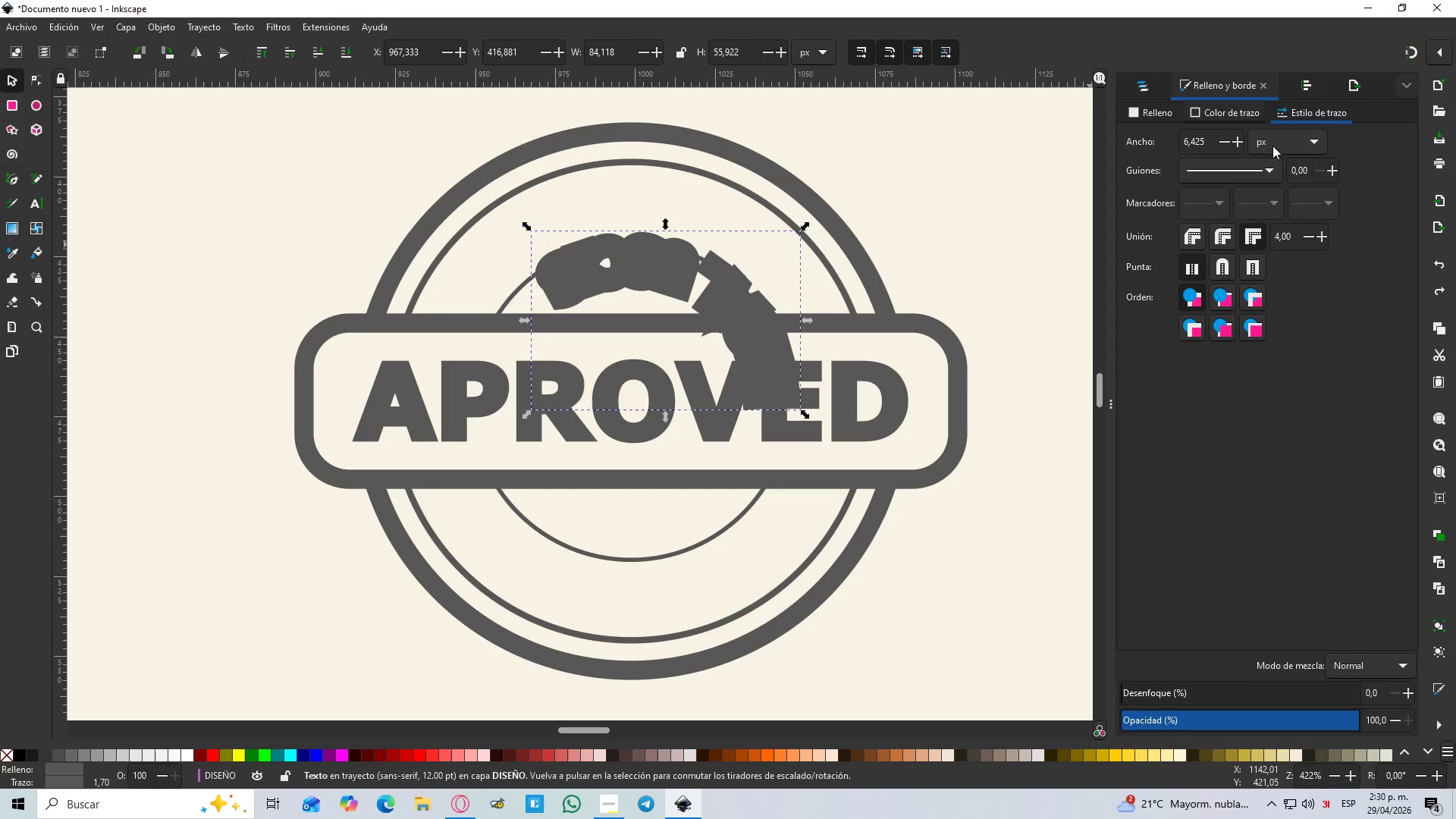 
wait(6.25)
 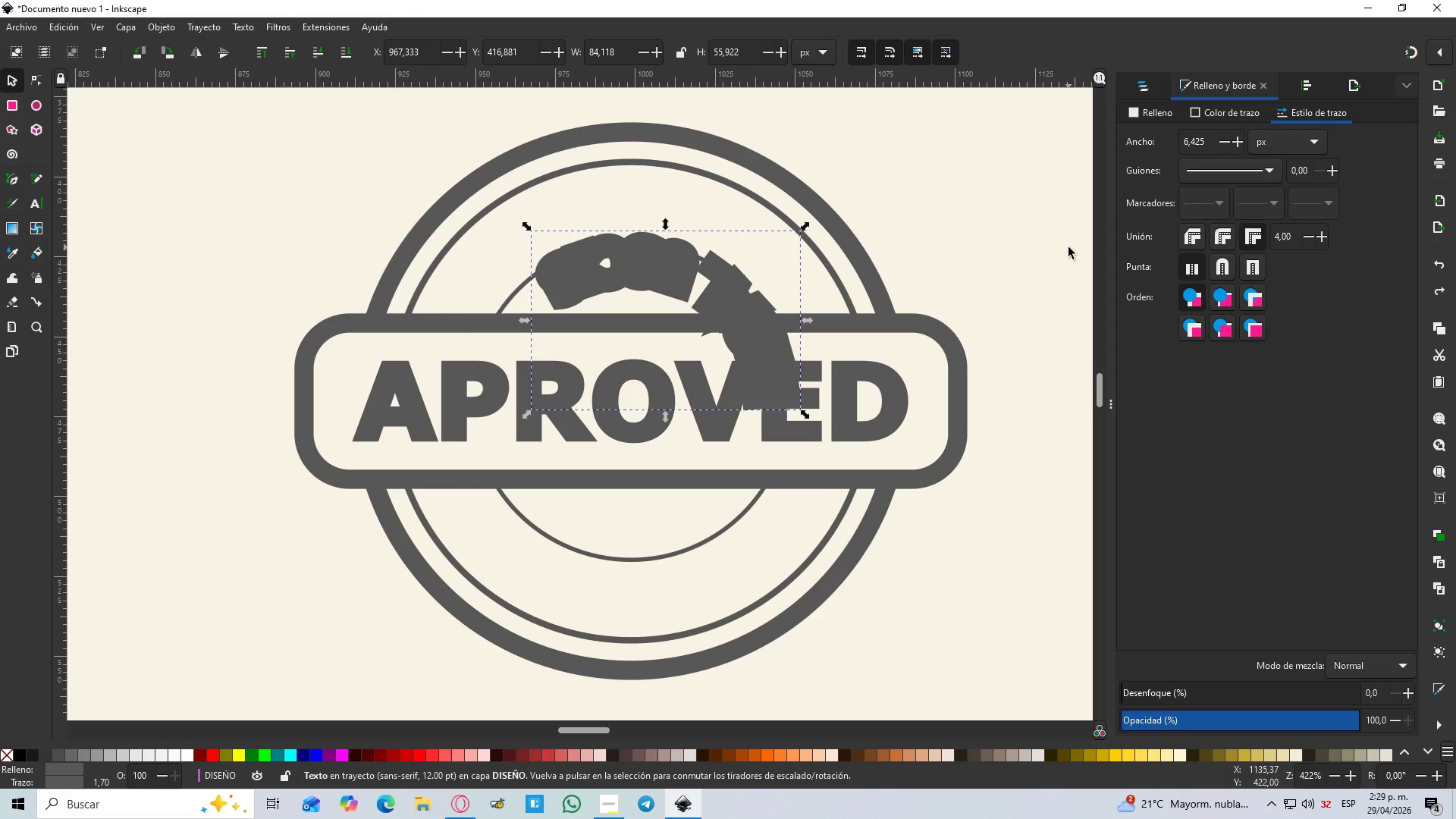 
hold_key(key=ControlLeft, duration=0.36)
 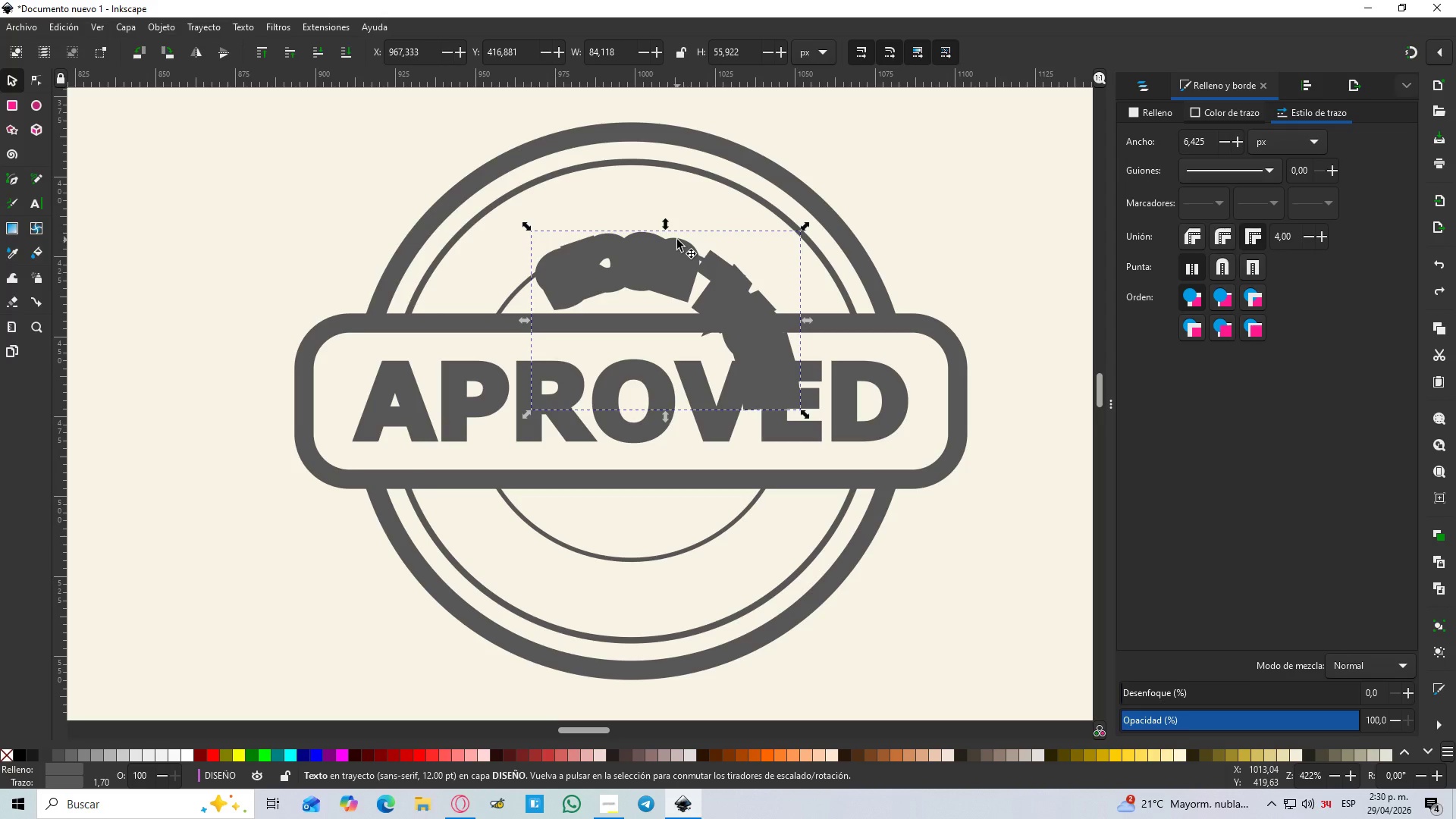 
key(Delete)
 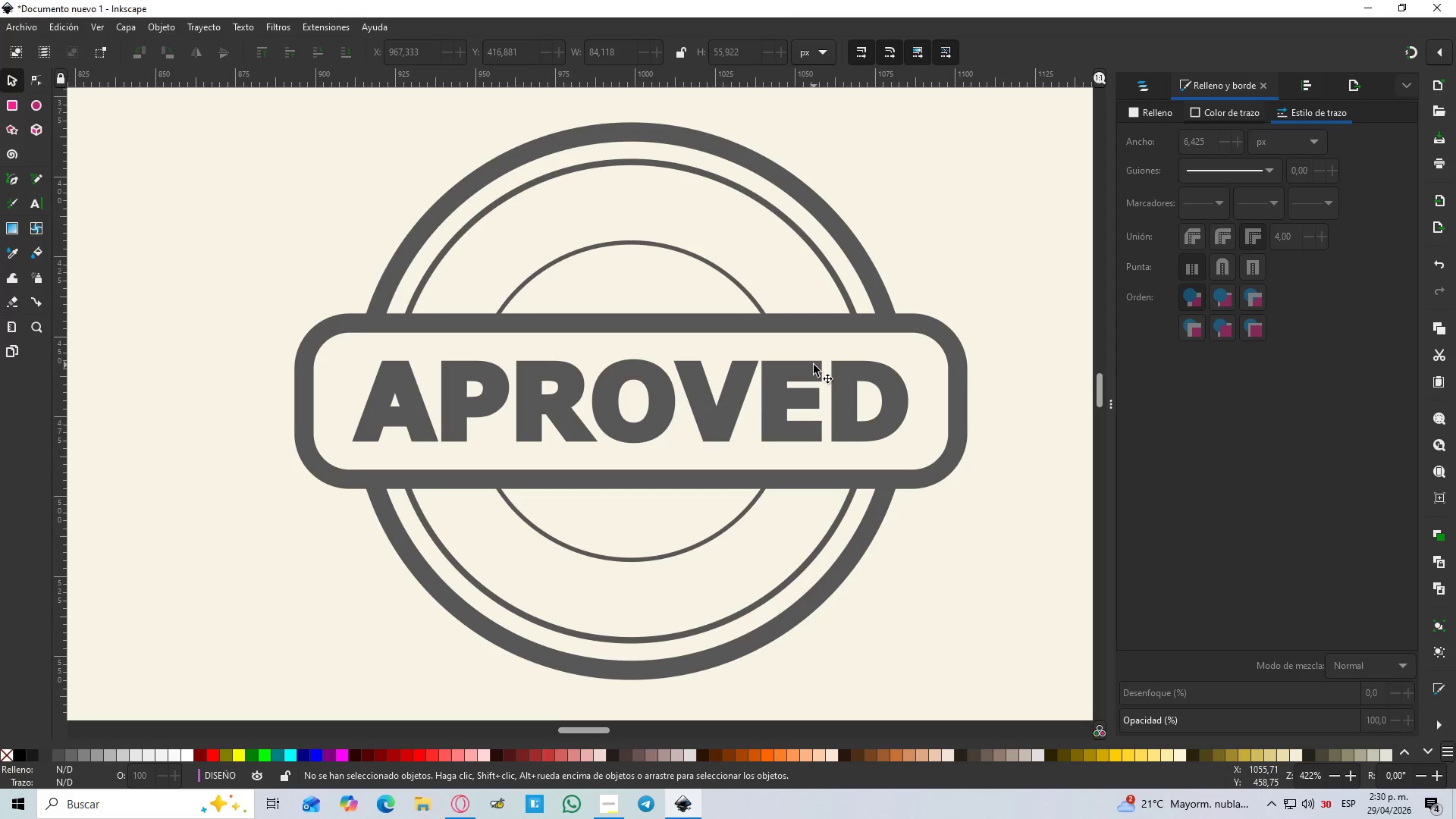 
wait(26.19)
 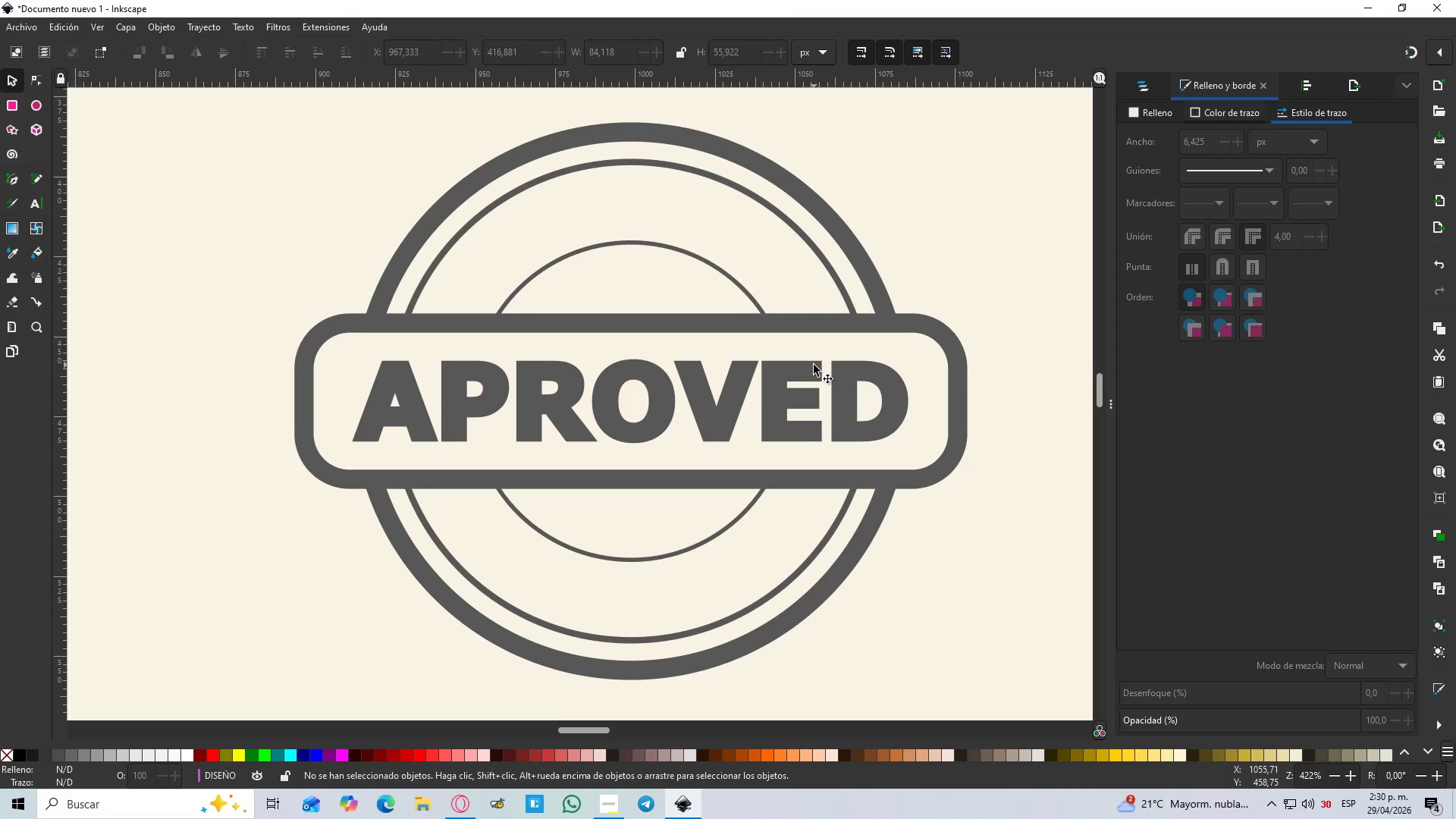 
left_click([623, 246])
 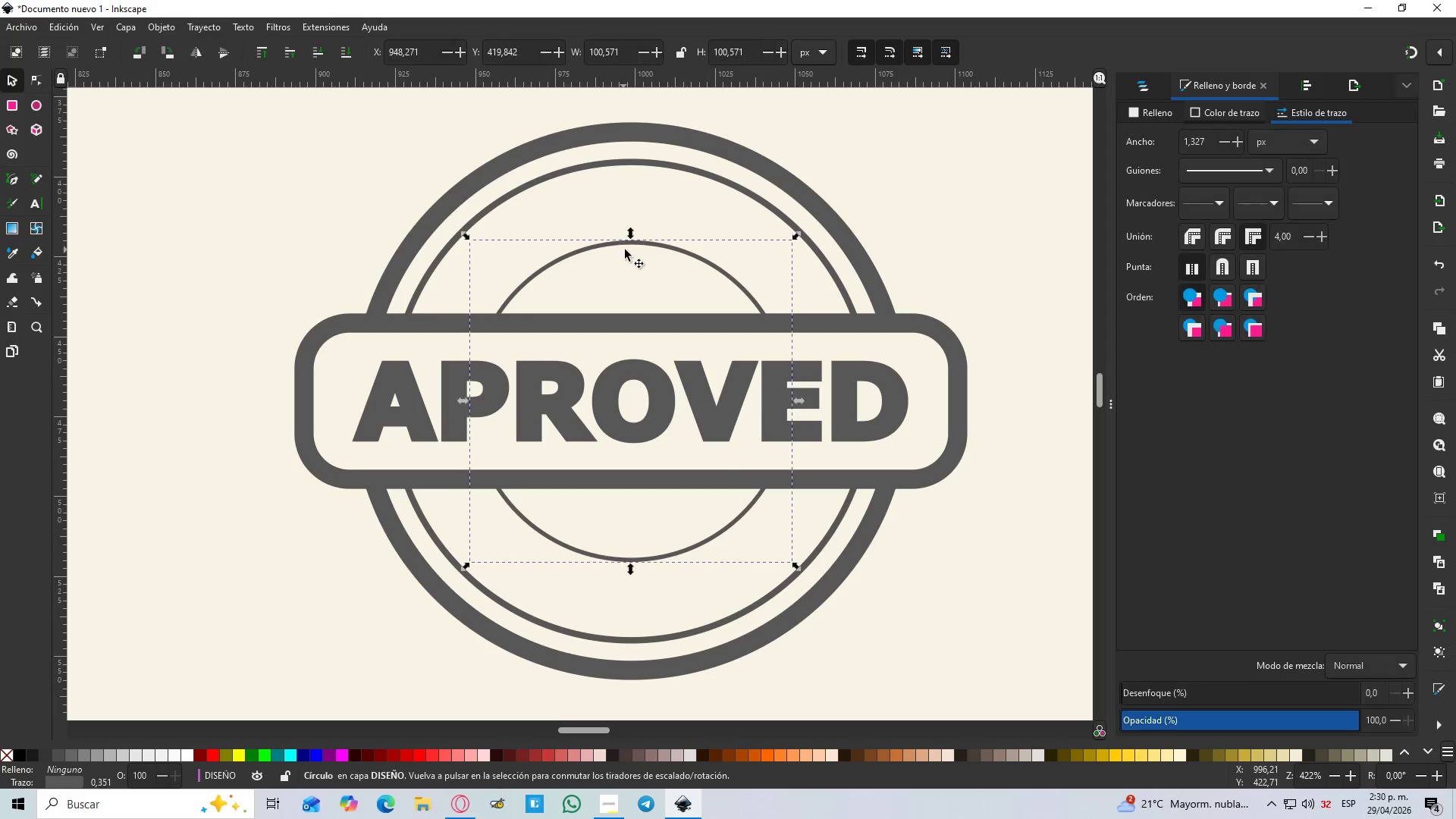 
hold_key(key=ShiftLeft, duration=0.83)
 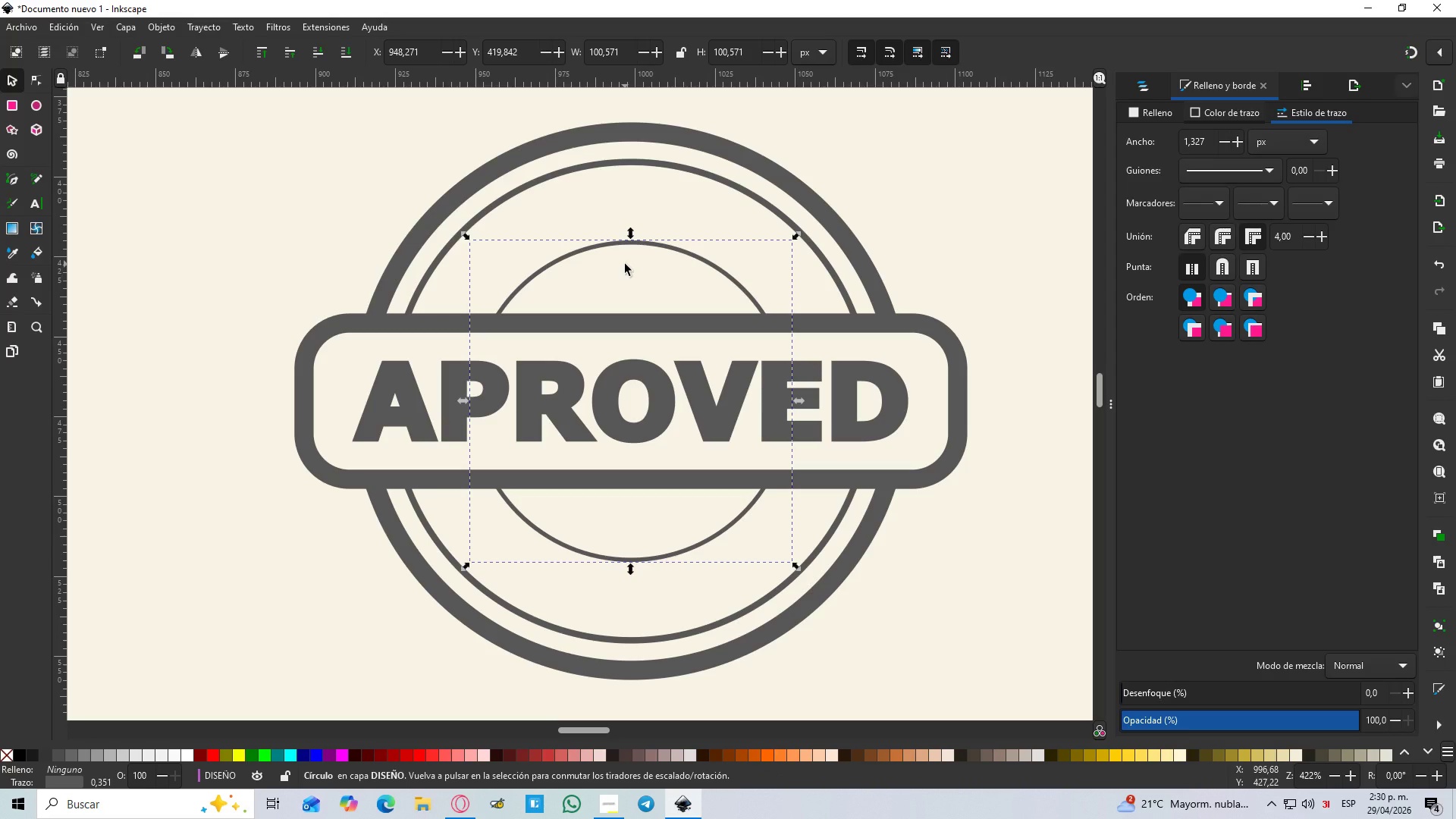 
key(Control+Shift+Z)
 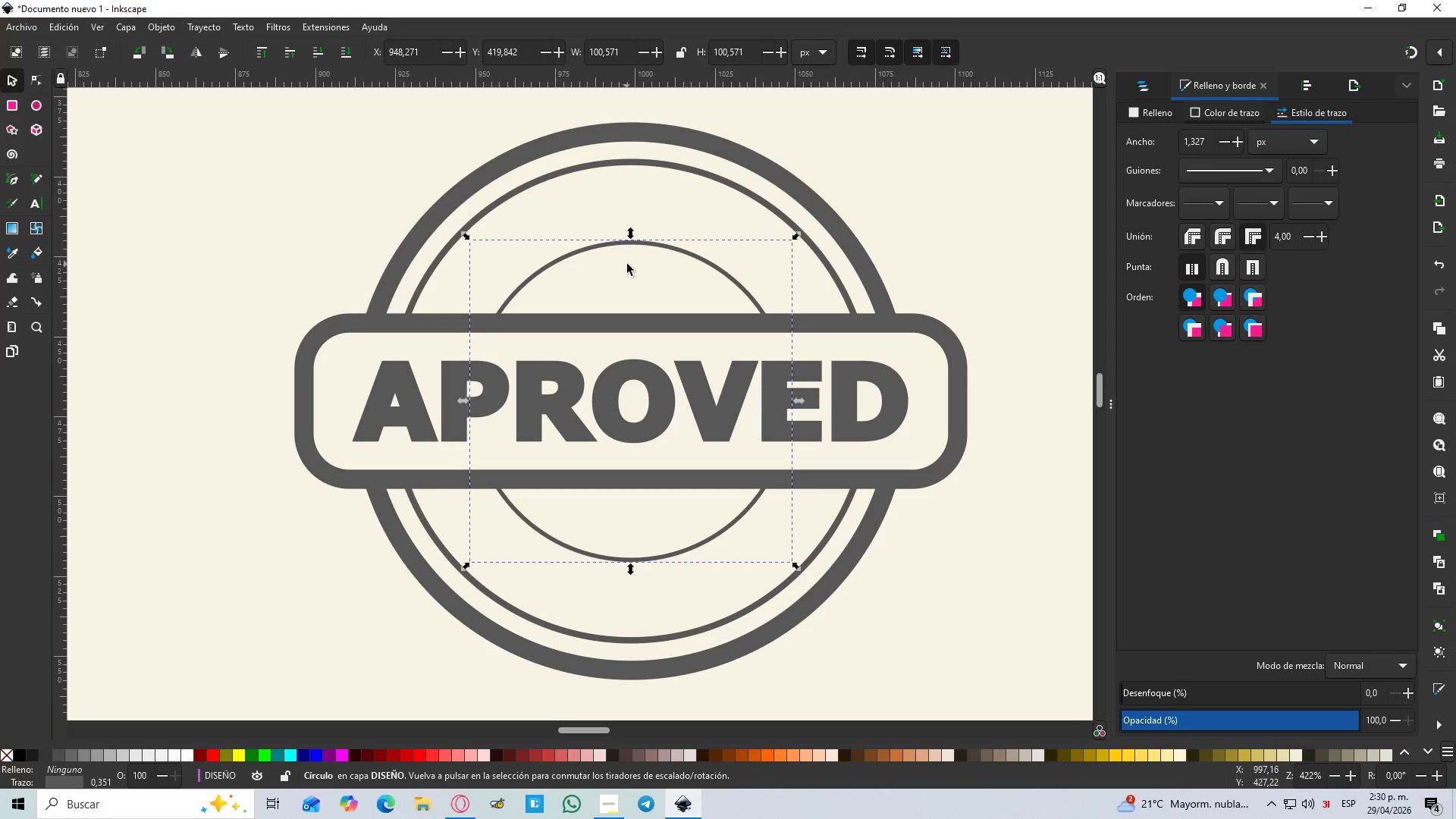 
key(Control+Shift+Z)
 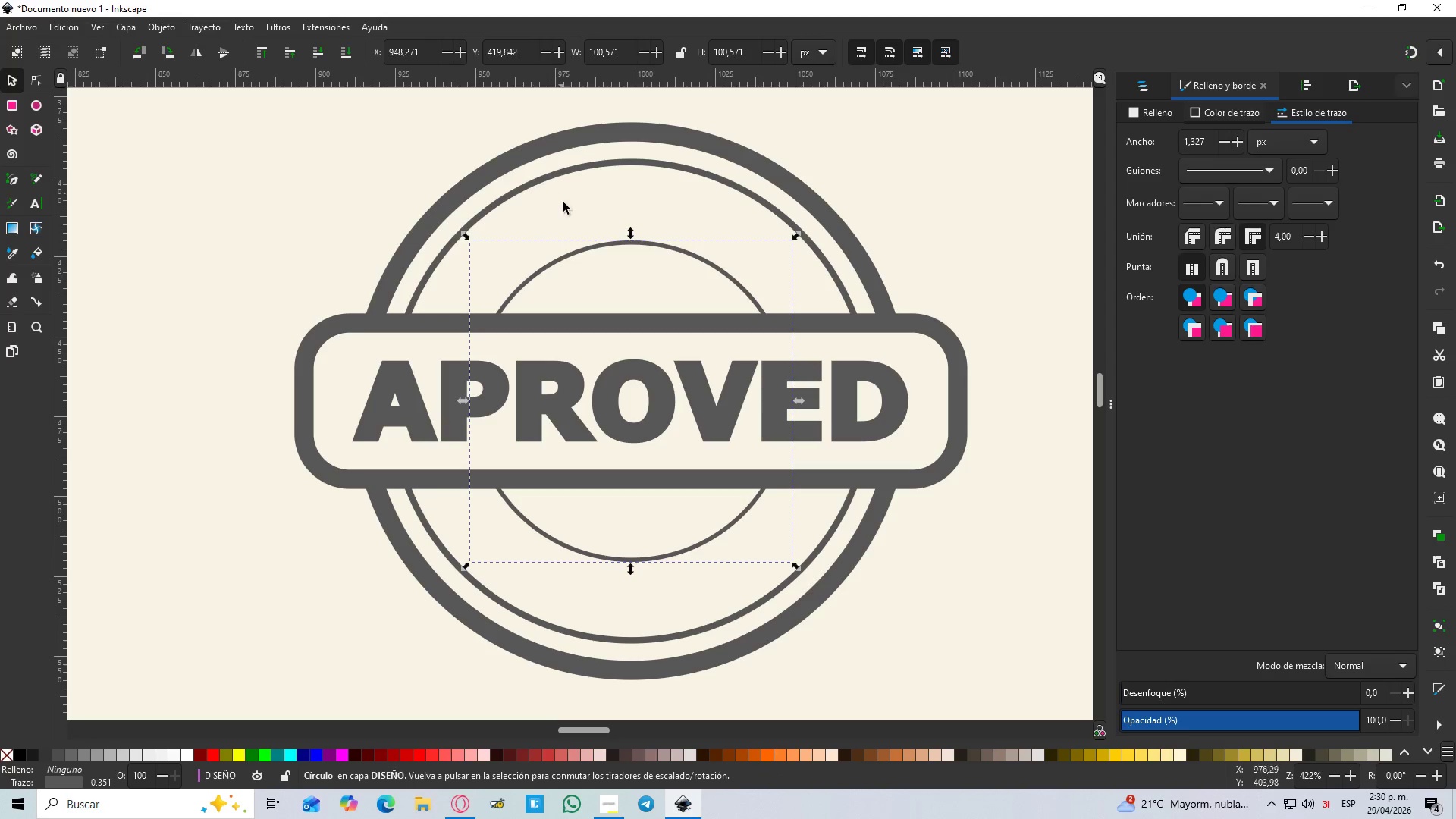 
key(T)
 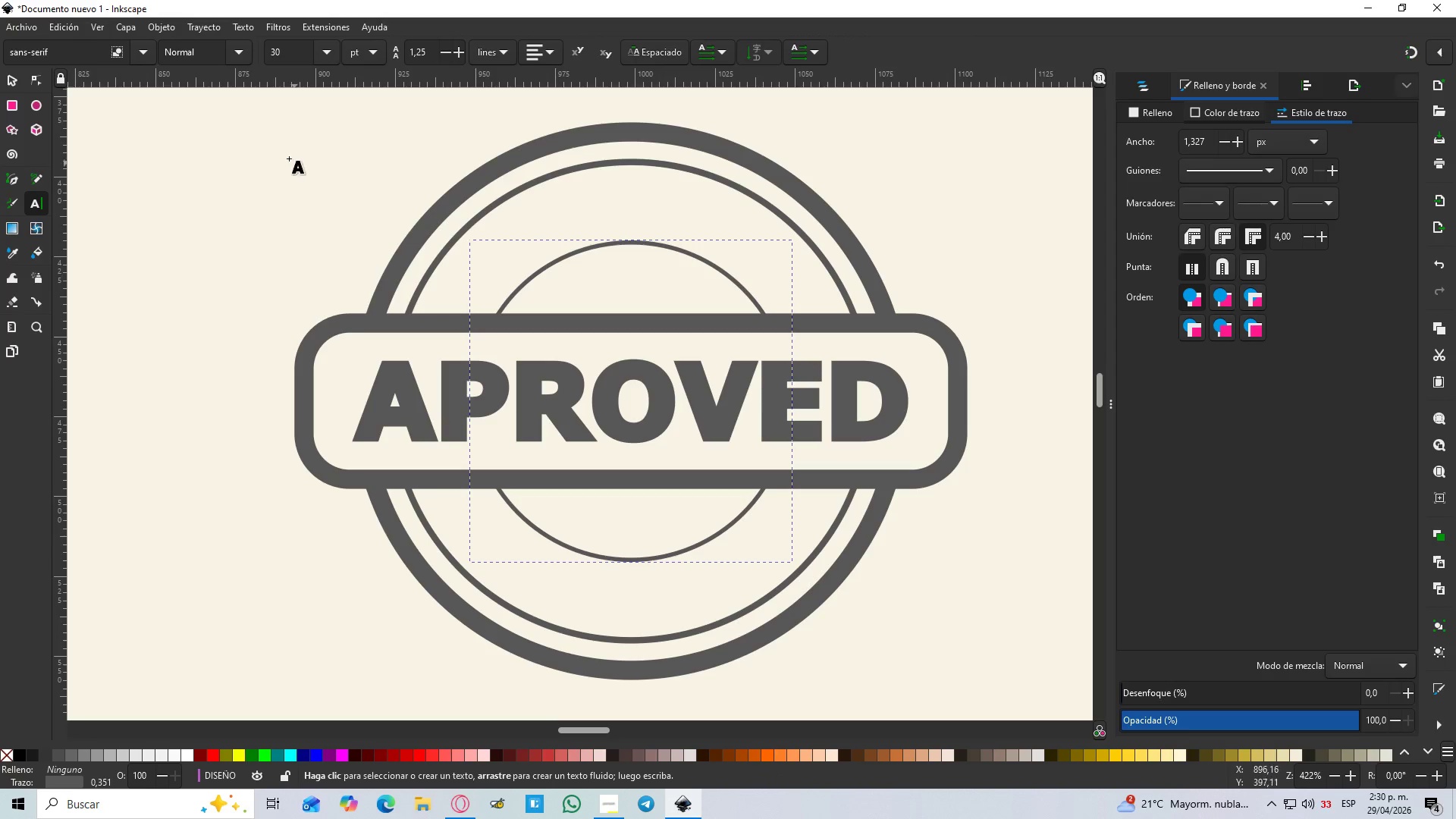 
left_click_drag(start_coordinate=[274, 145], to_coordinate=[940, 259])
 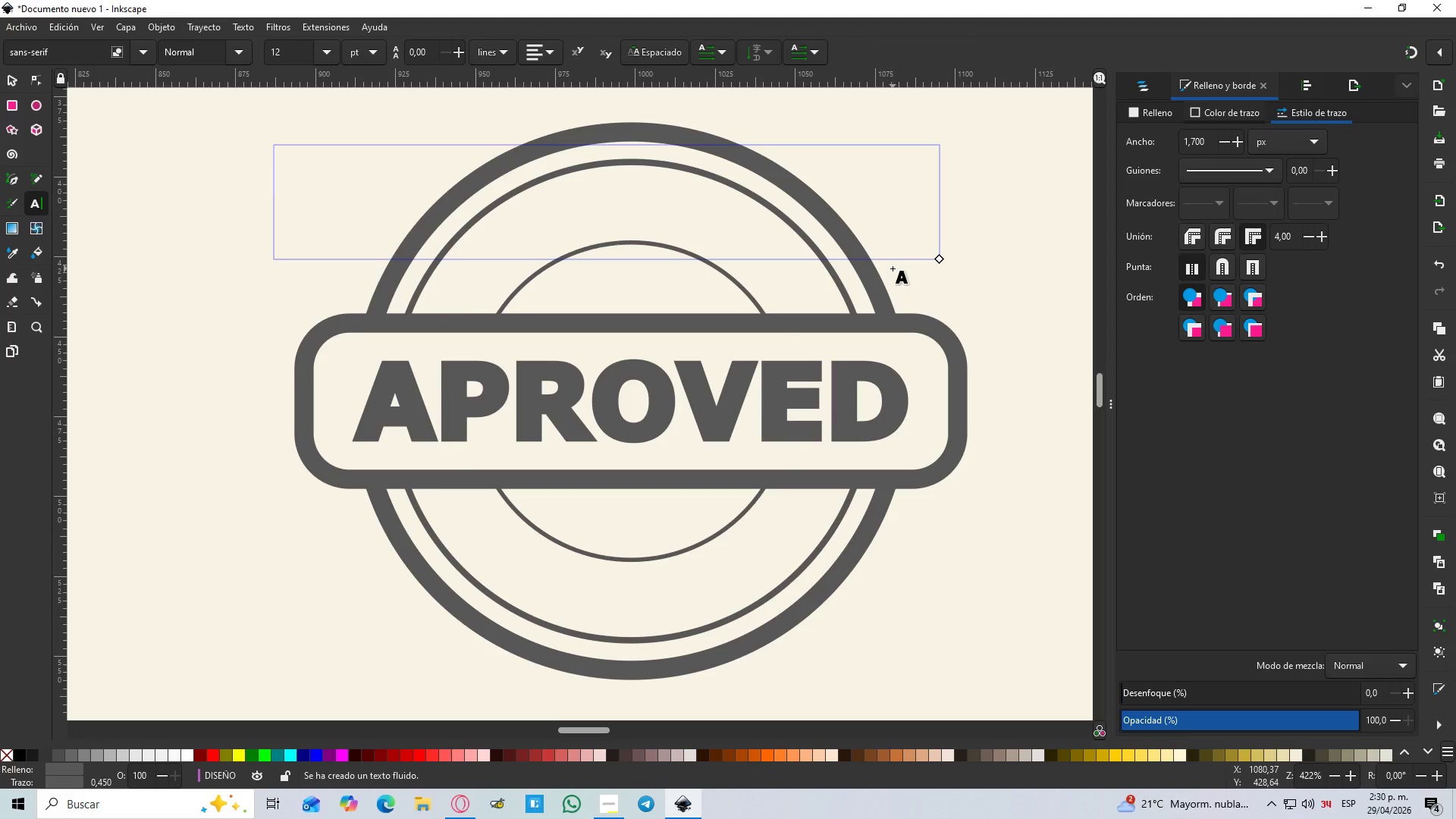 
type(LEGA)
key(Backspace)
key(Backspace)
key(Backspace)
key(Backspace)
 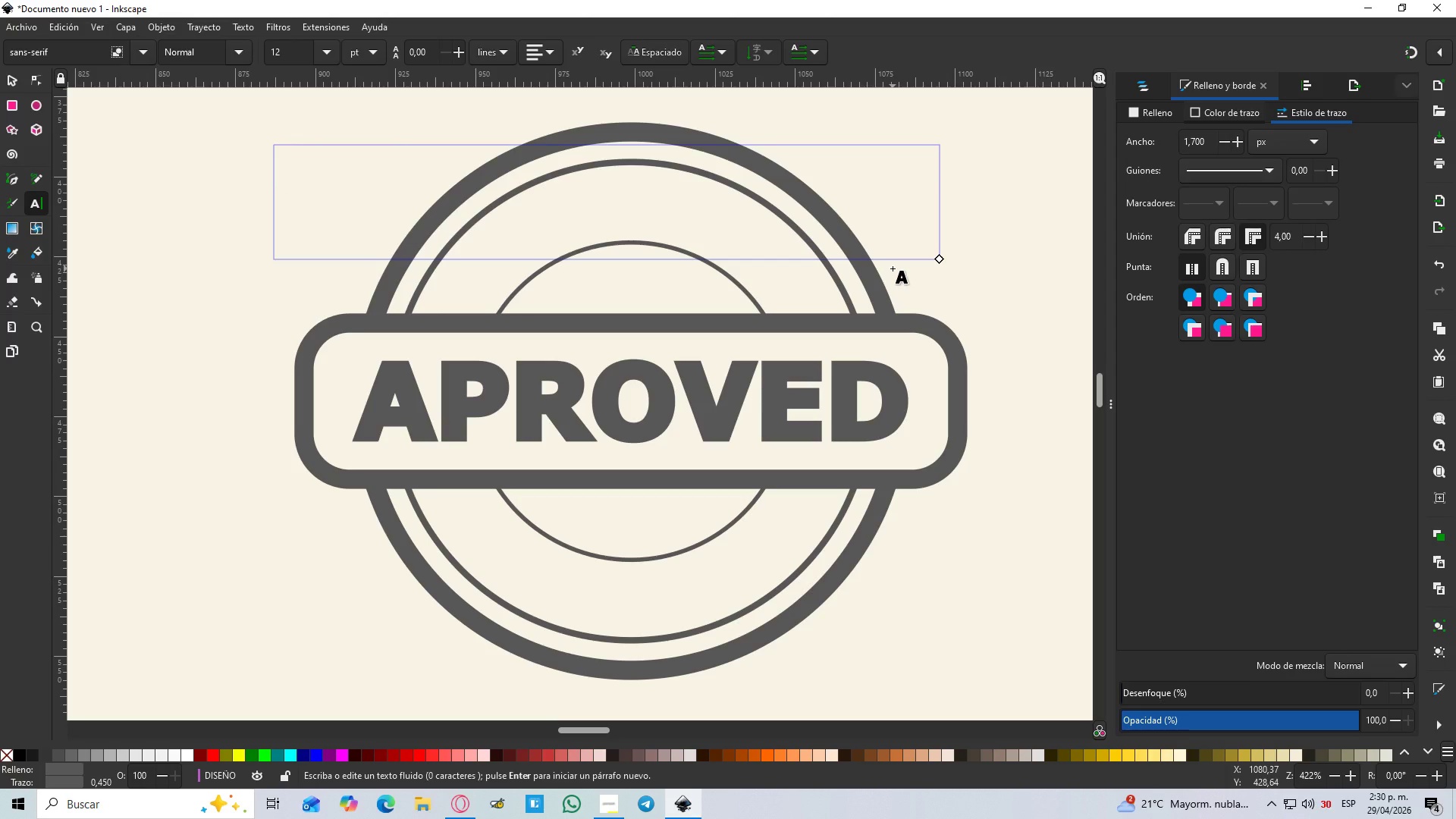 
wait(5.7)
 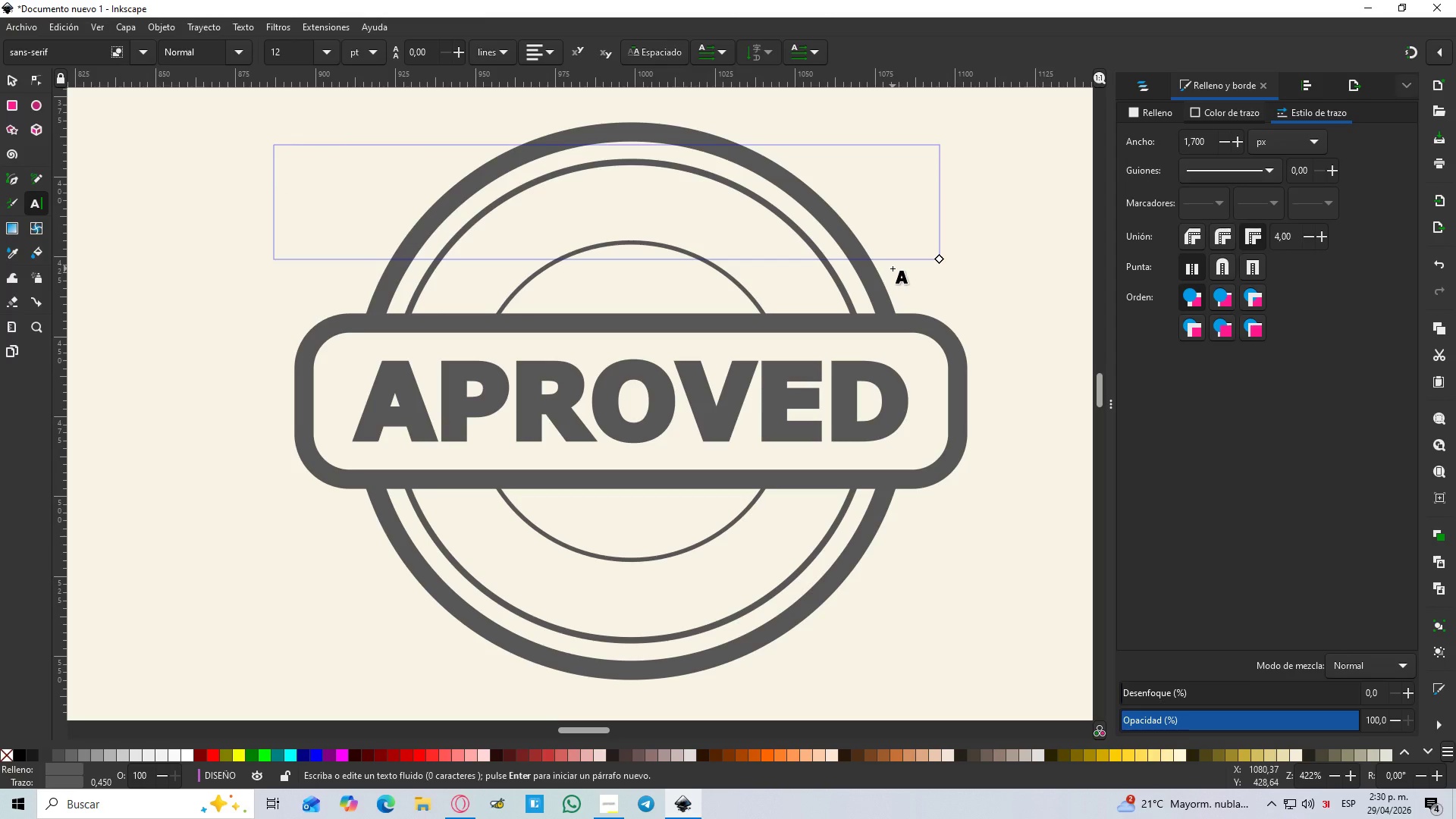 
type(LEGAL USCIS)
 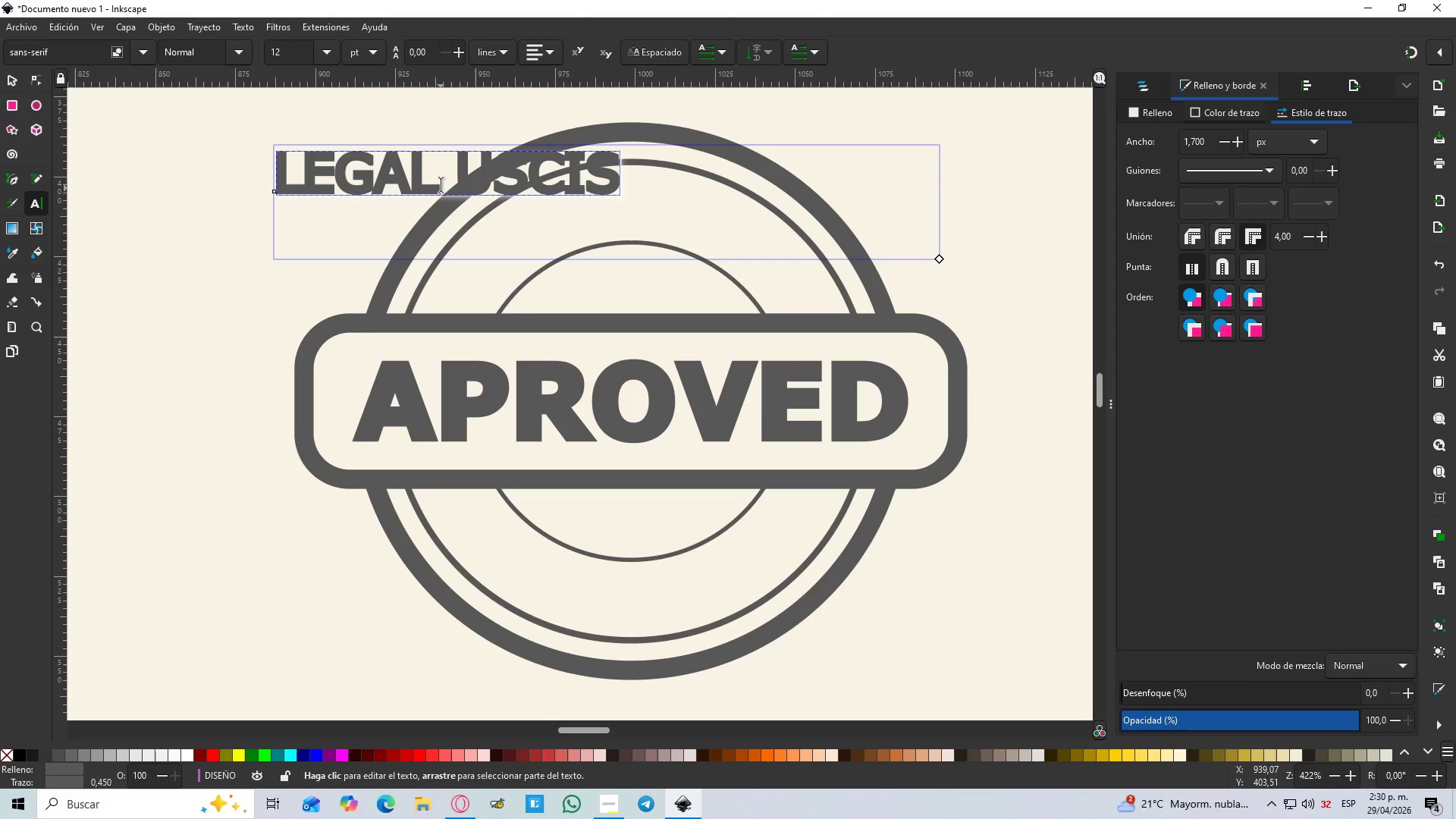 
left_click([464, 179])
 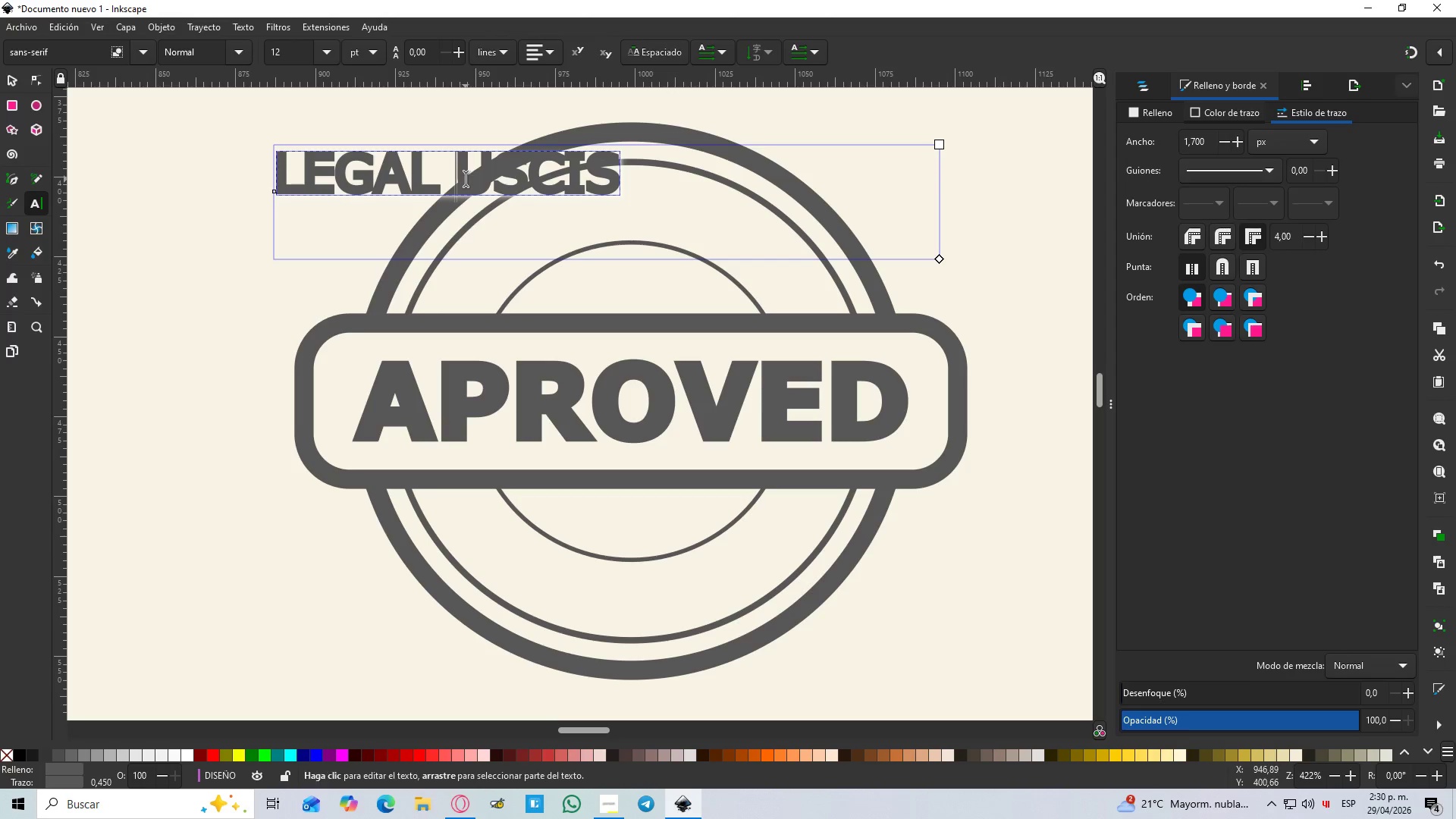 
key(Space)
 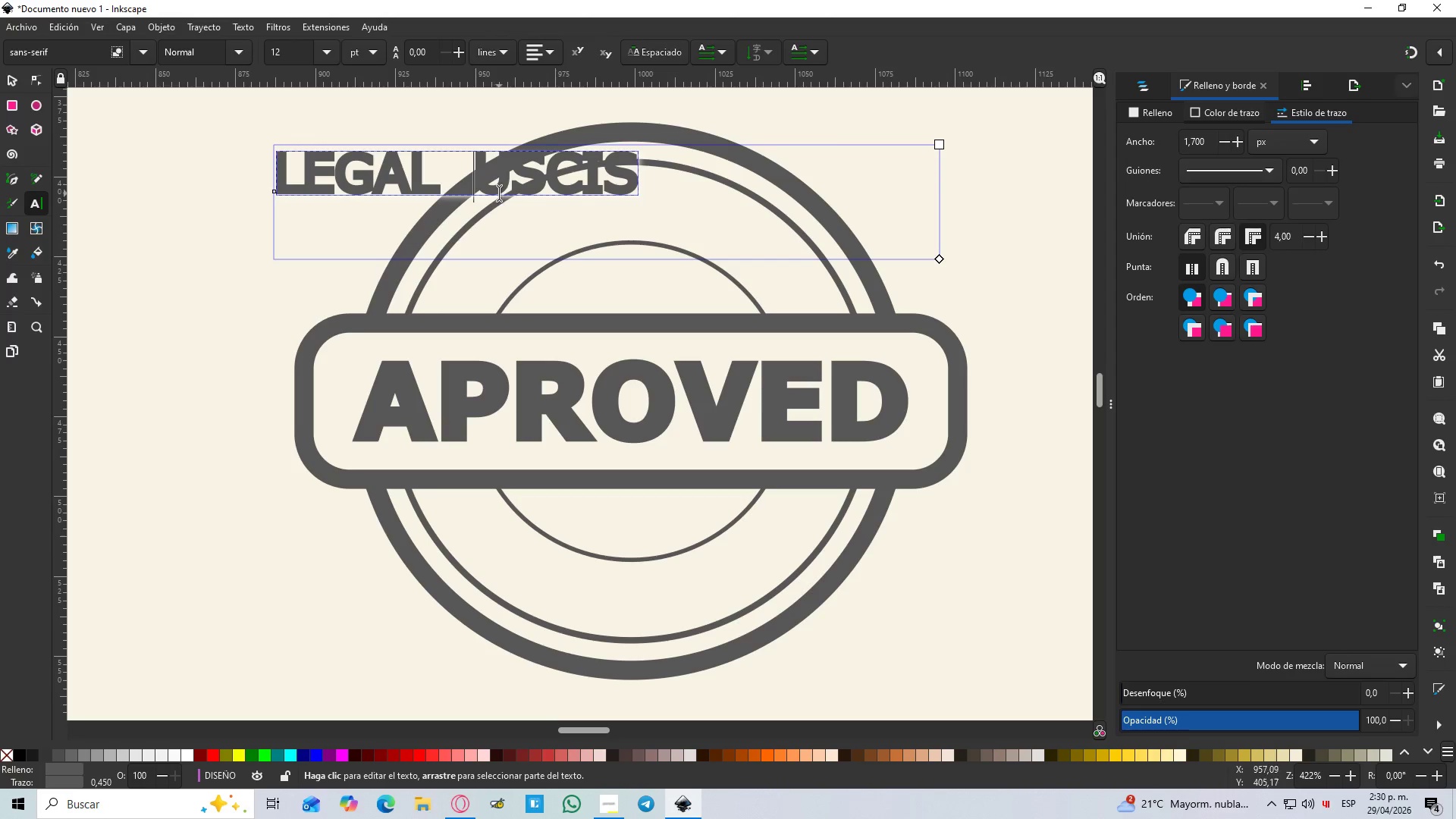 
hold_key(key=Space, duration=0.36)
 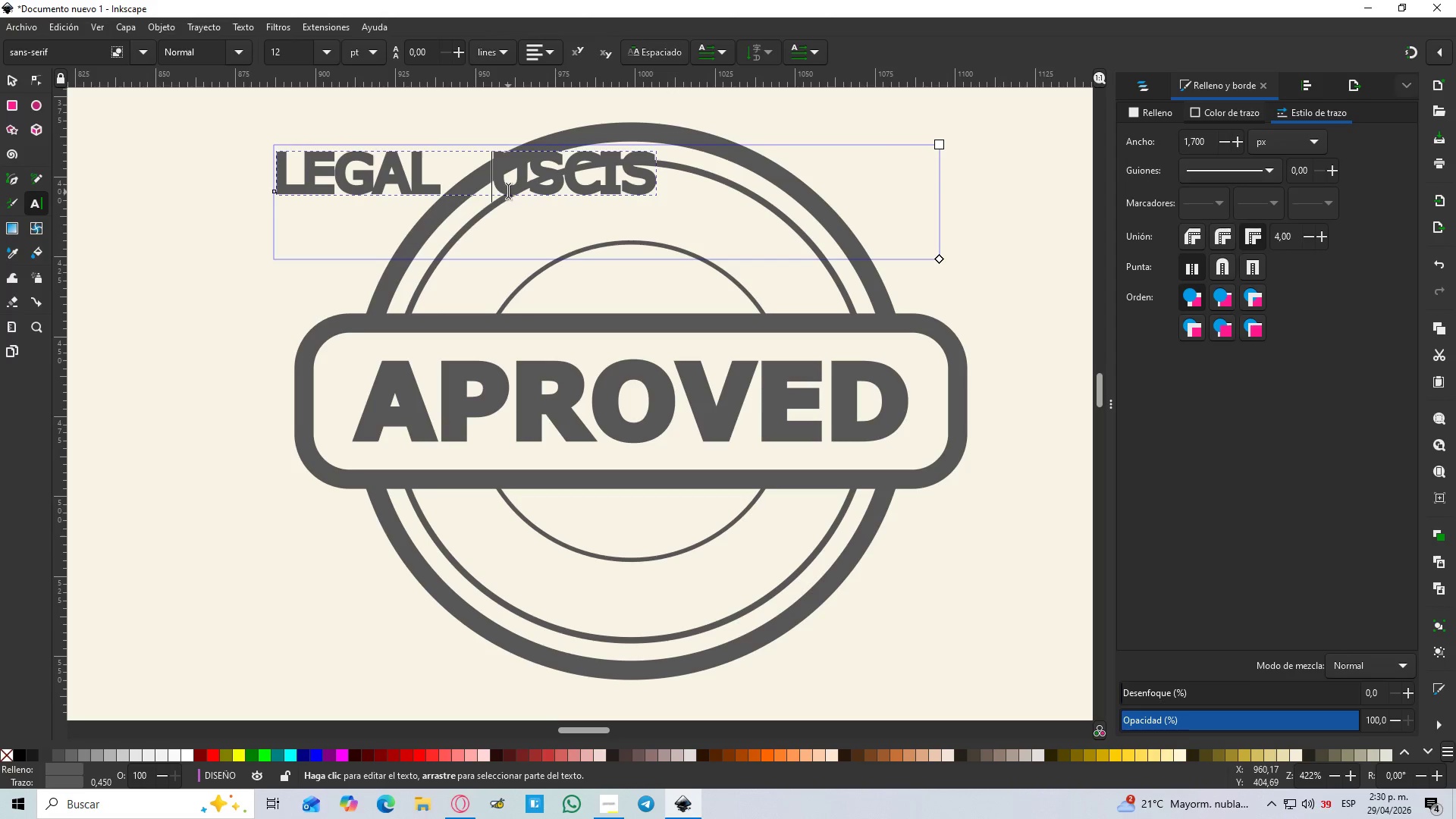 
key(Space)
 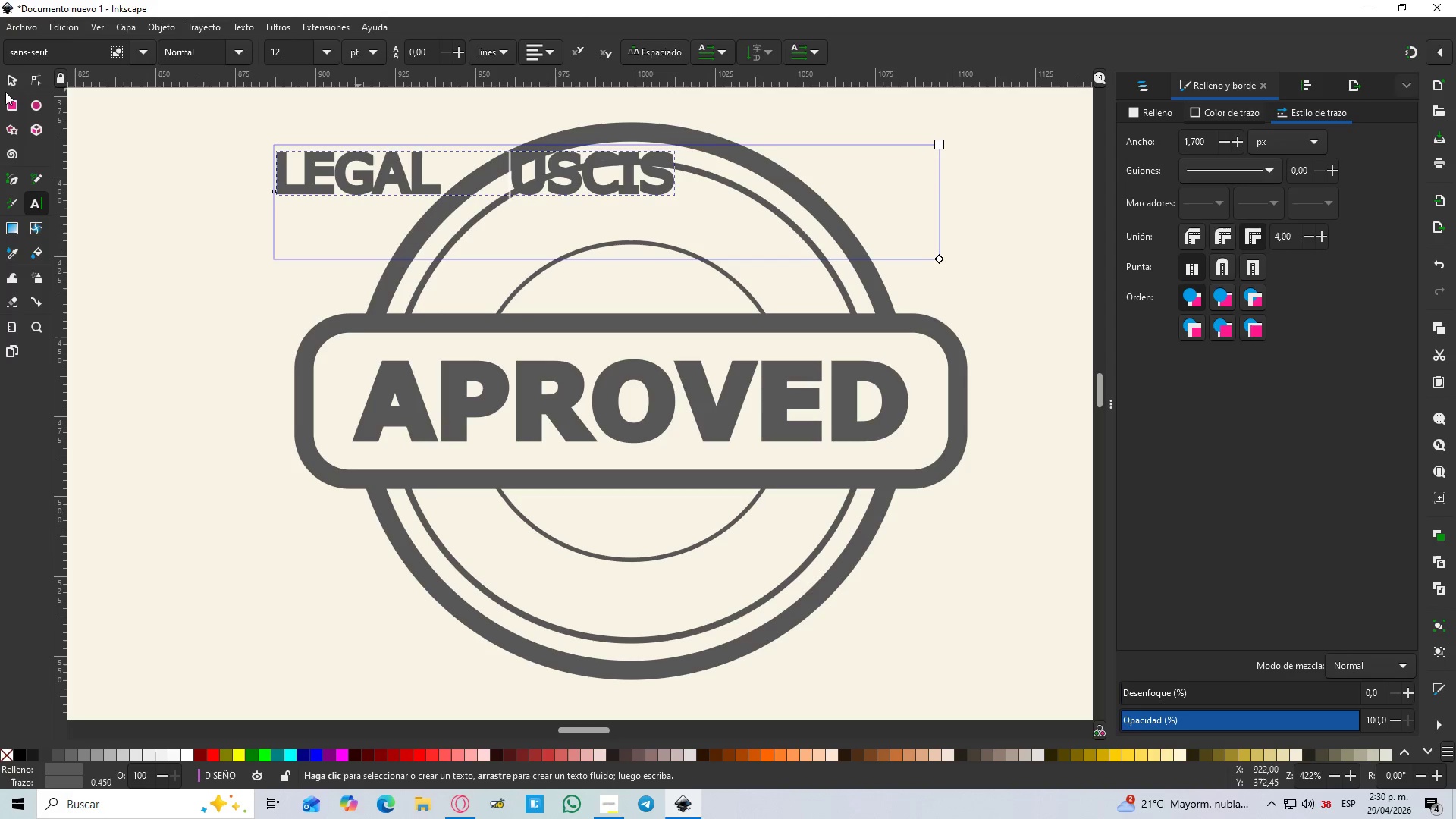 
left_click([8, 80])
 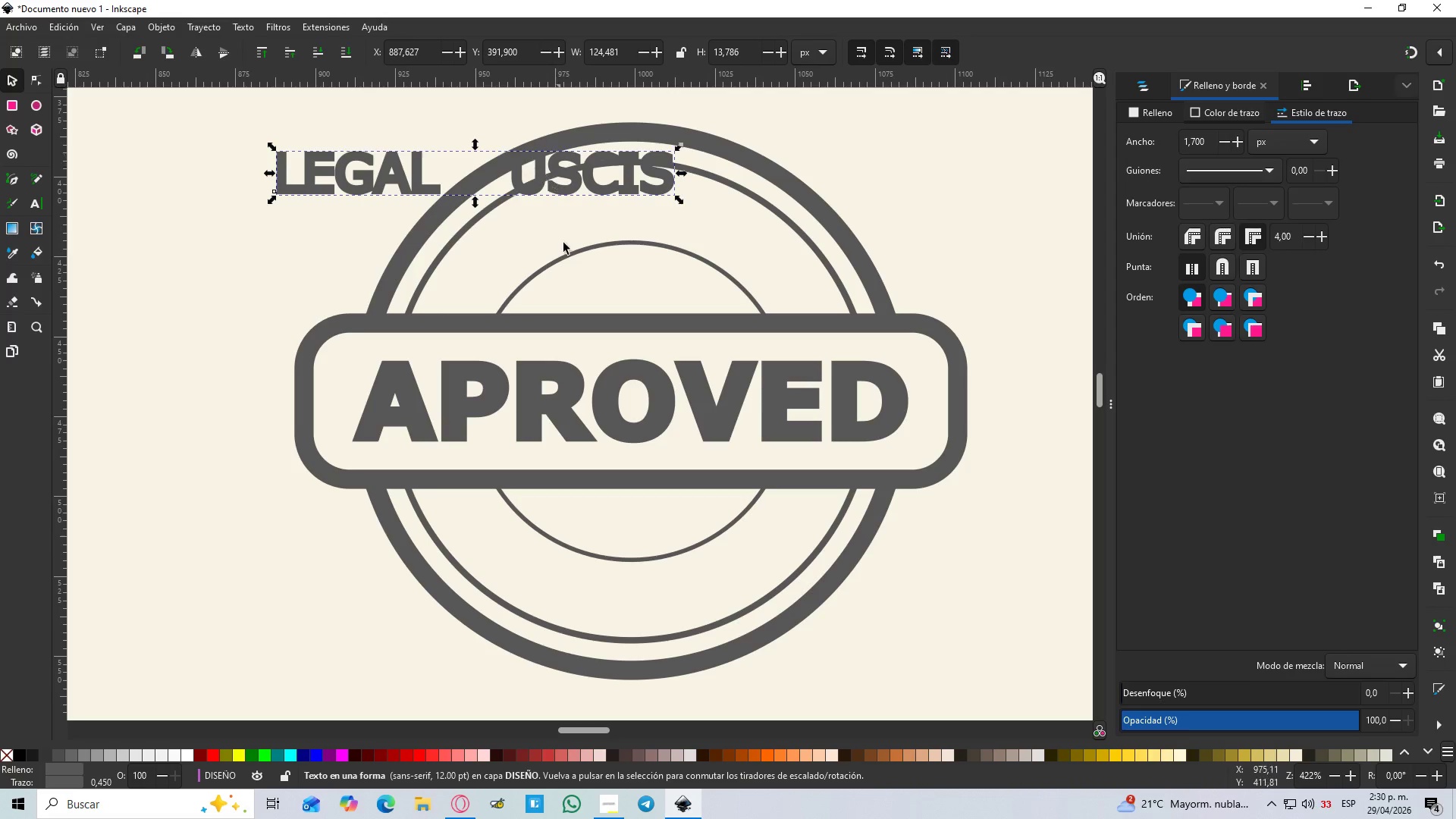 
hold_key(key=ShiftLeft, duration=0.77)
left_click([570, 258])
 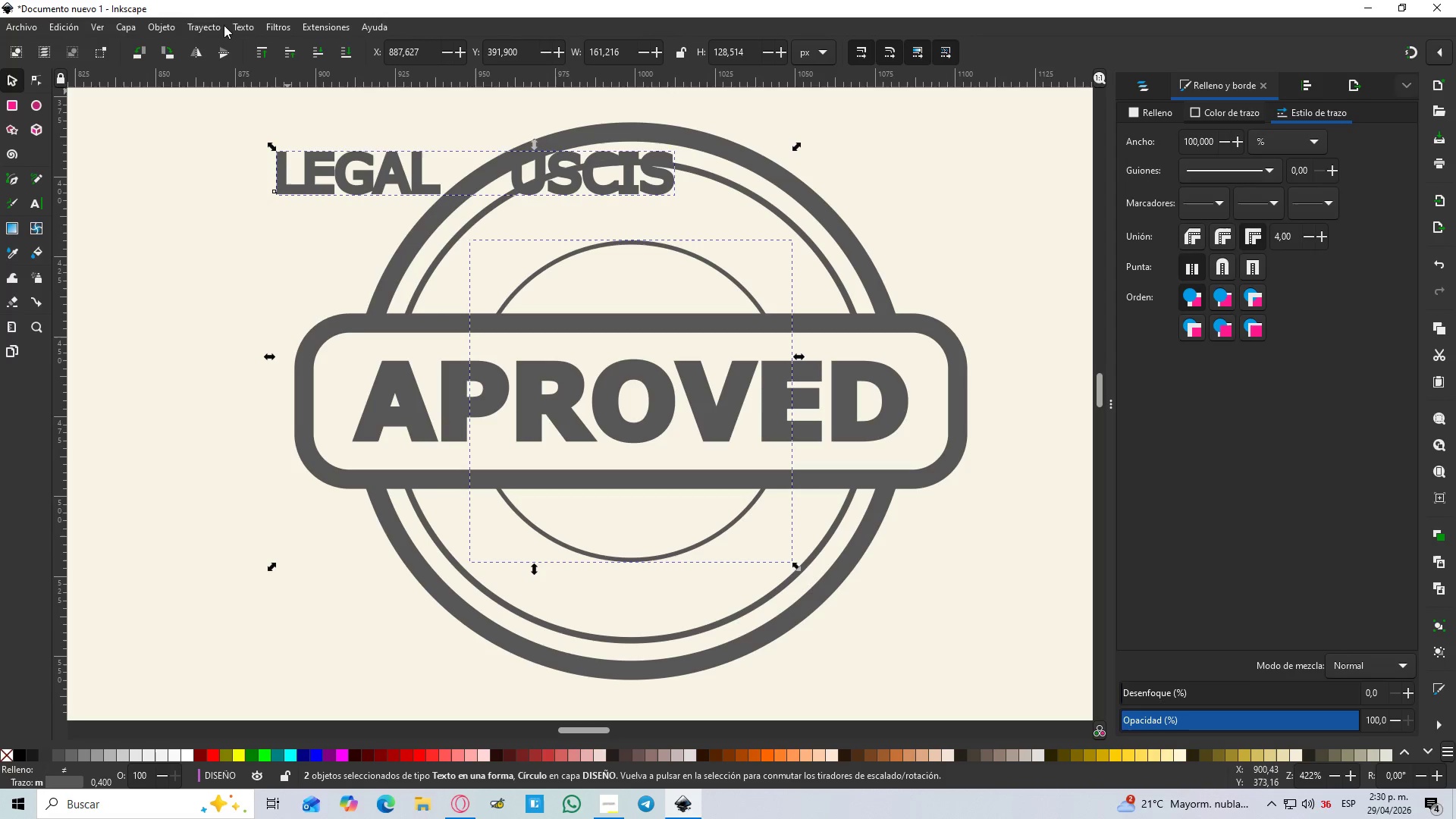 
left_click([234, 26])
 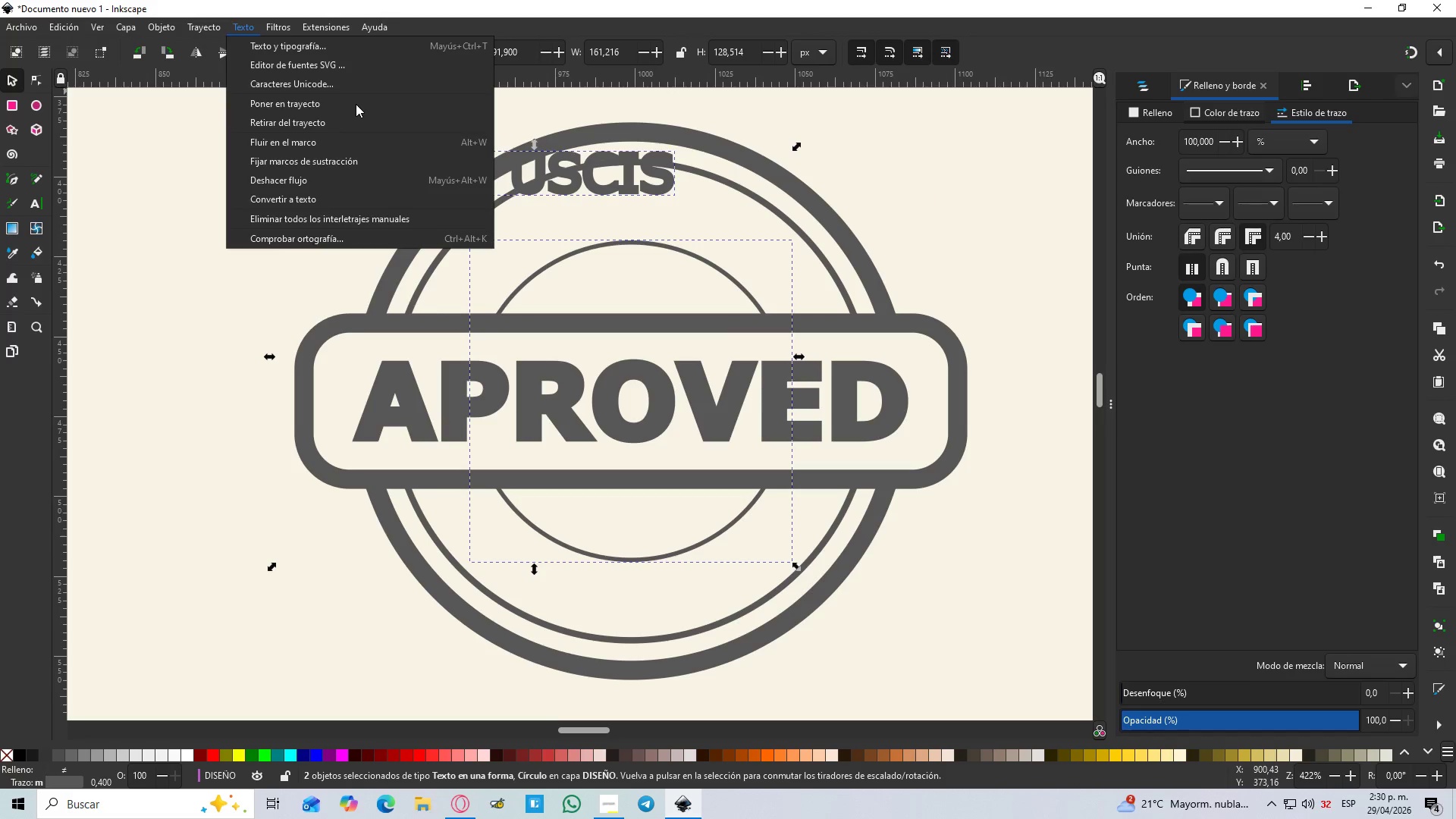 
left_click([307, 102])
 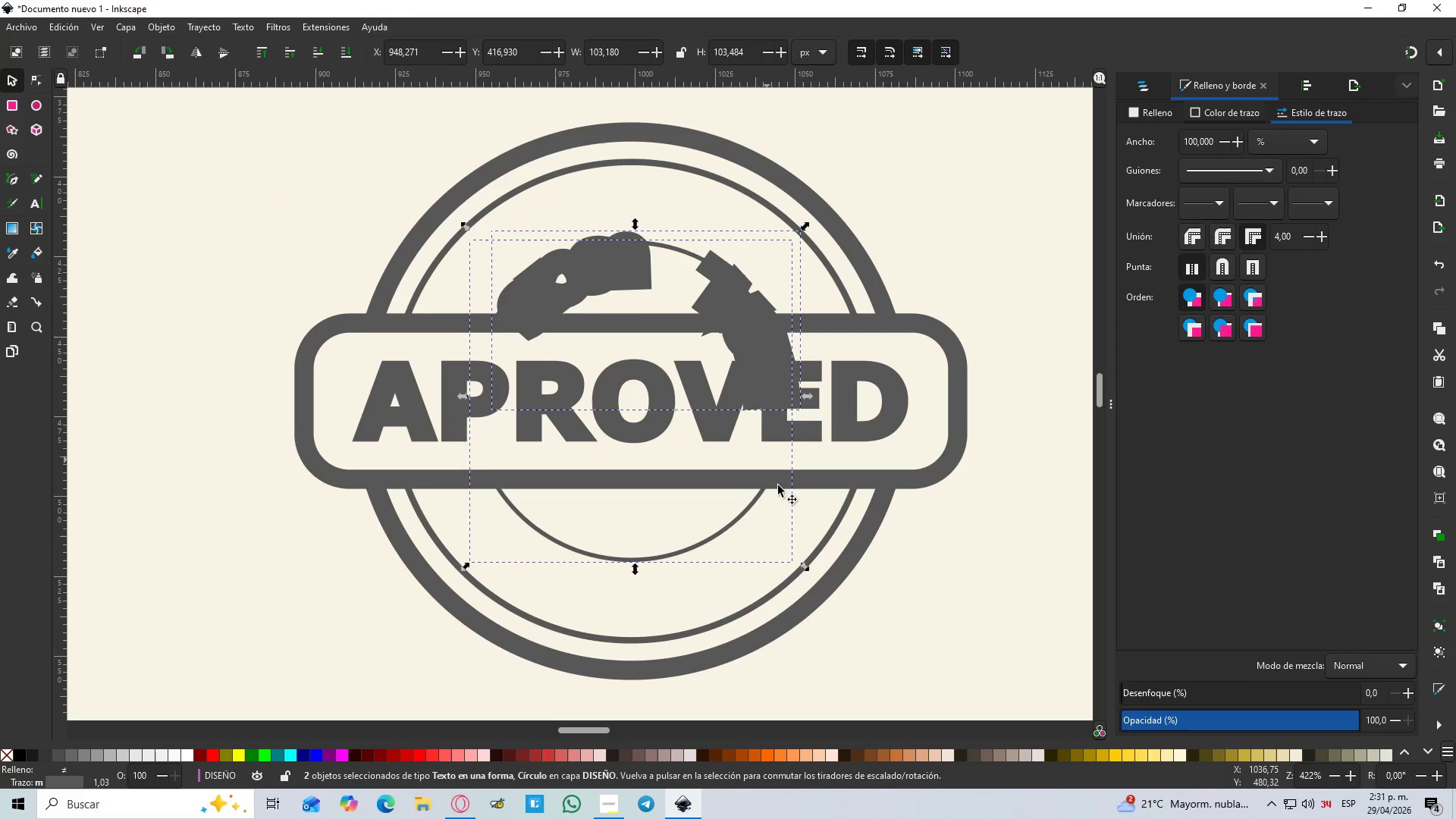 
left_click([714, 539])
 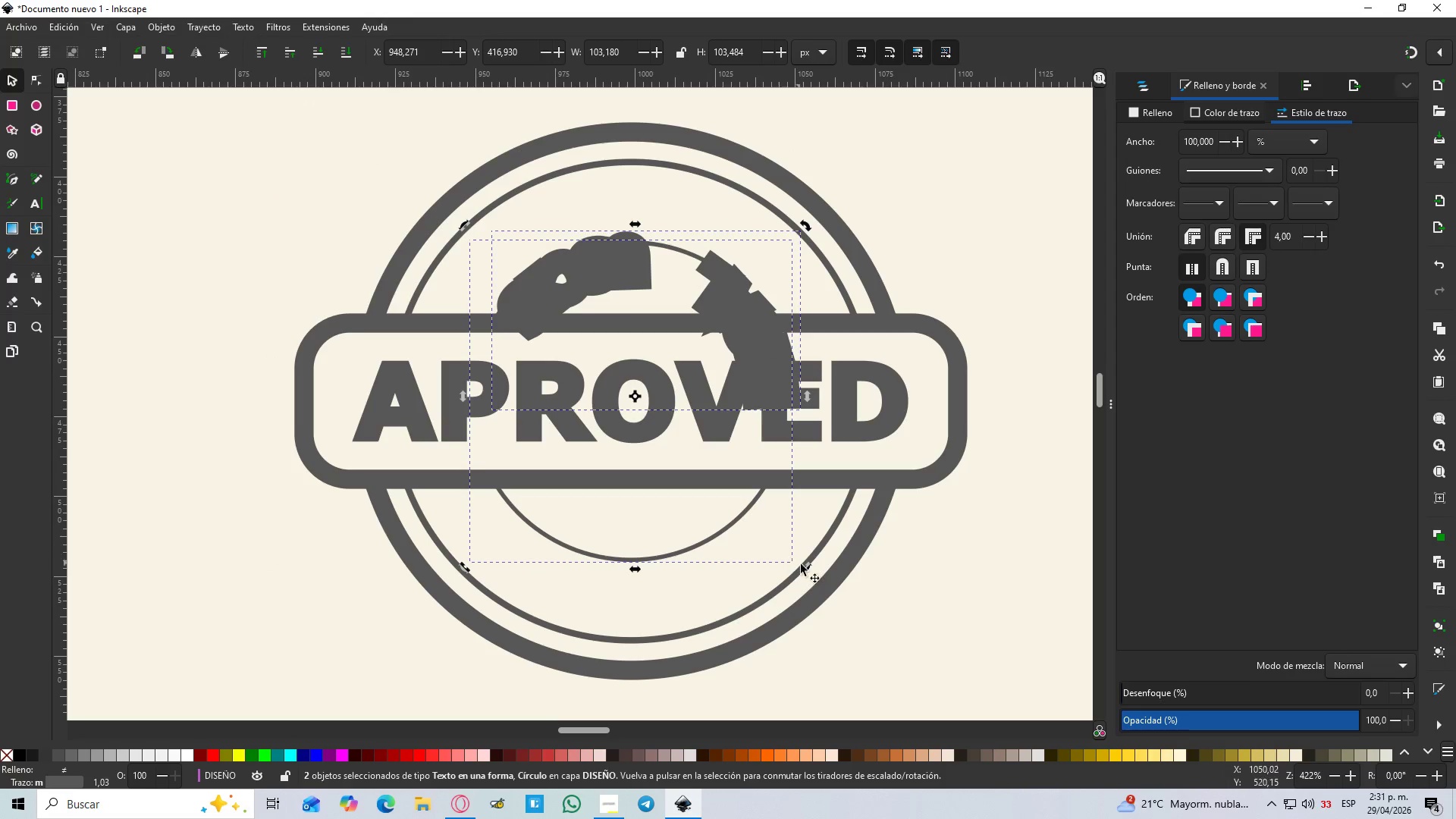 
left_click([848, 543])
 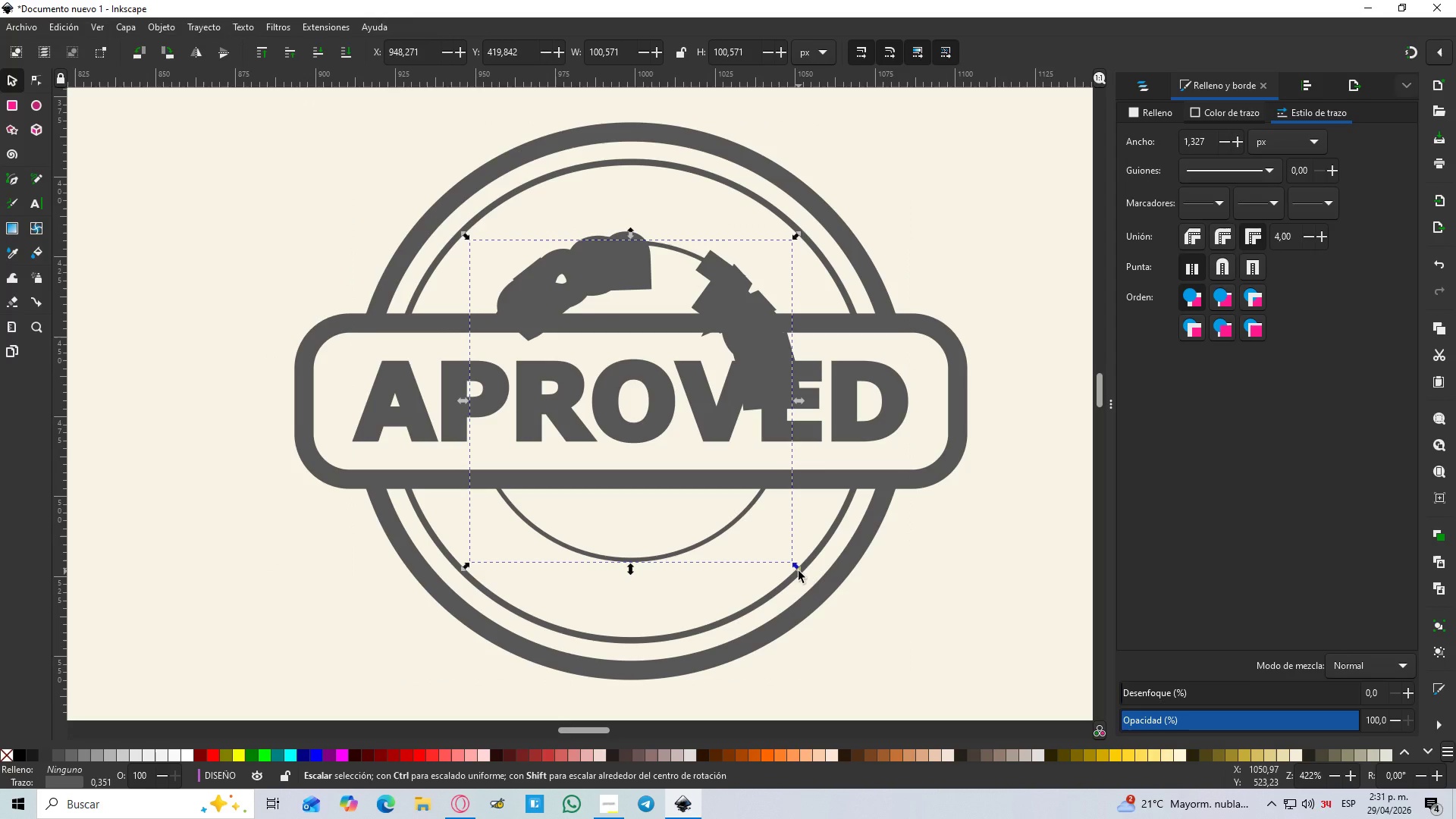 
left_click_drag(start_coordinate=[798, 571], to_coordinate=[814, 586])
 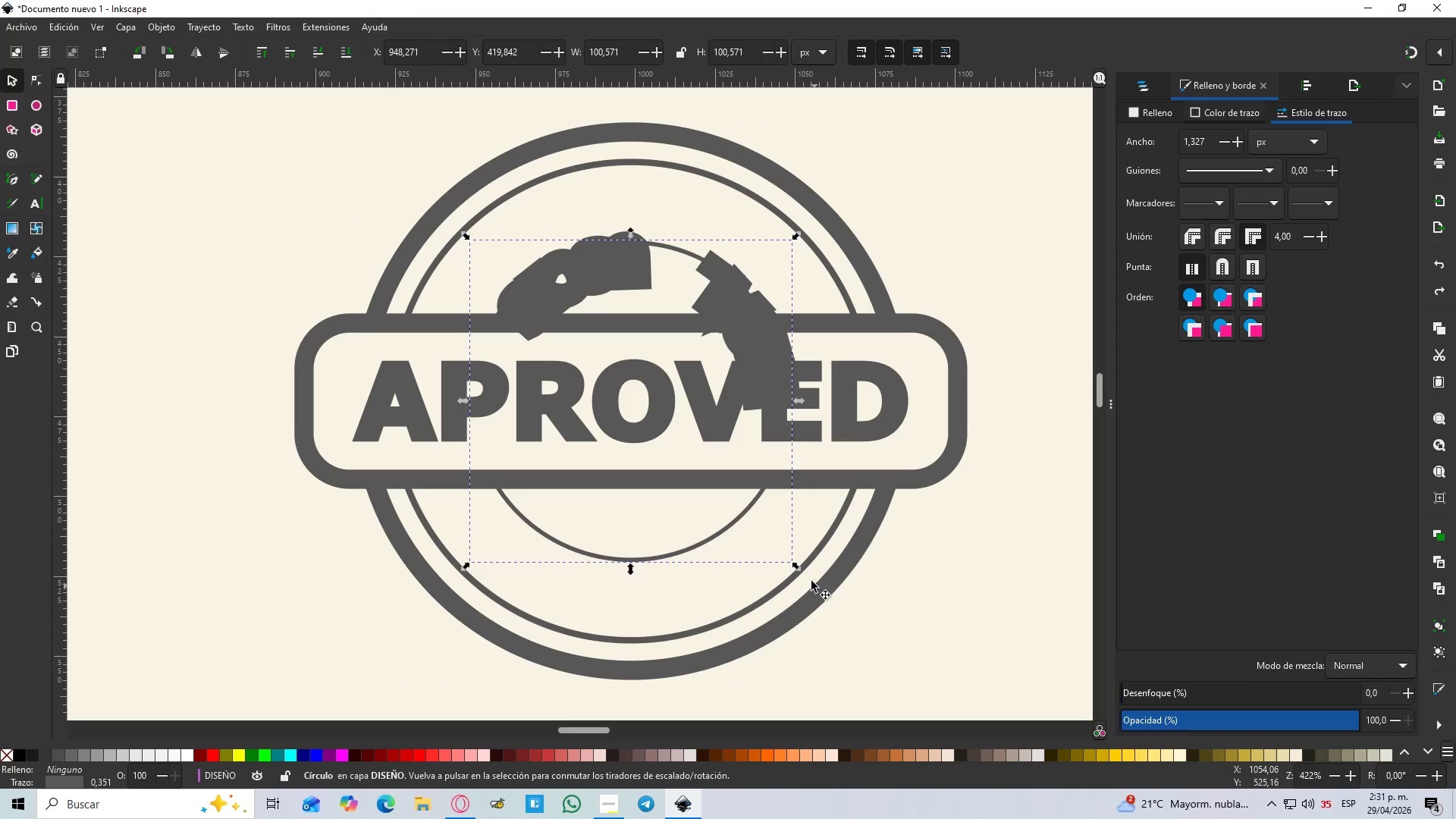 
key(Control+Z)
 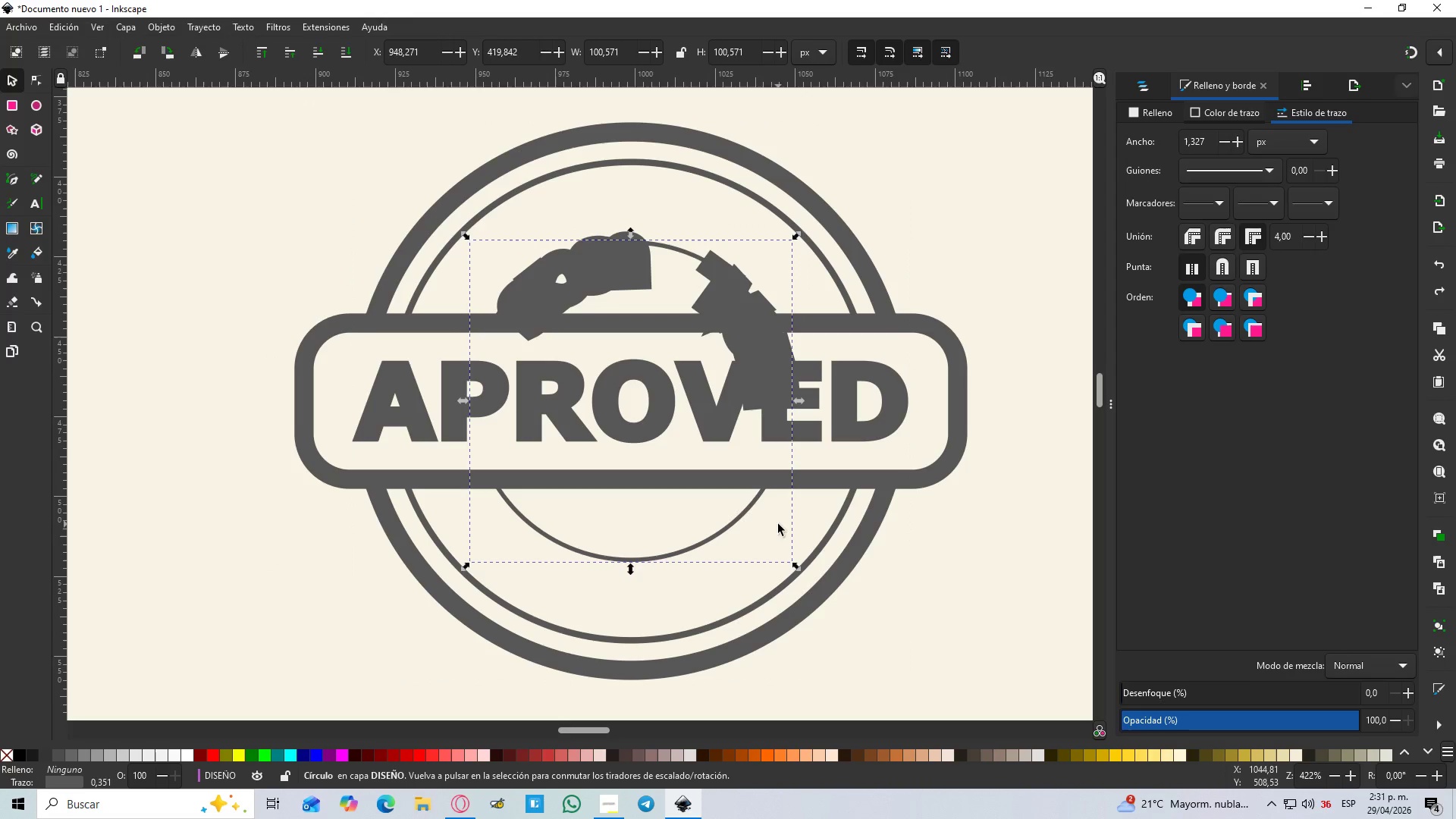 
key(Alt+NumpadAdd)
 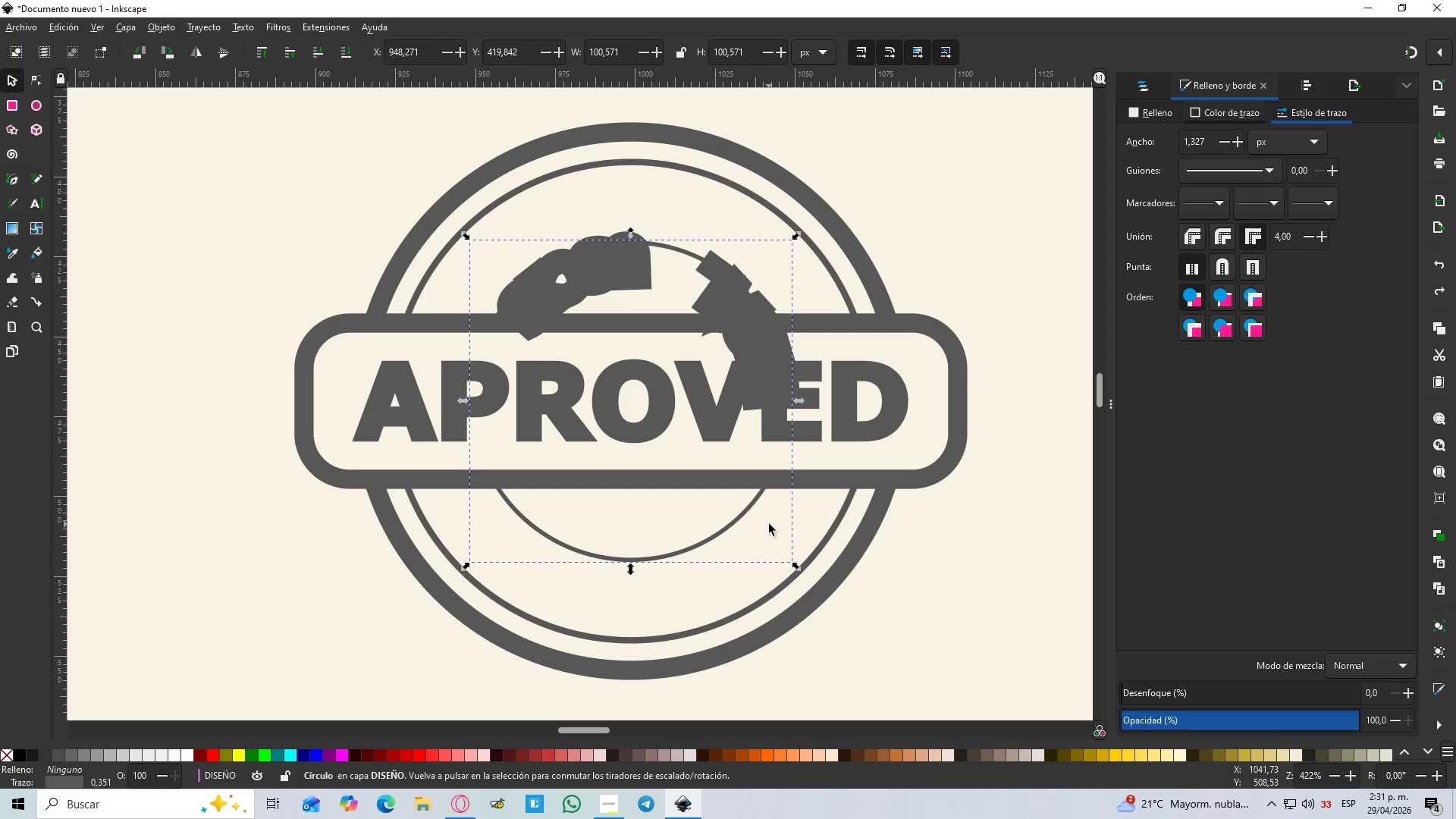 
key(Alt+NumpadSubtract)
 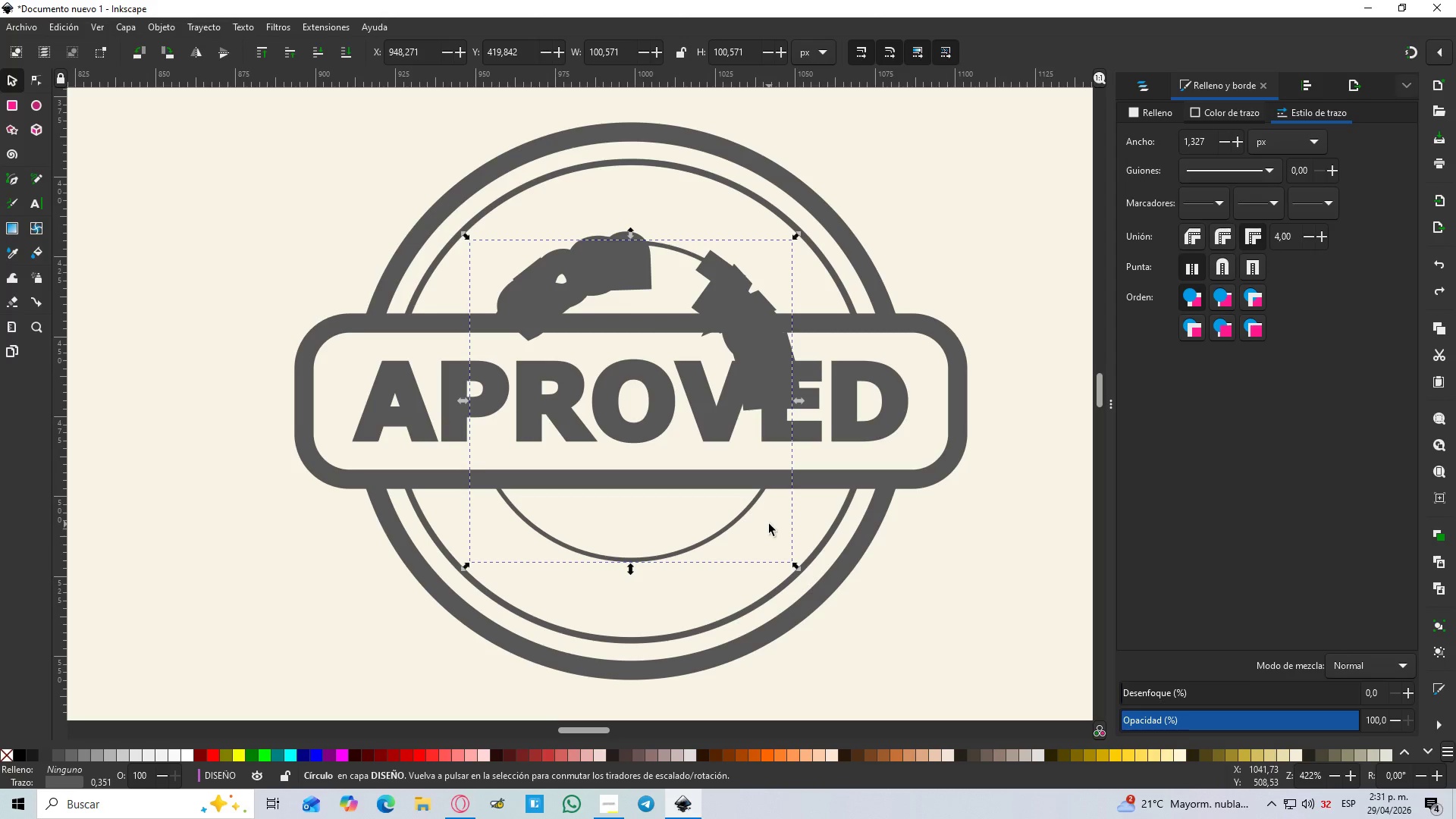 
key(Alt+NumpadAdd)
 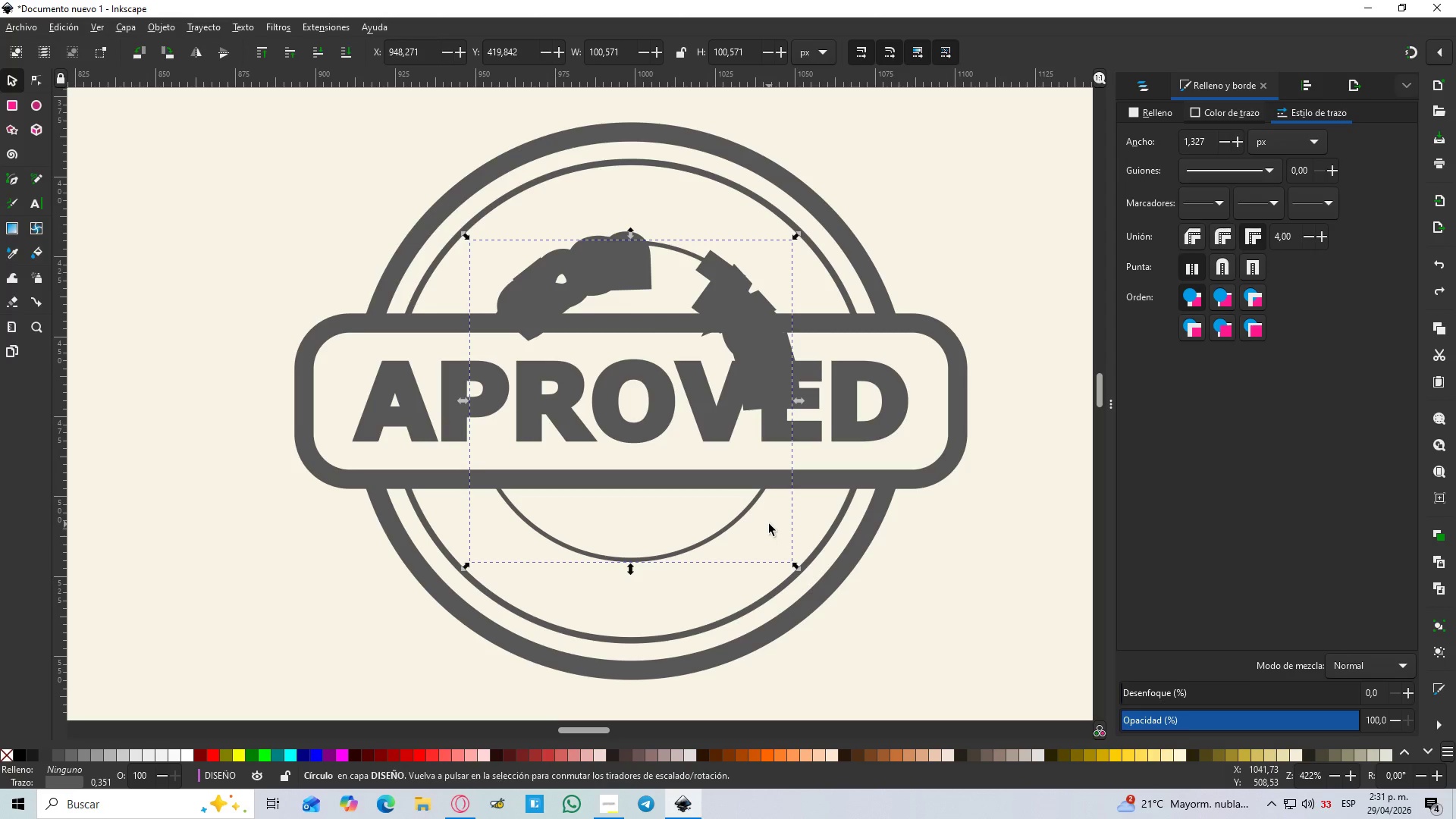 
key(Alt+NumpadAdd)
 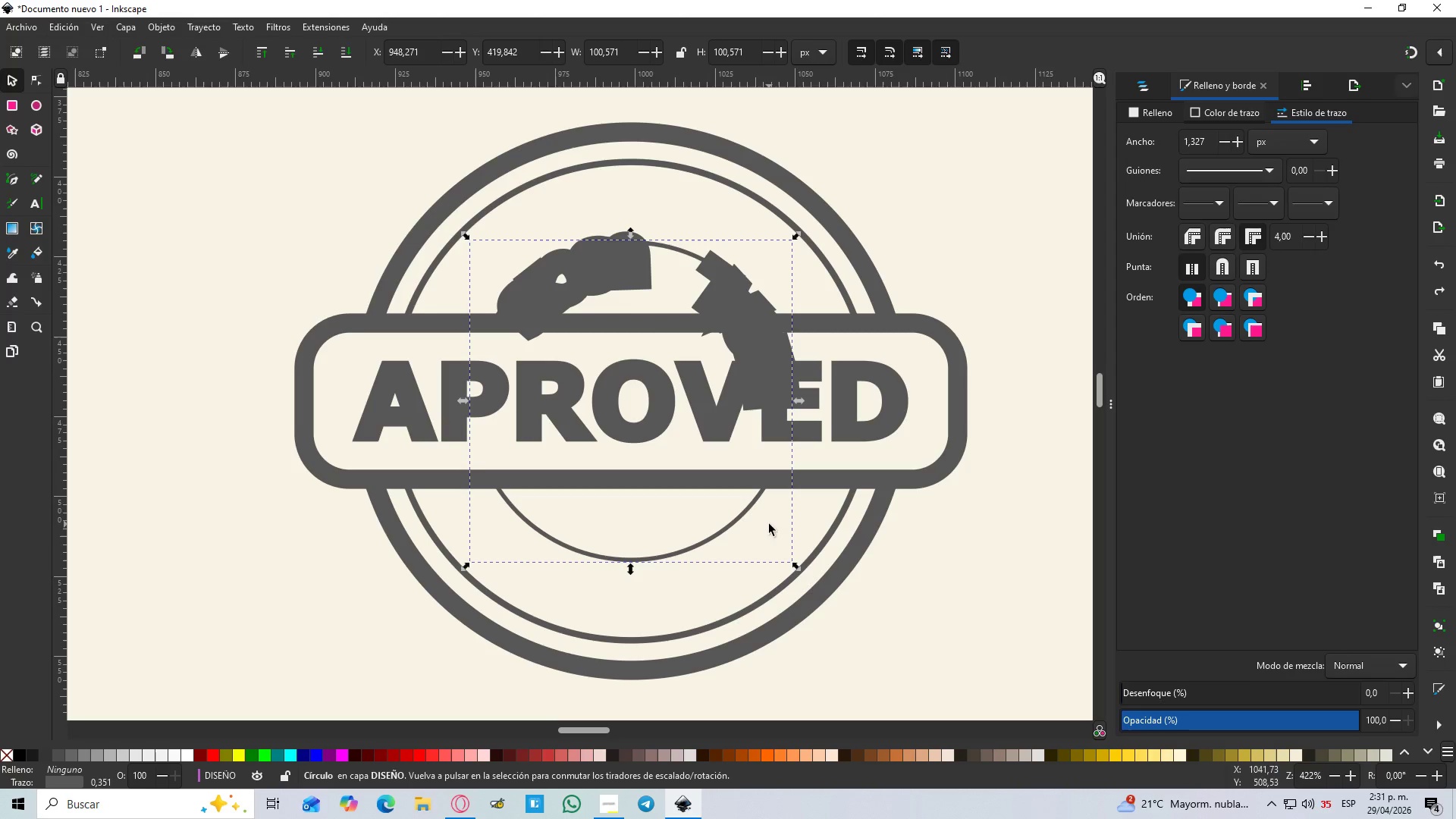 
hold_key(key=ShiftLeft, duration=0.95)
left_click([705, 271])
 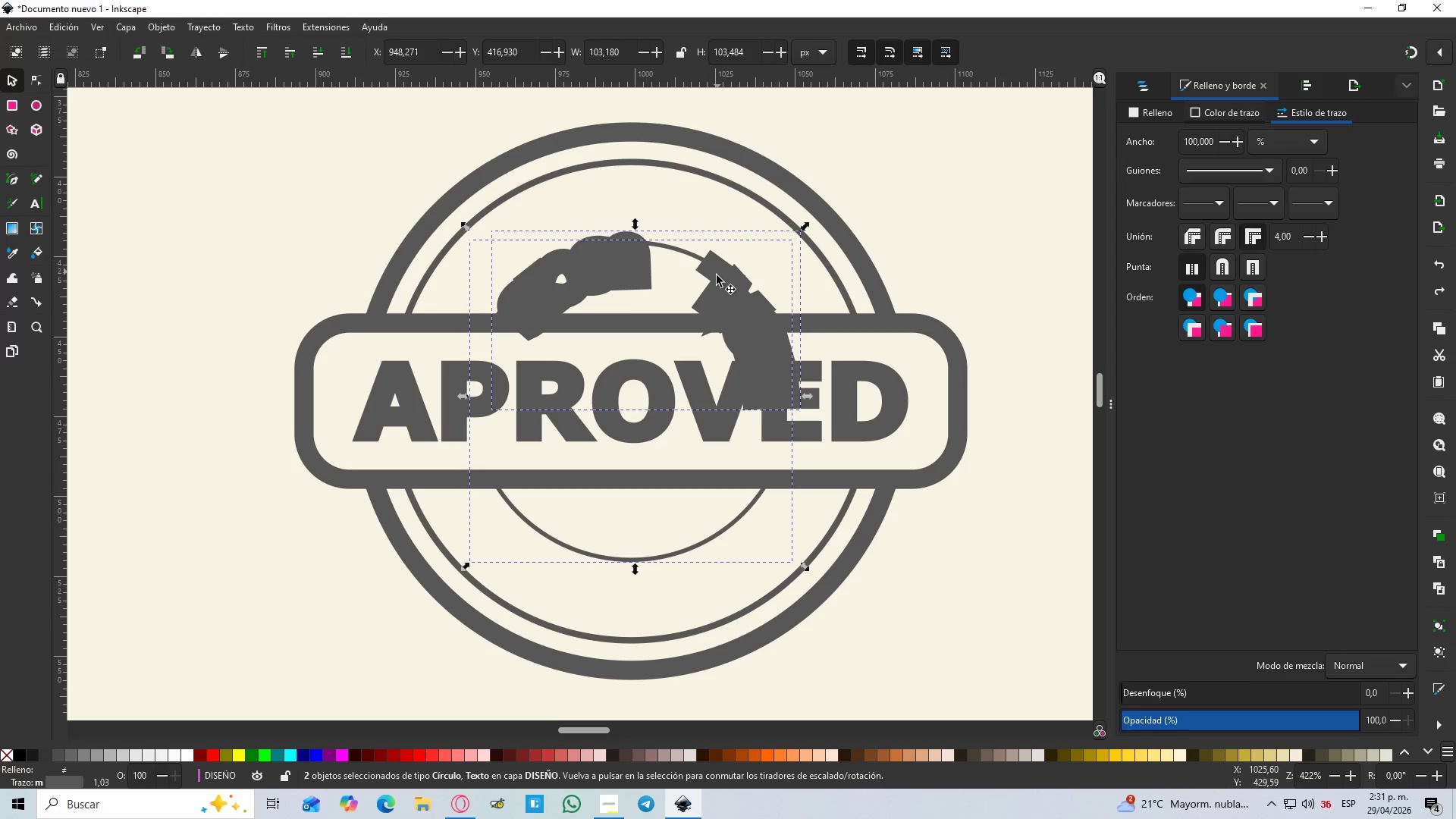 
key(Alt+NumpadAdd)
 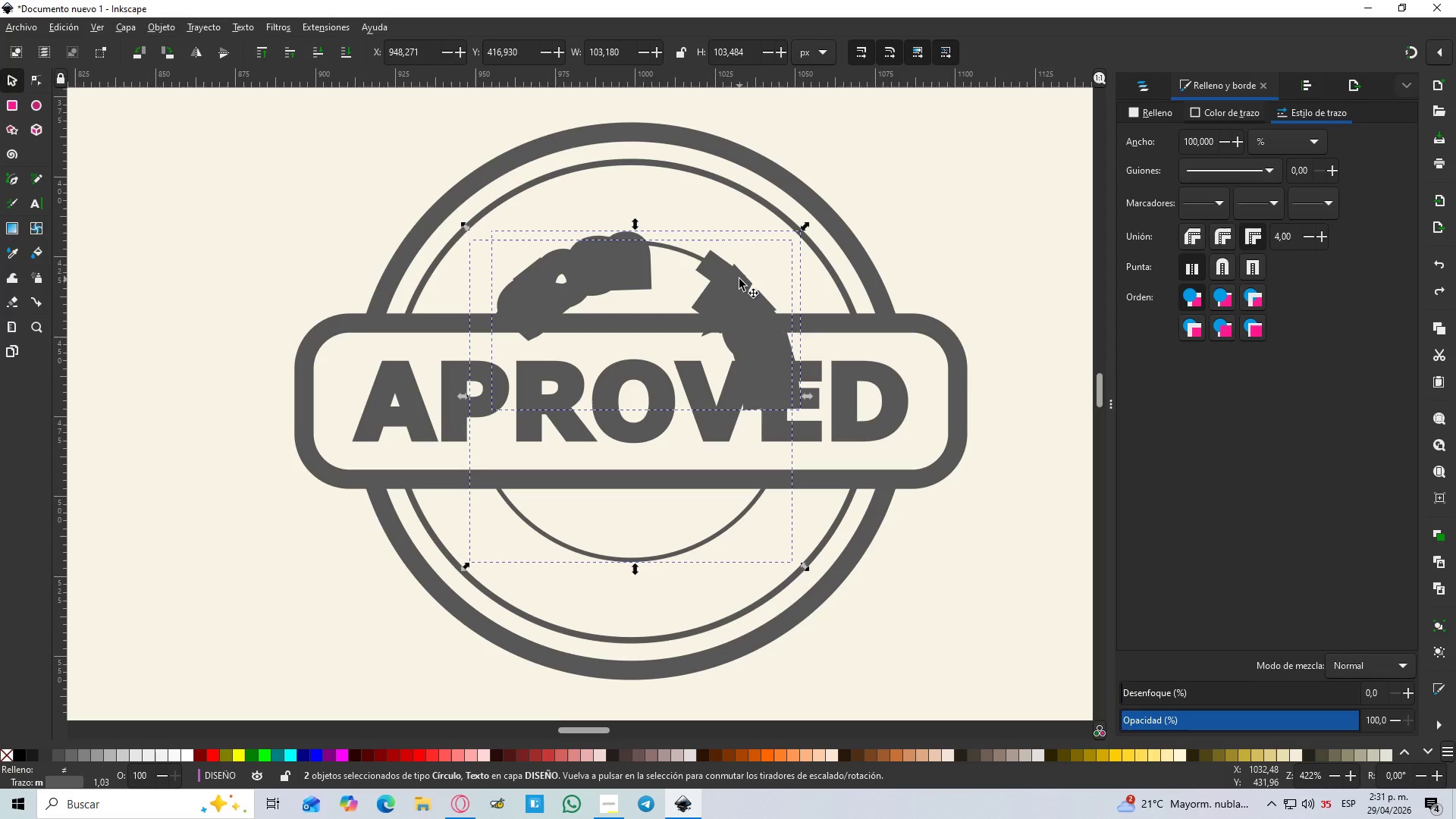 
key(Alt+NumpadSubtract)
 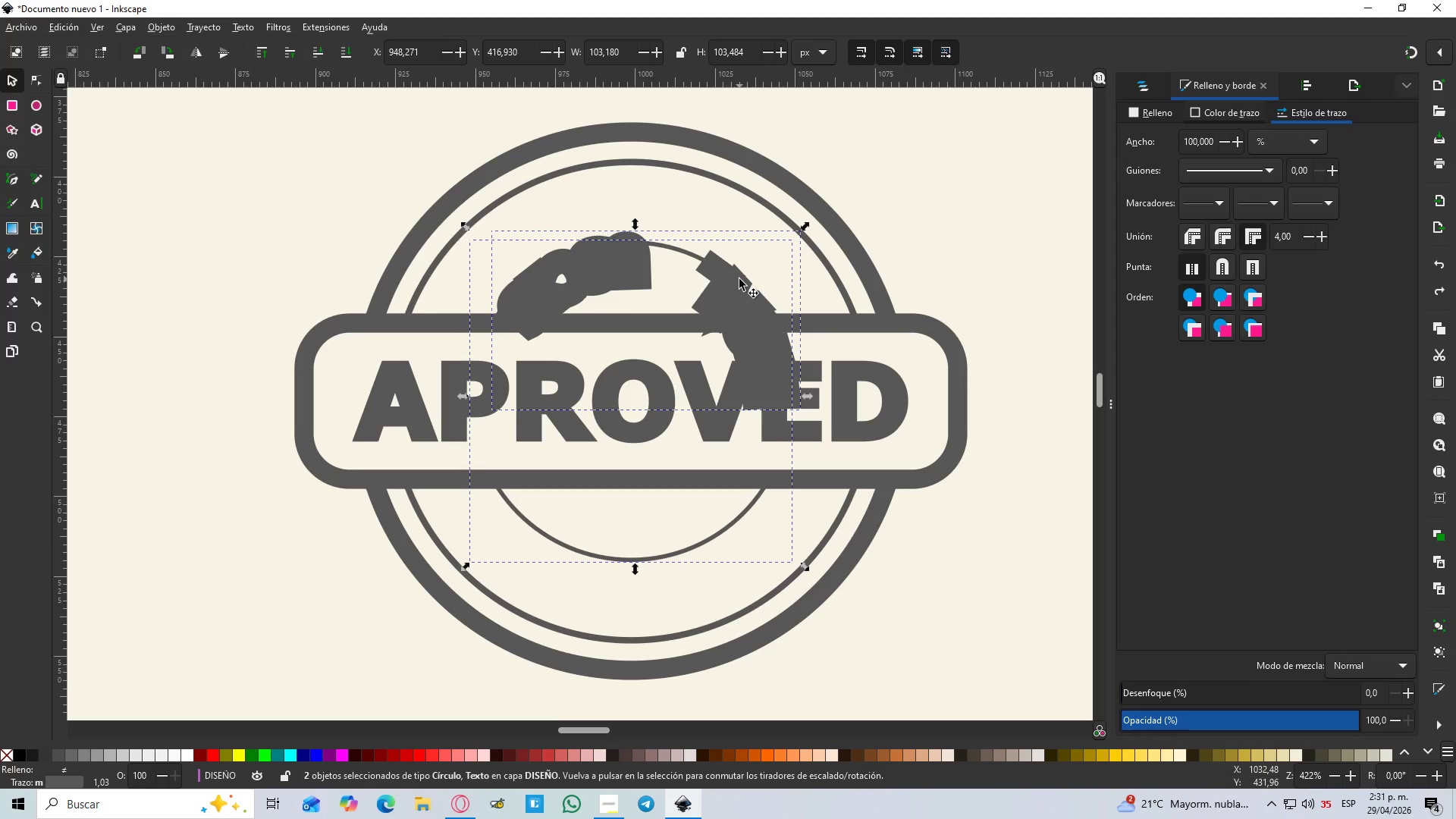 
key(Alt+NumpadAdd)
 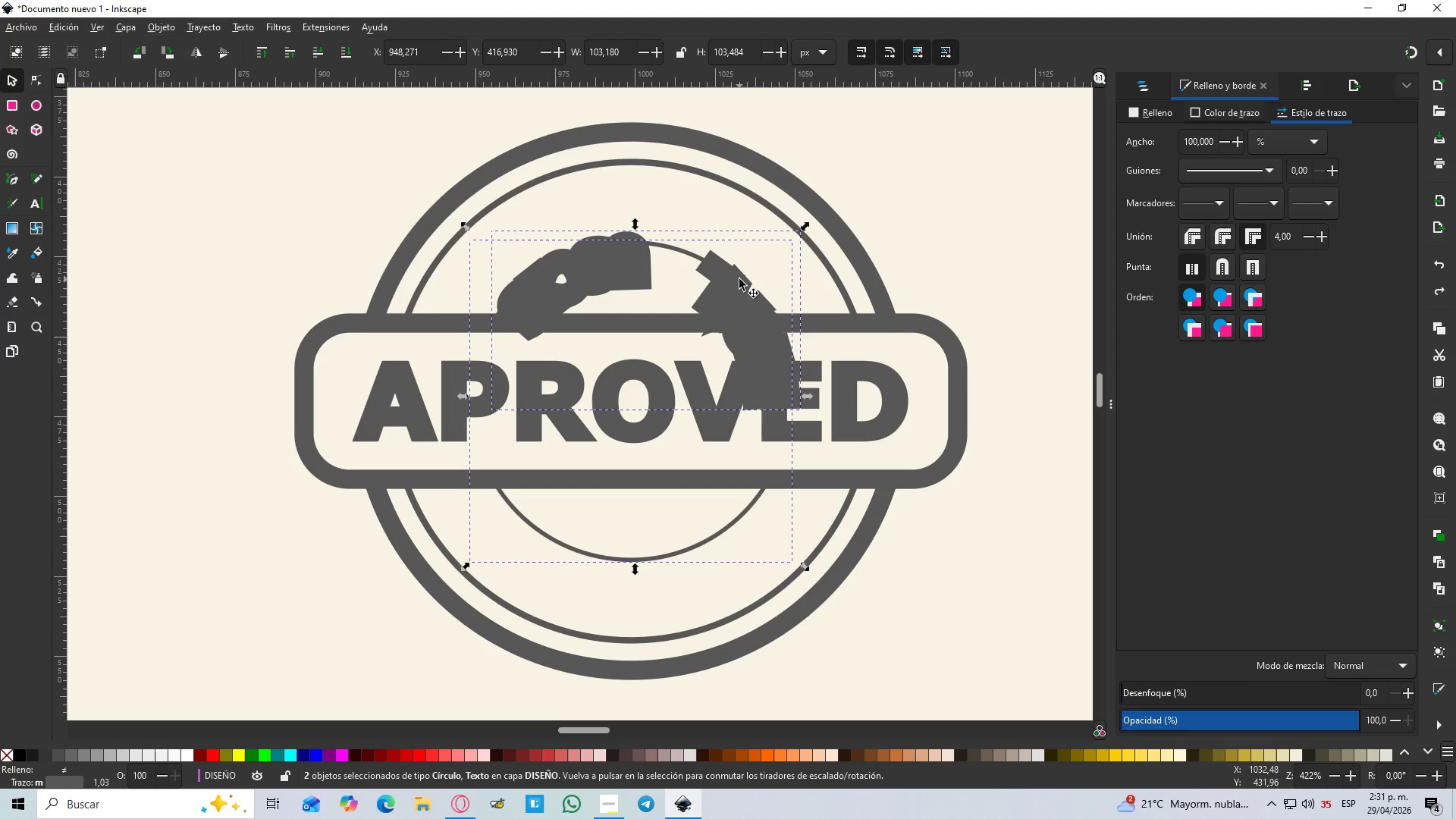 
key(Alt+NumpadAdd)
 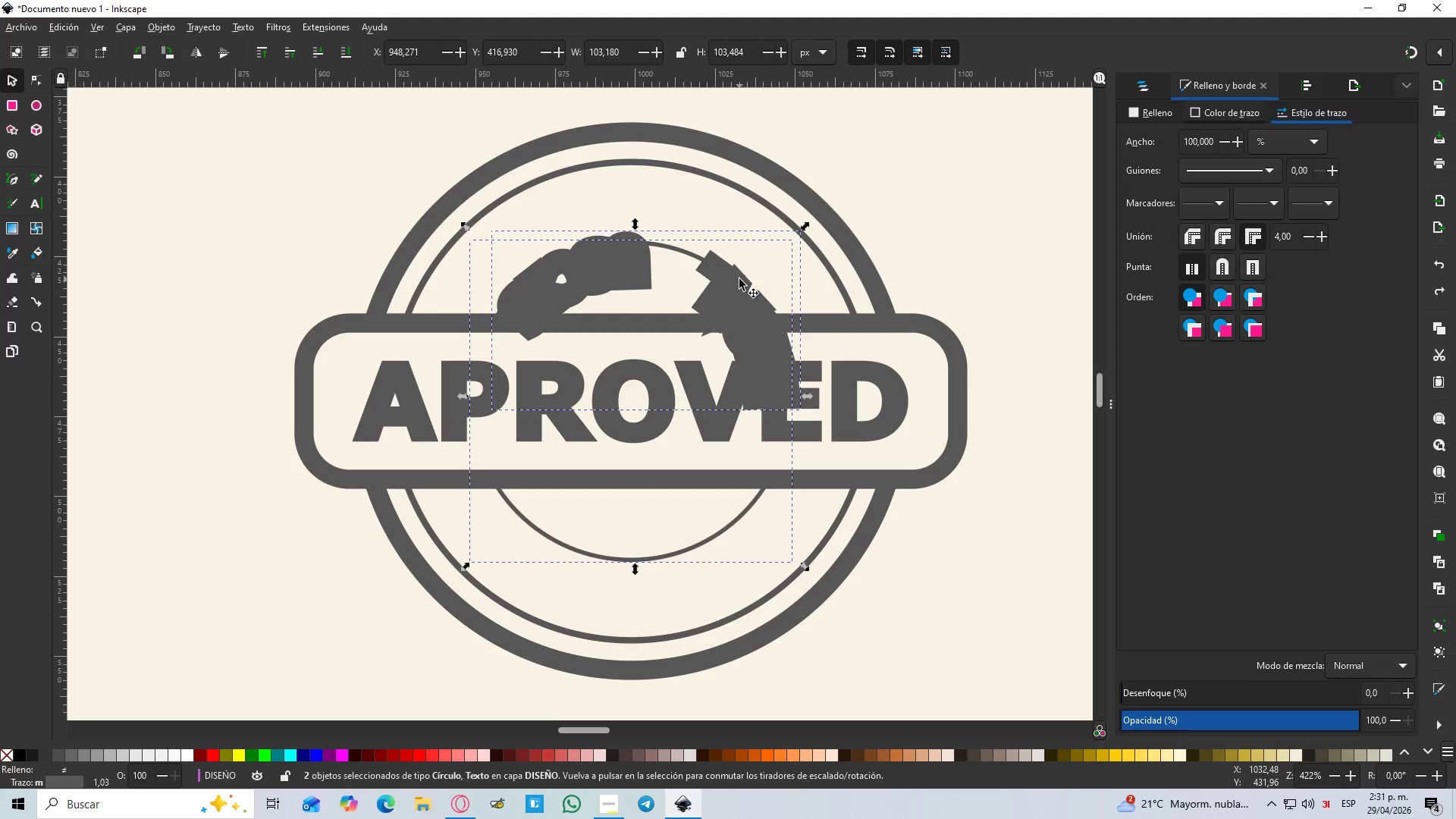 
key(Alt+NumpadAdd)
 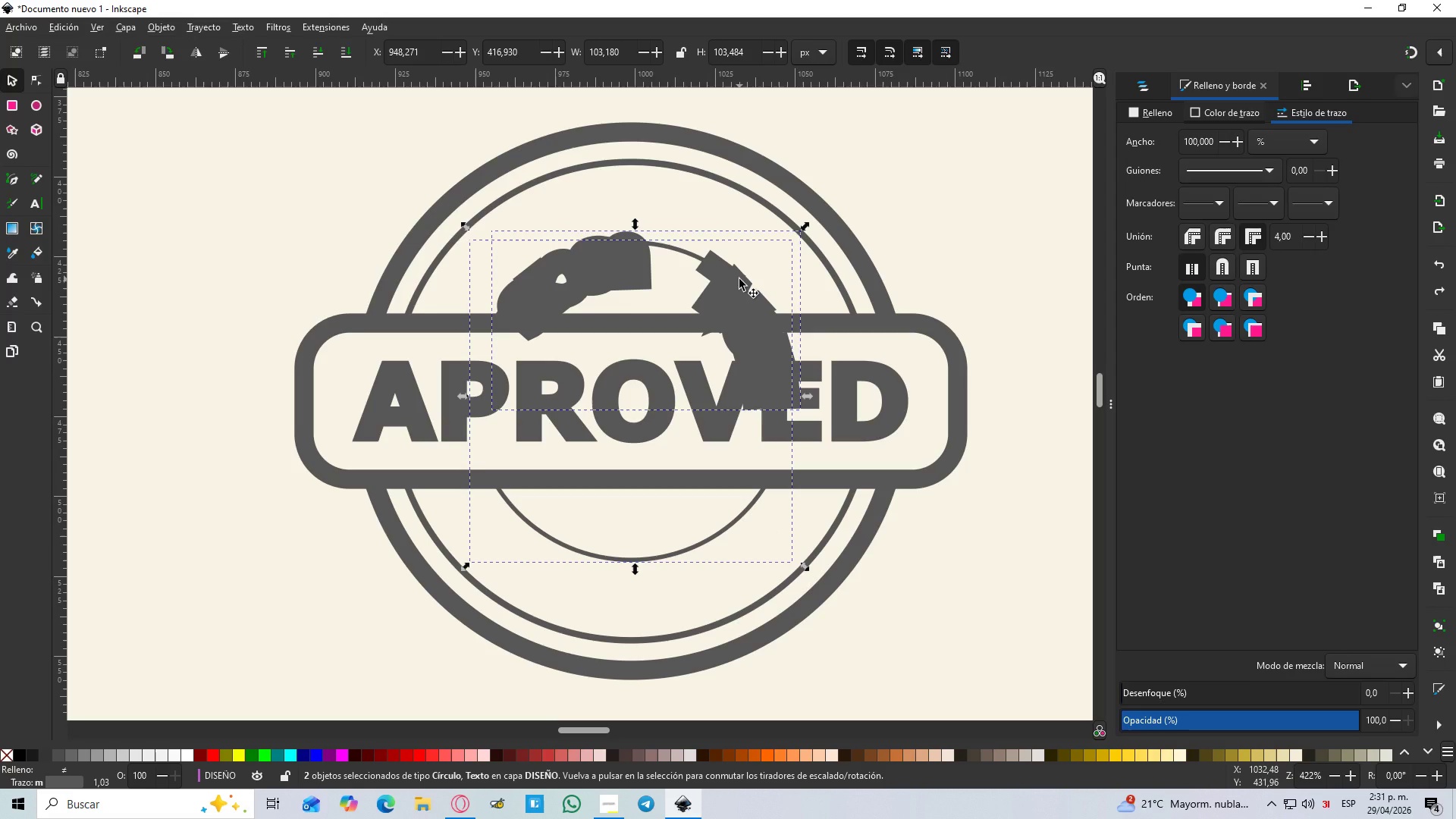 
key(Alt+NumpadAdd)
 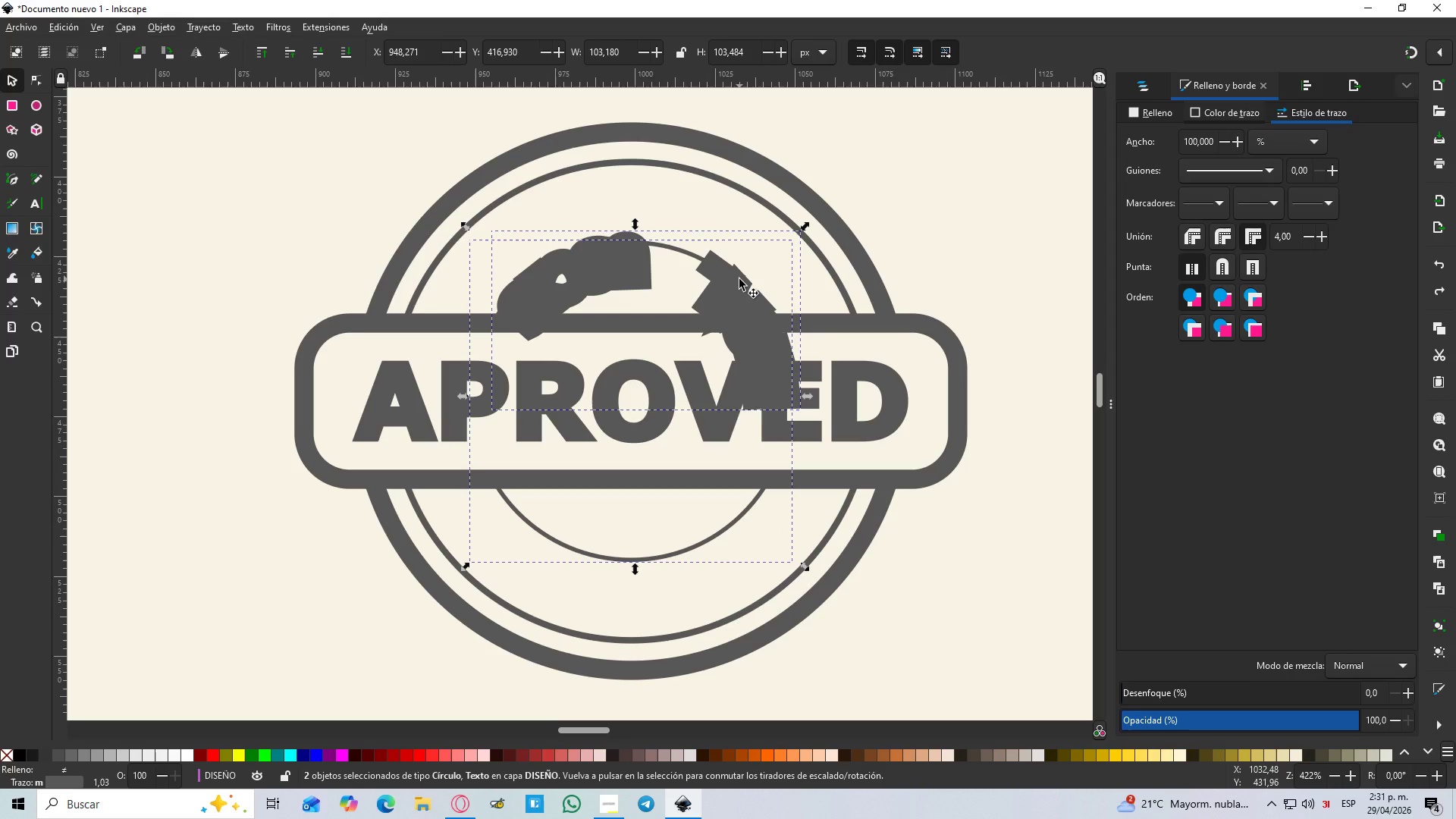 
key(Alt+NumpadAdd)
 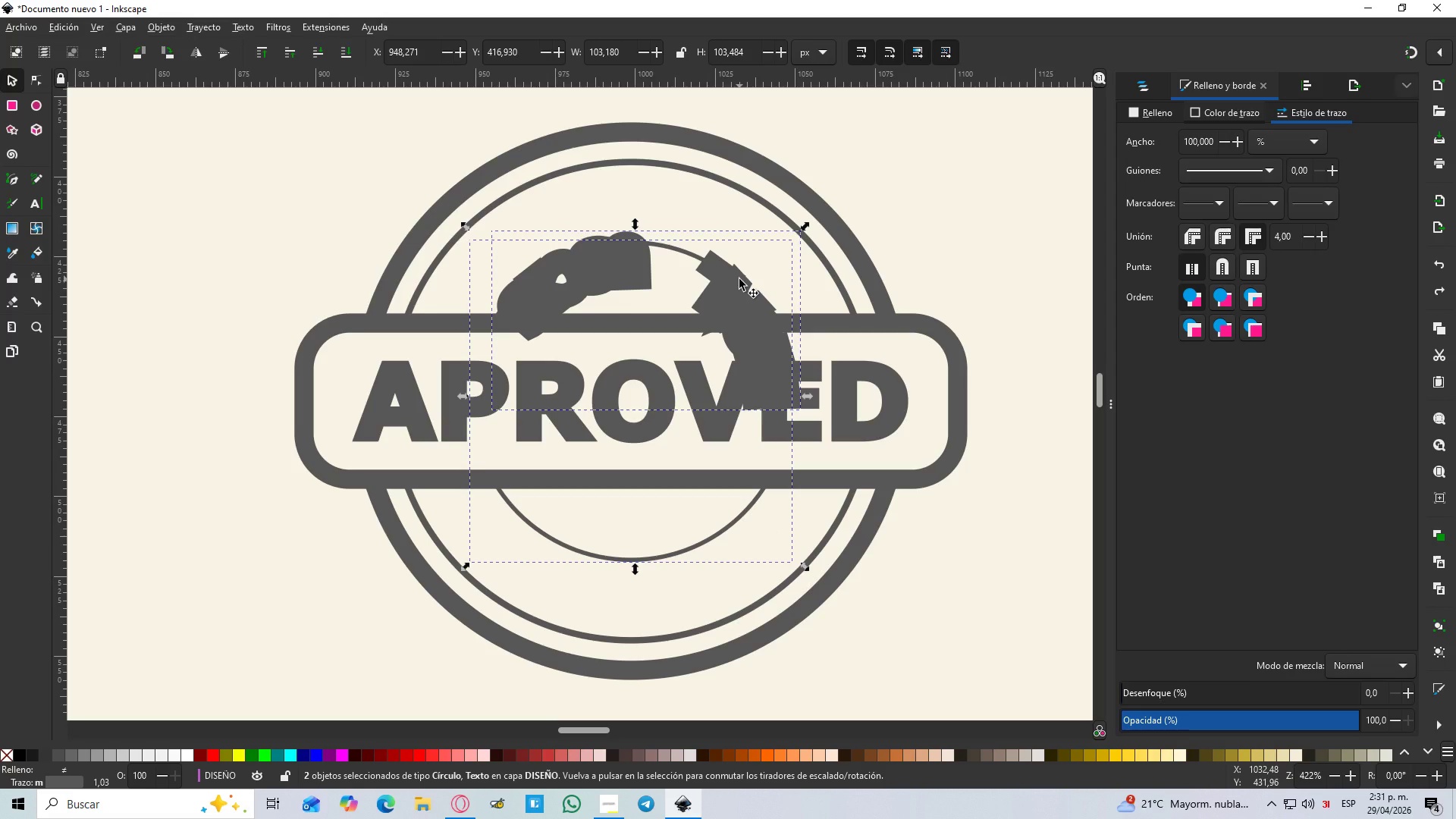 
hold_key(key=NumpadAdd, duration=0.91)
 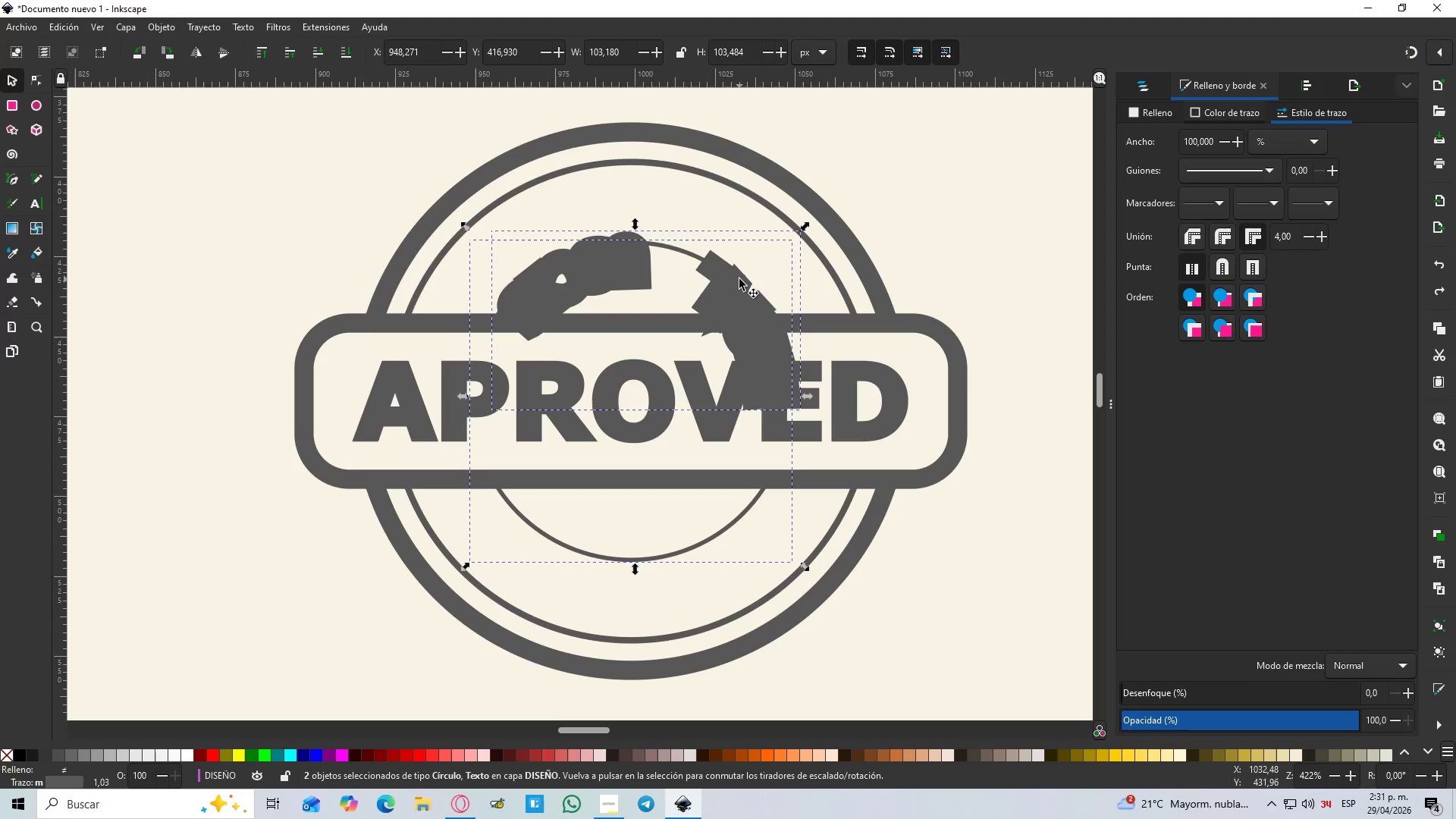 
right_click([739, 279])
 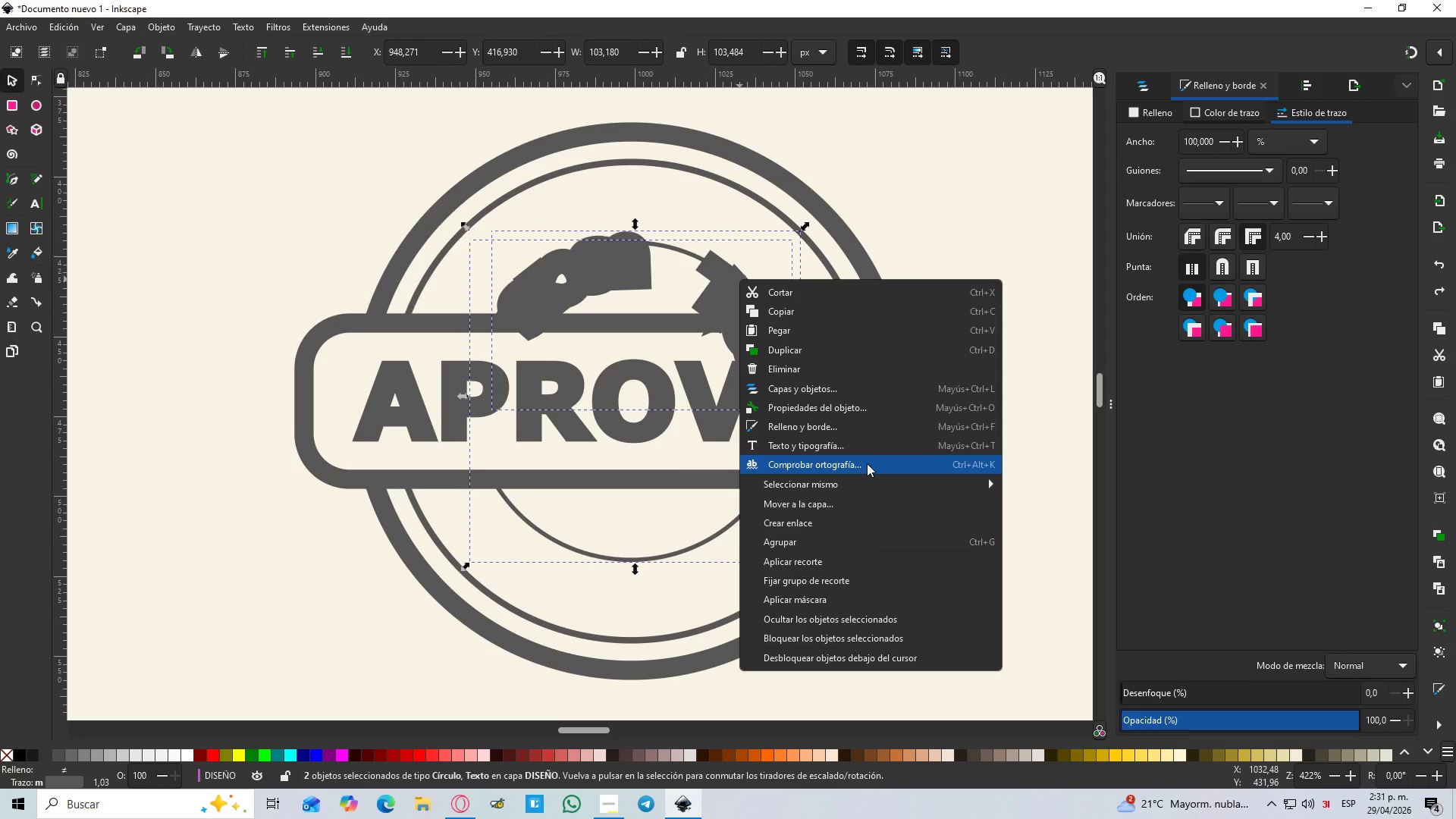 
wait(7.06)
 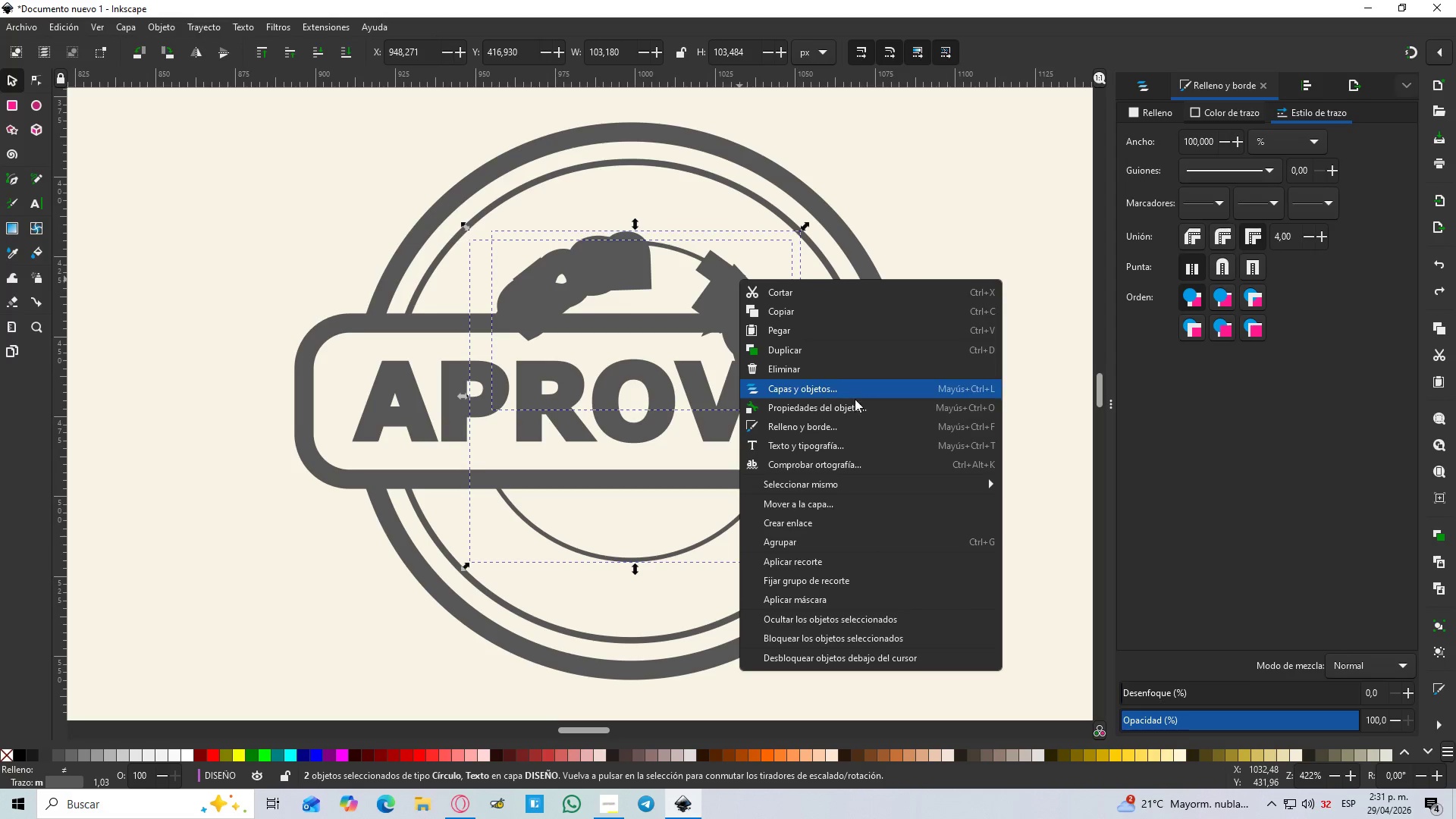 
double_click([689, 550])
 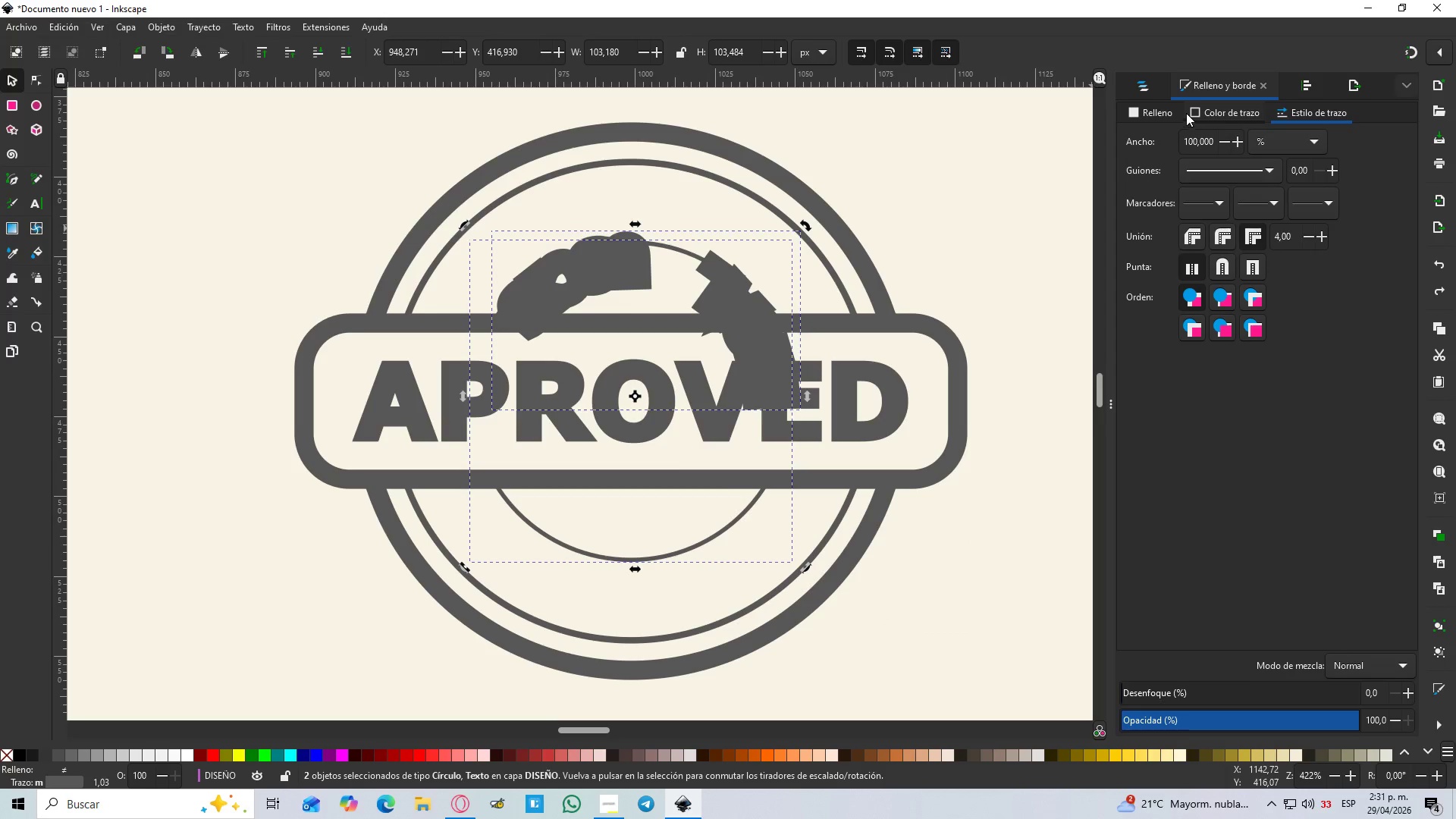 
left_click([1173, 111])
 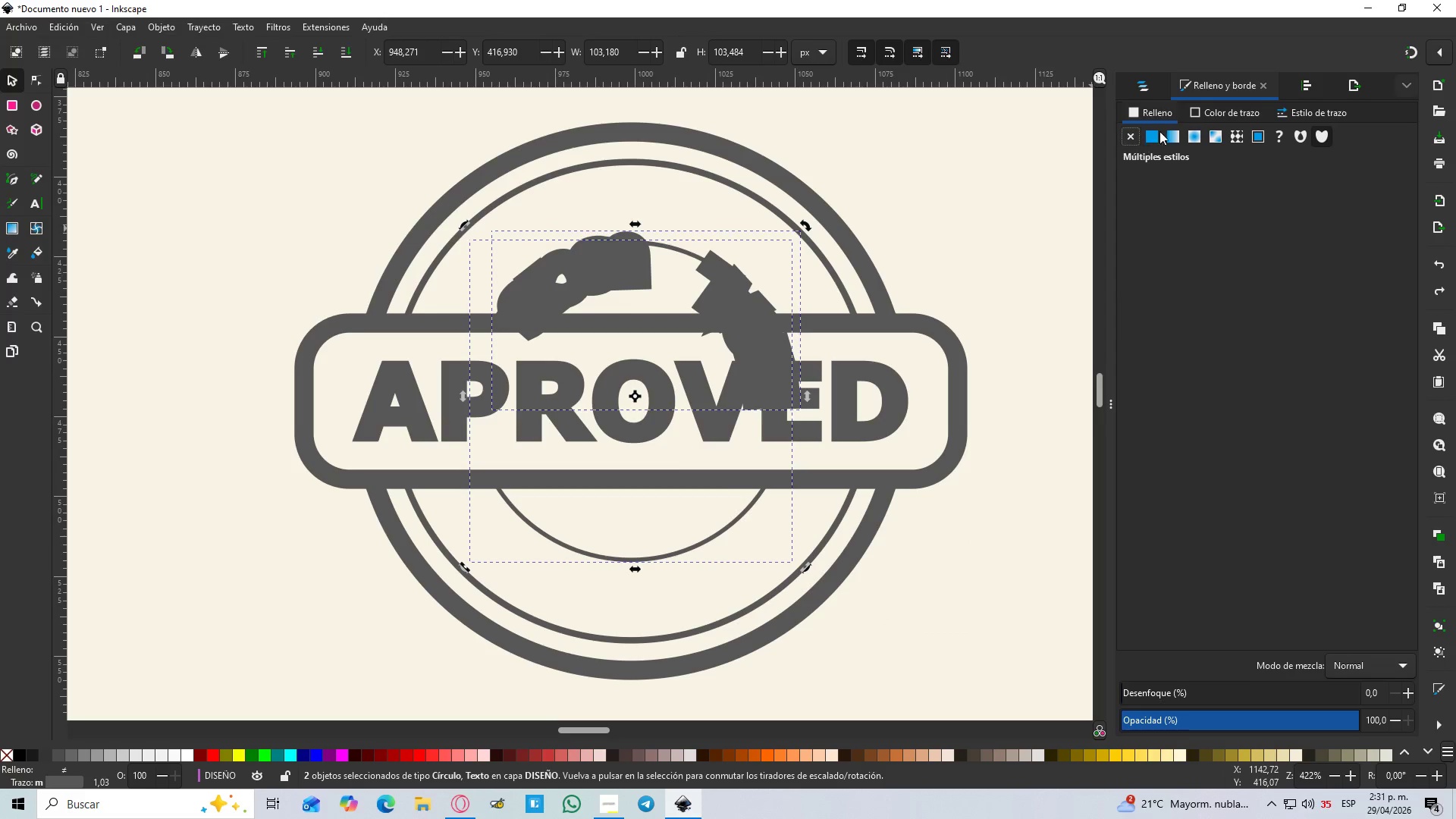 
left_click([1203, 111])
 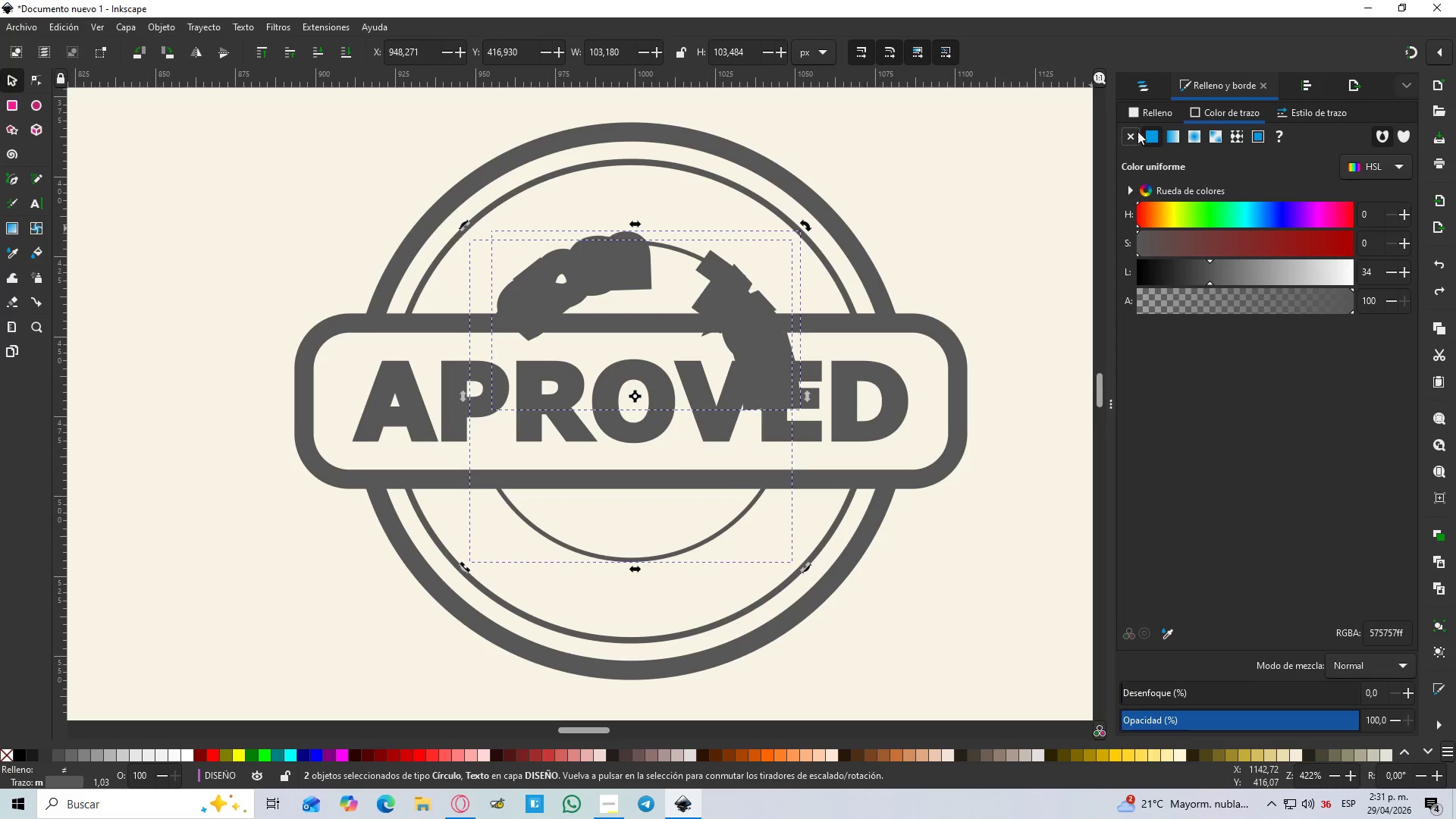 
left_click([1127, 133])
 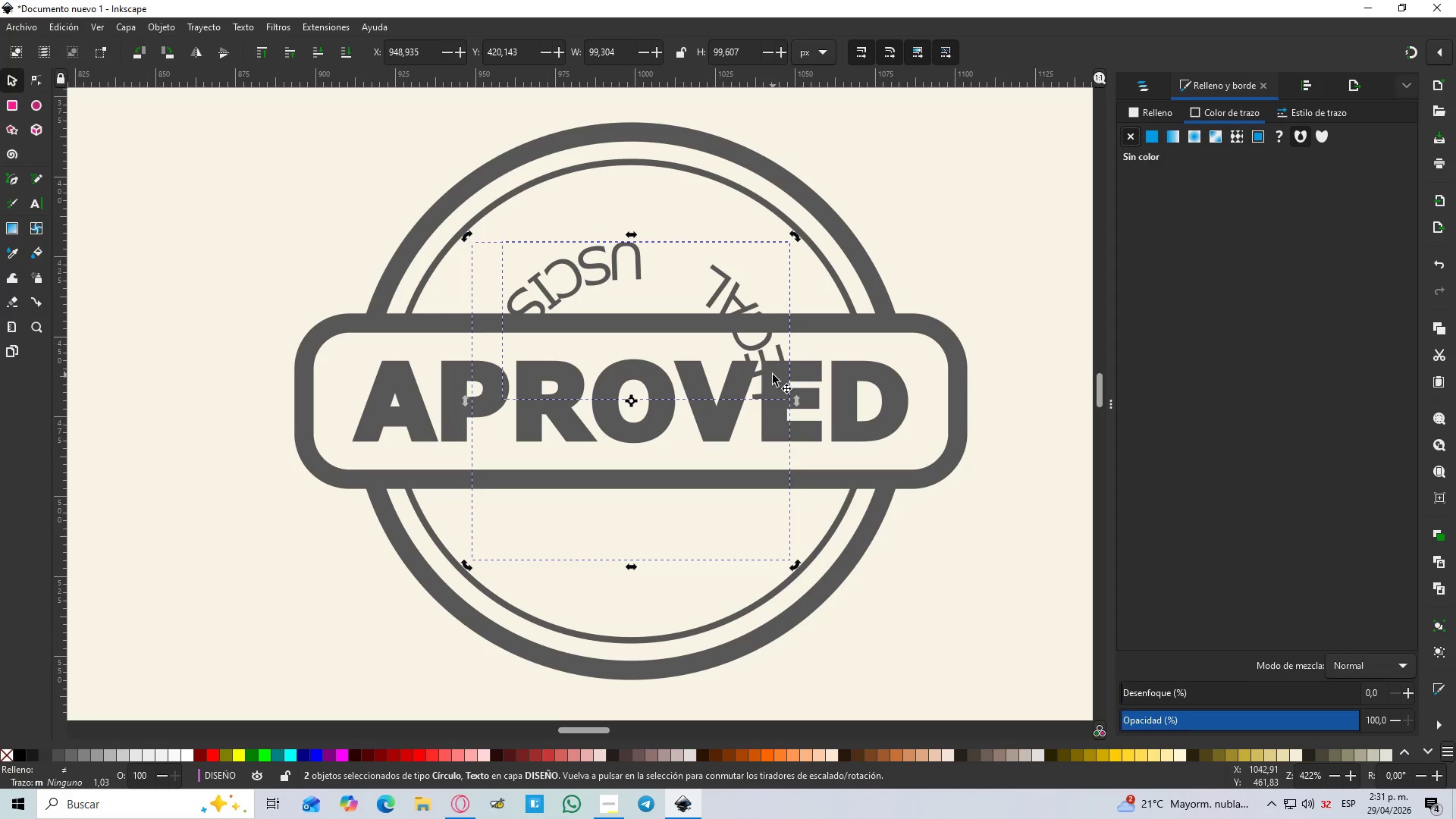 
wait(8.22)
 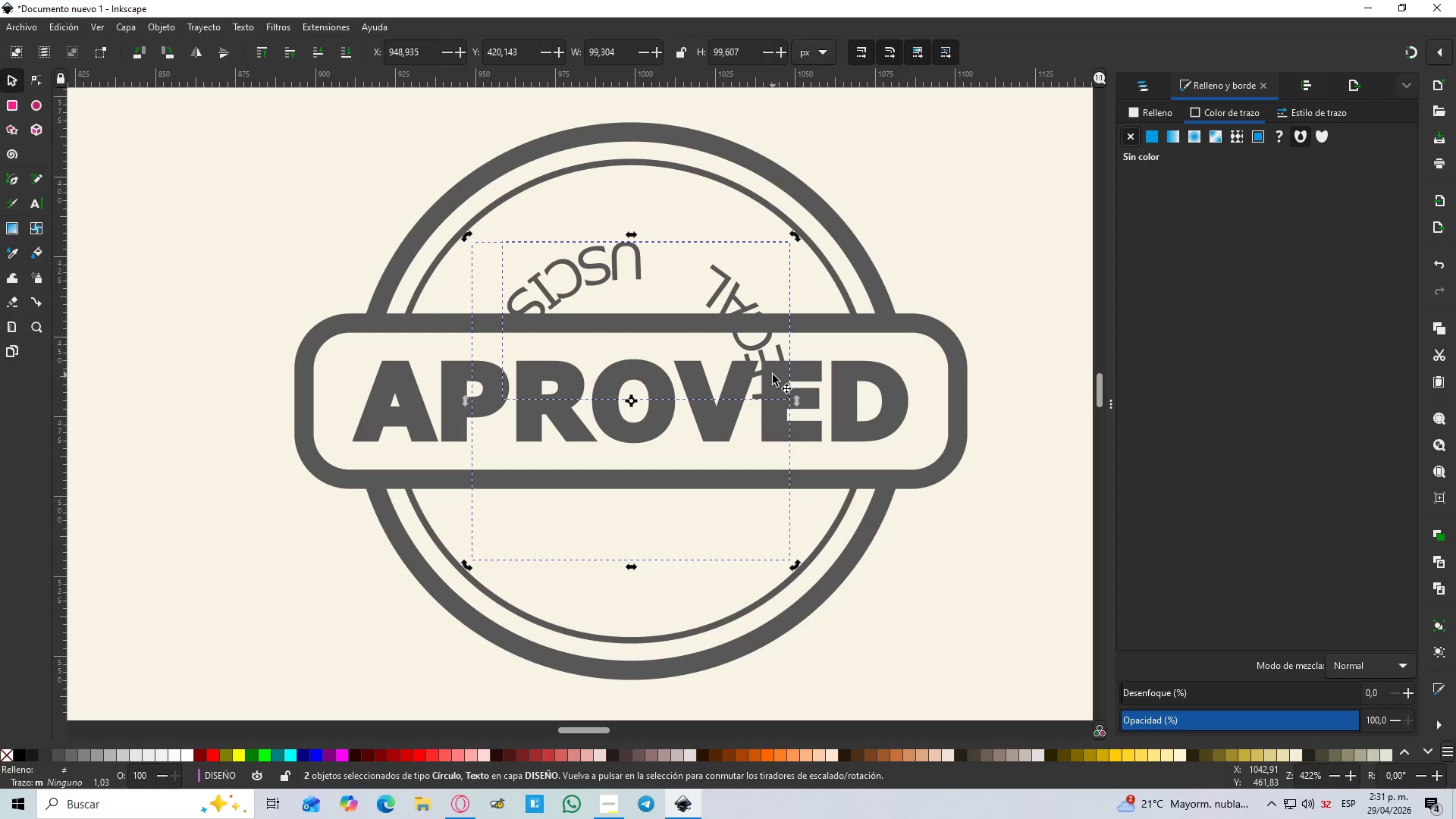 
left_click_drag(start_coordinate=[795, 235], to_coordinate=[716, 556])
 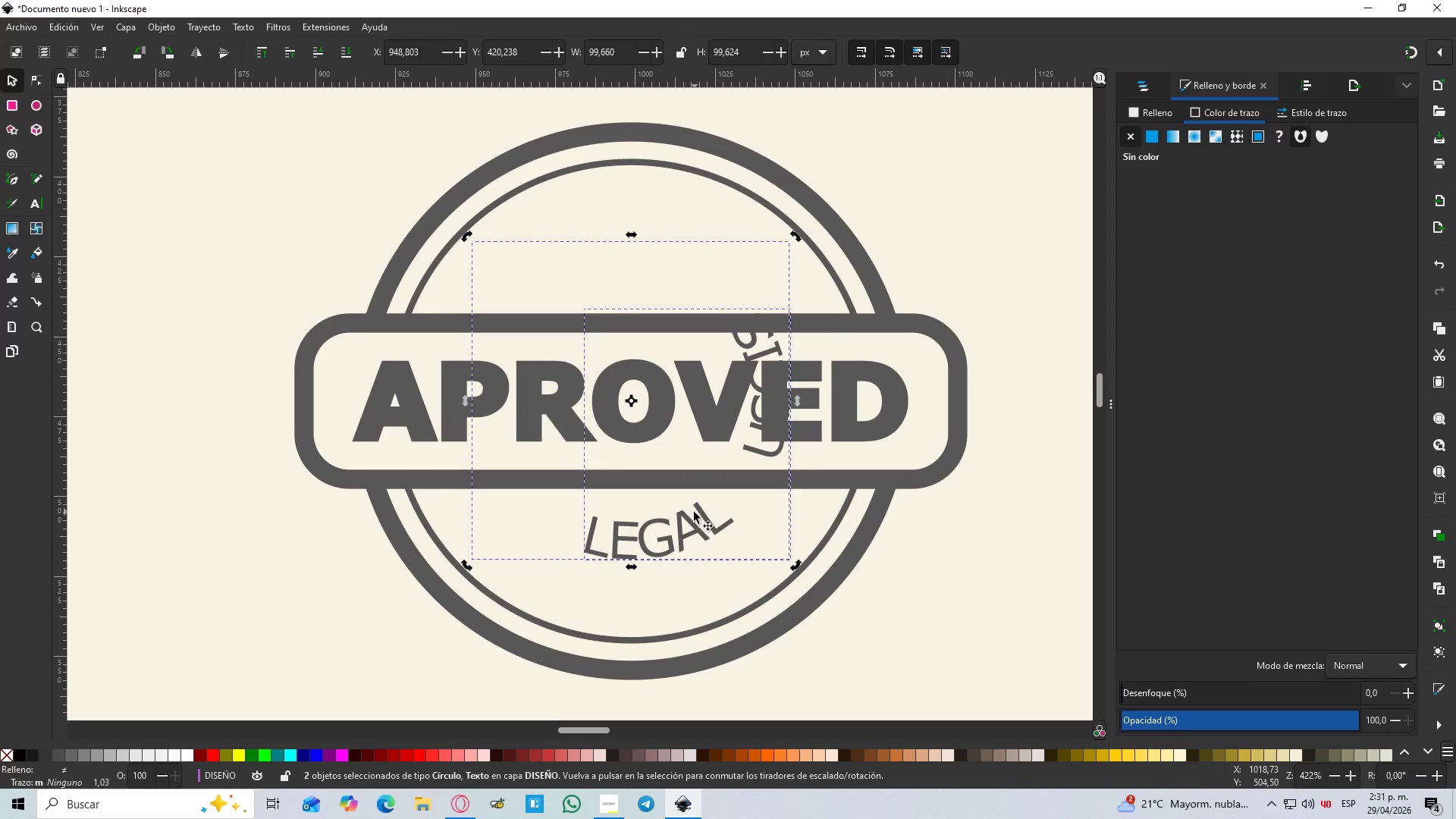 
double_click([694, 512])
 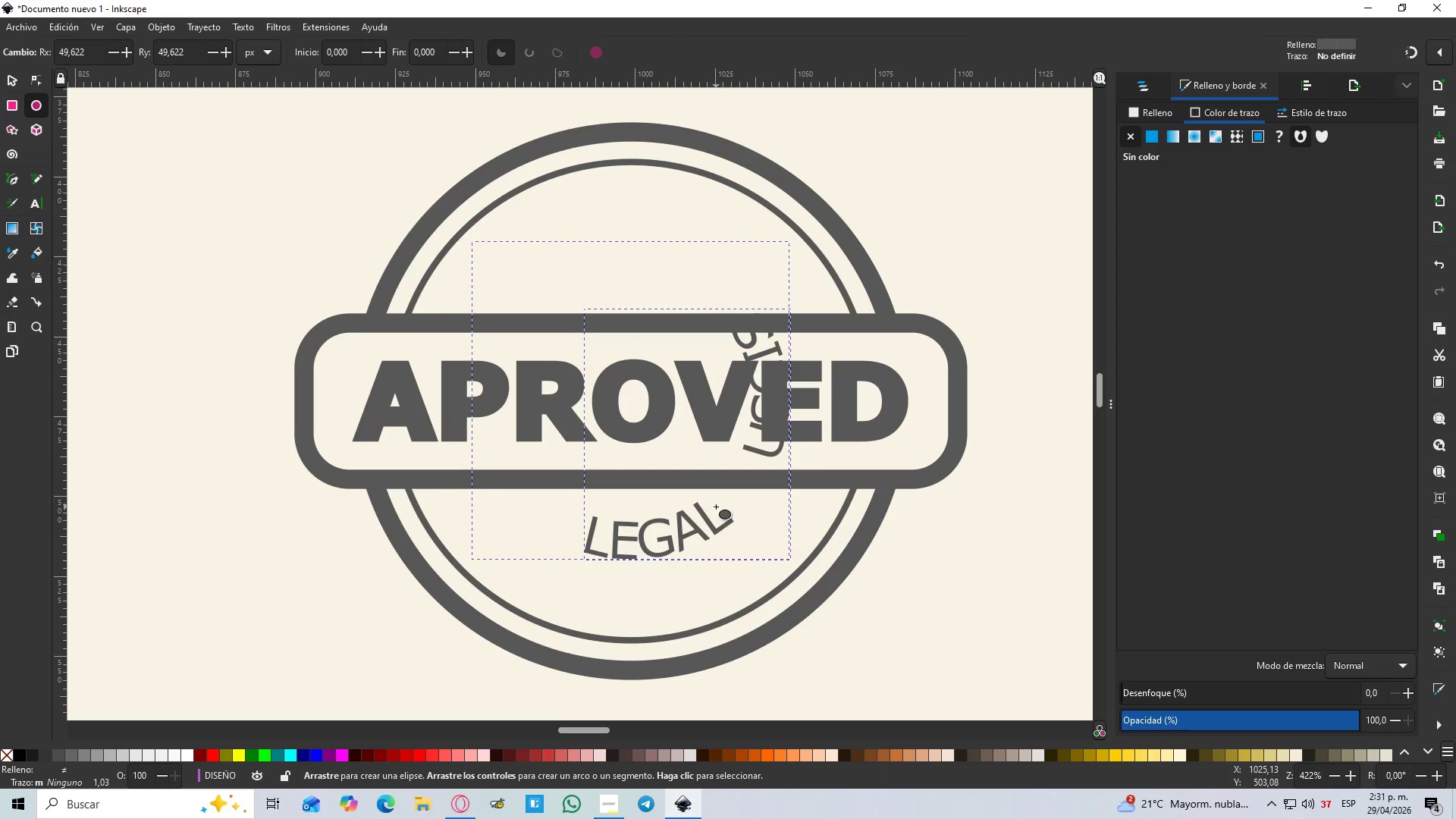 
left_click([705, 516])
 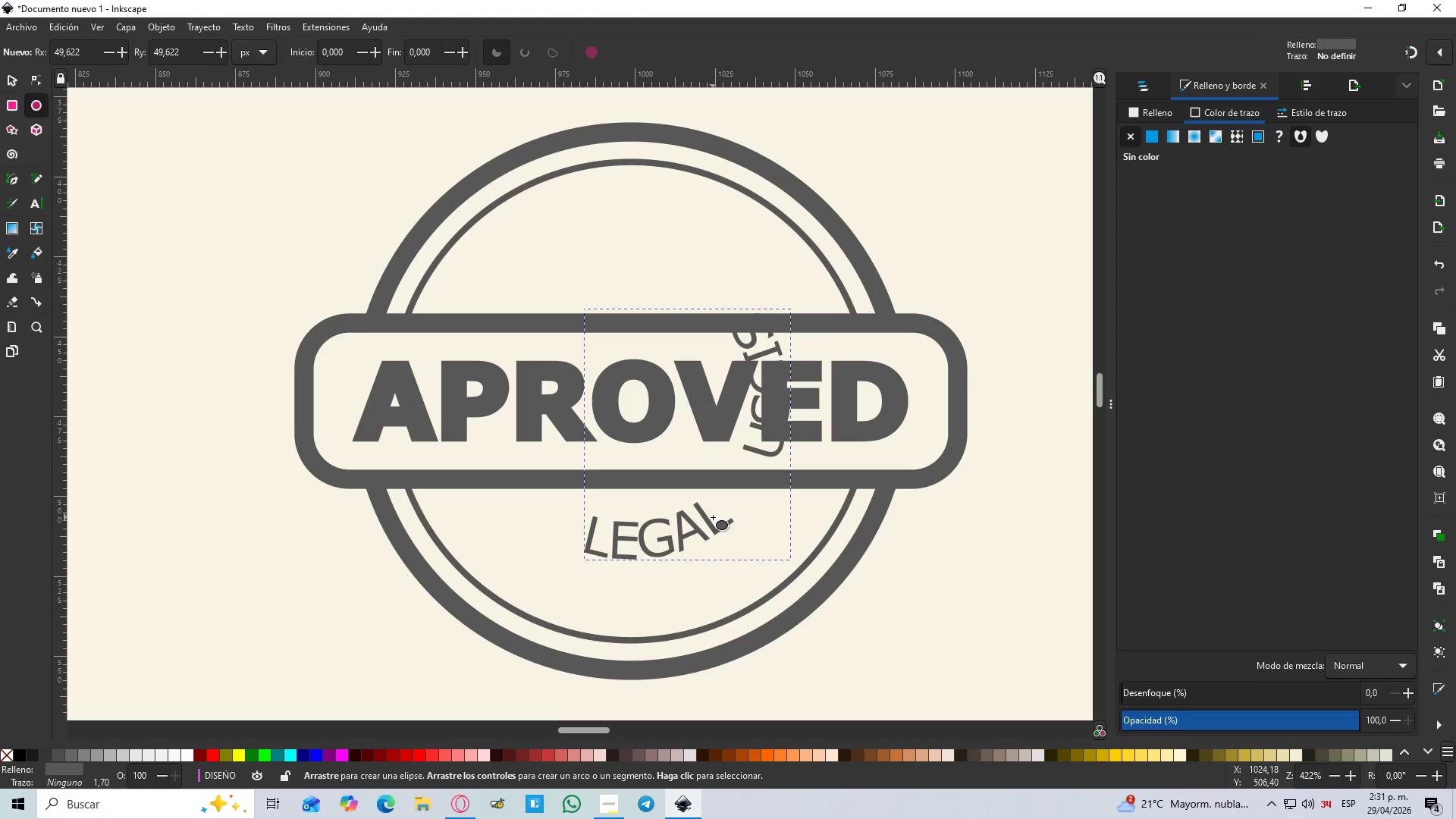 
double_click([714, 517])
 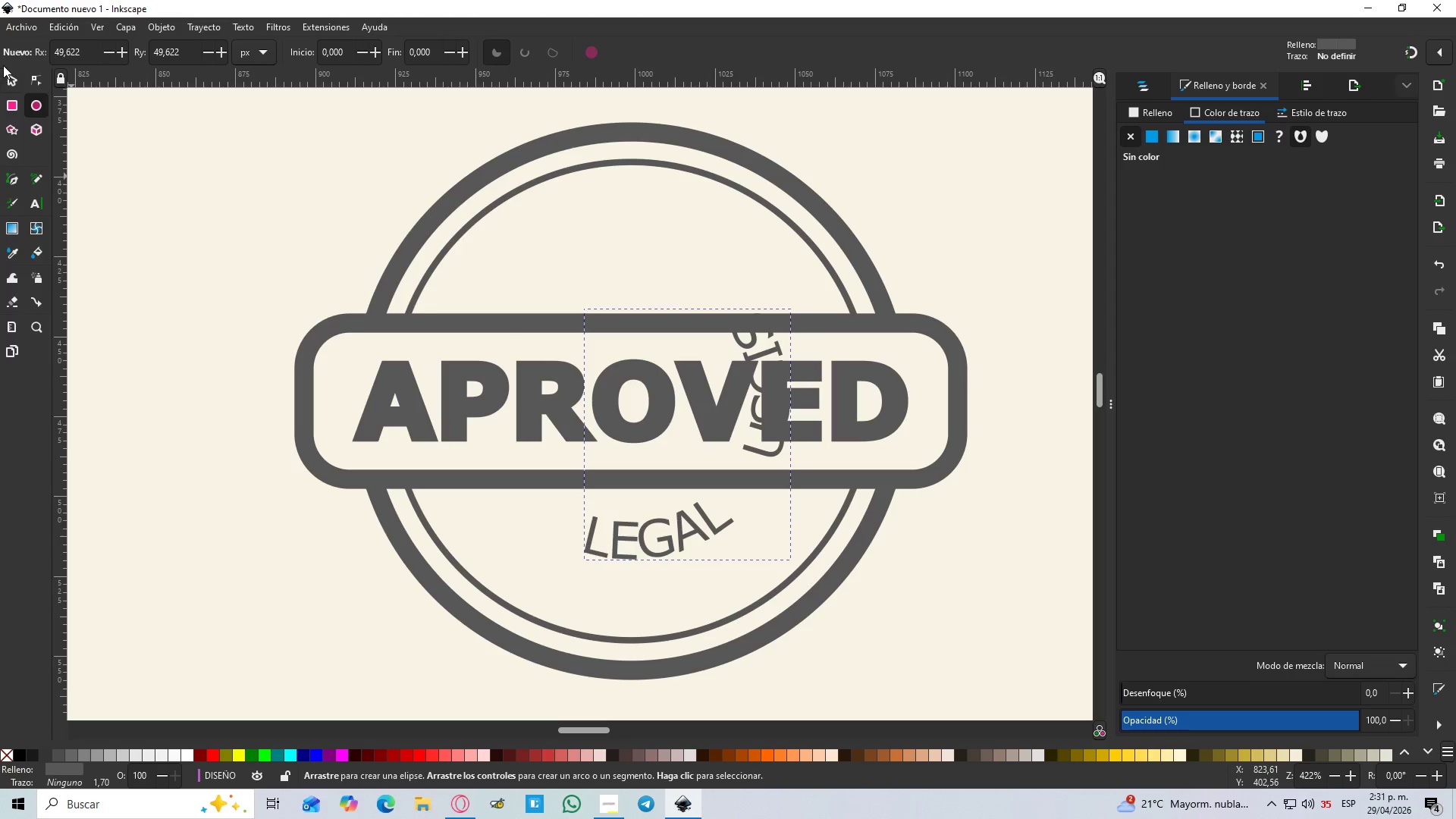 
left_click([18, 84])
 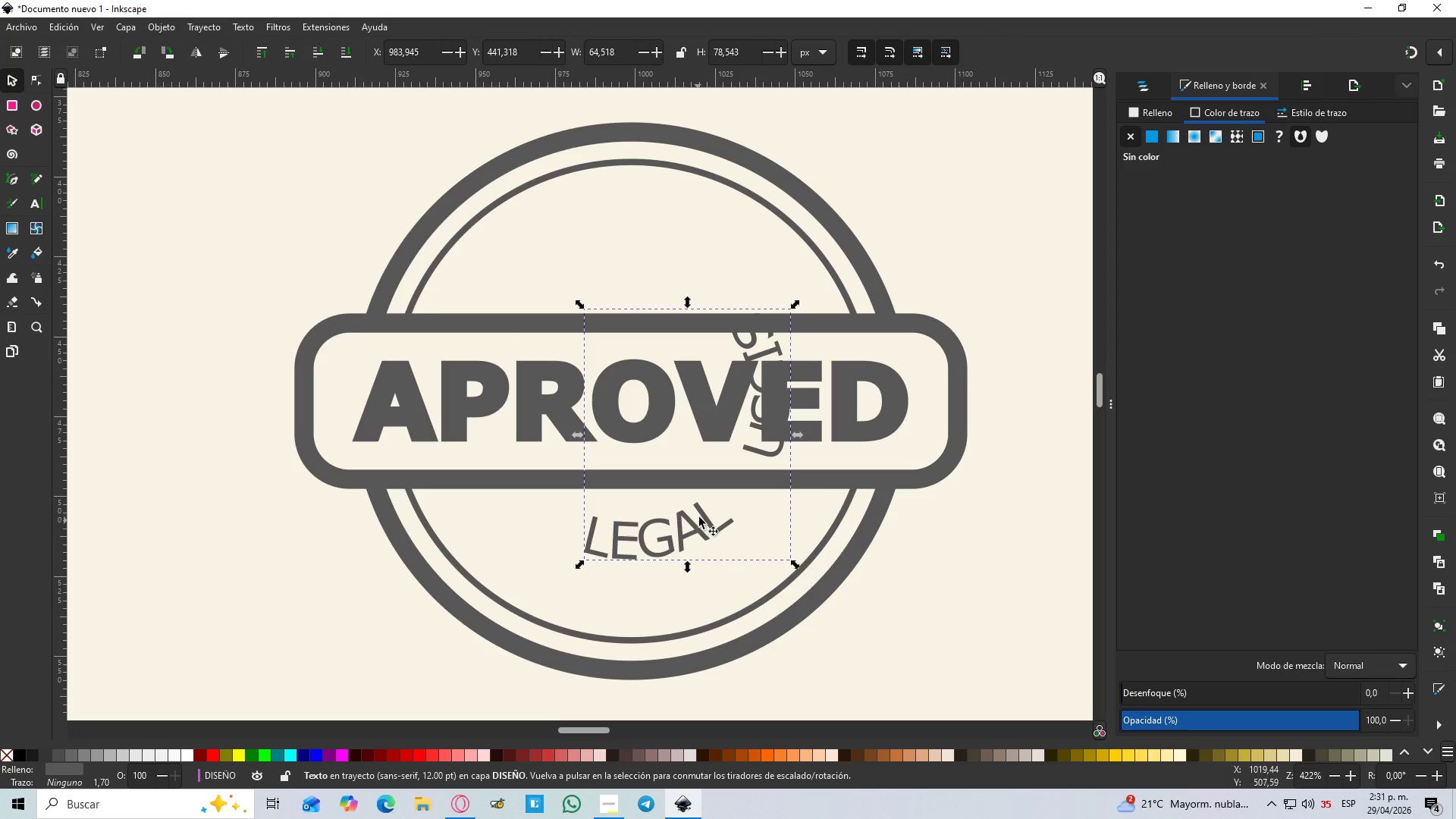 
double_click([698, 517])
 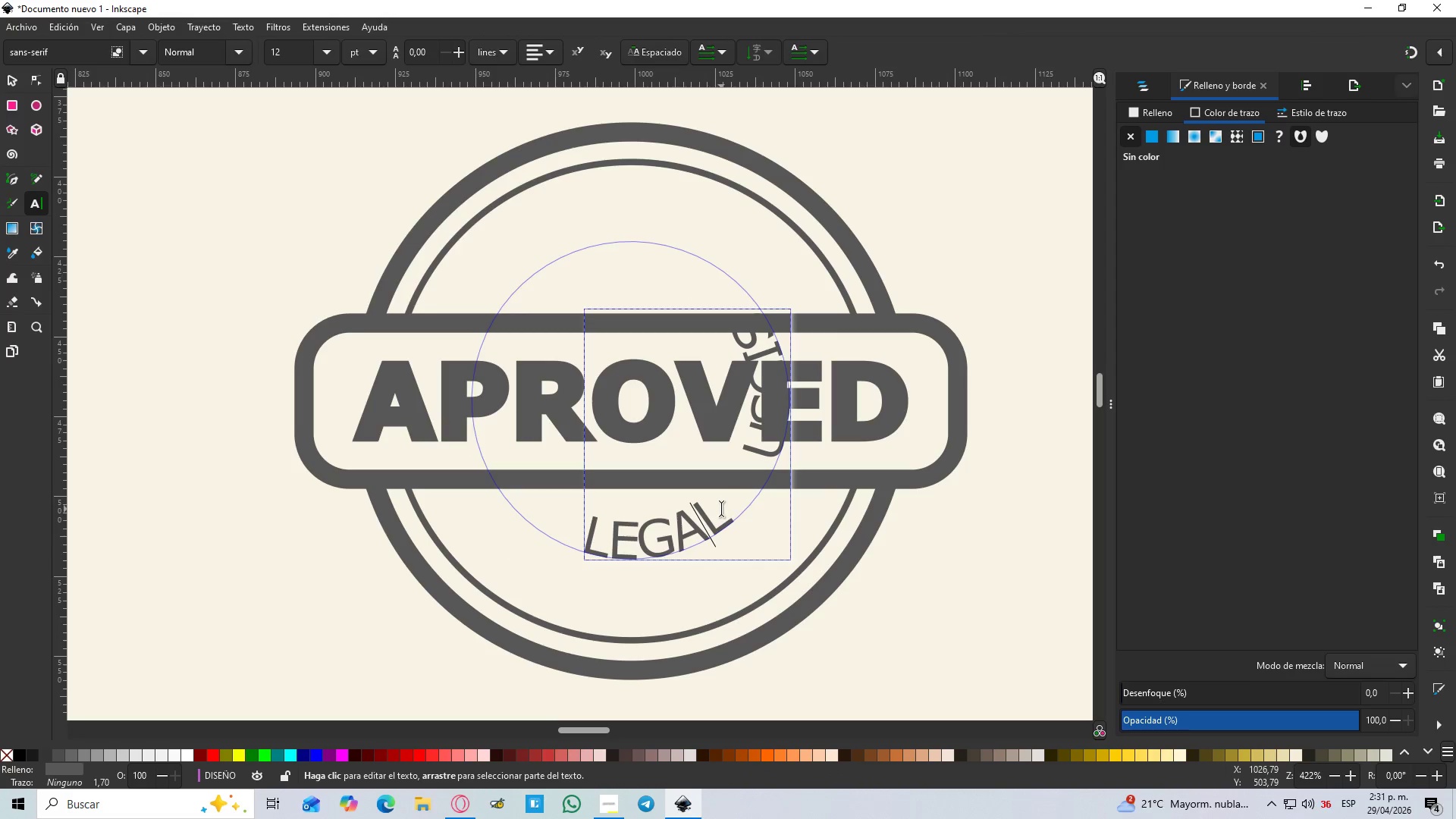 
left_click([723, 508])
 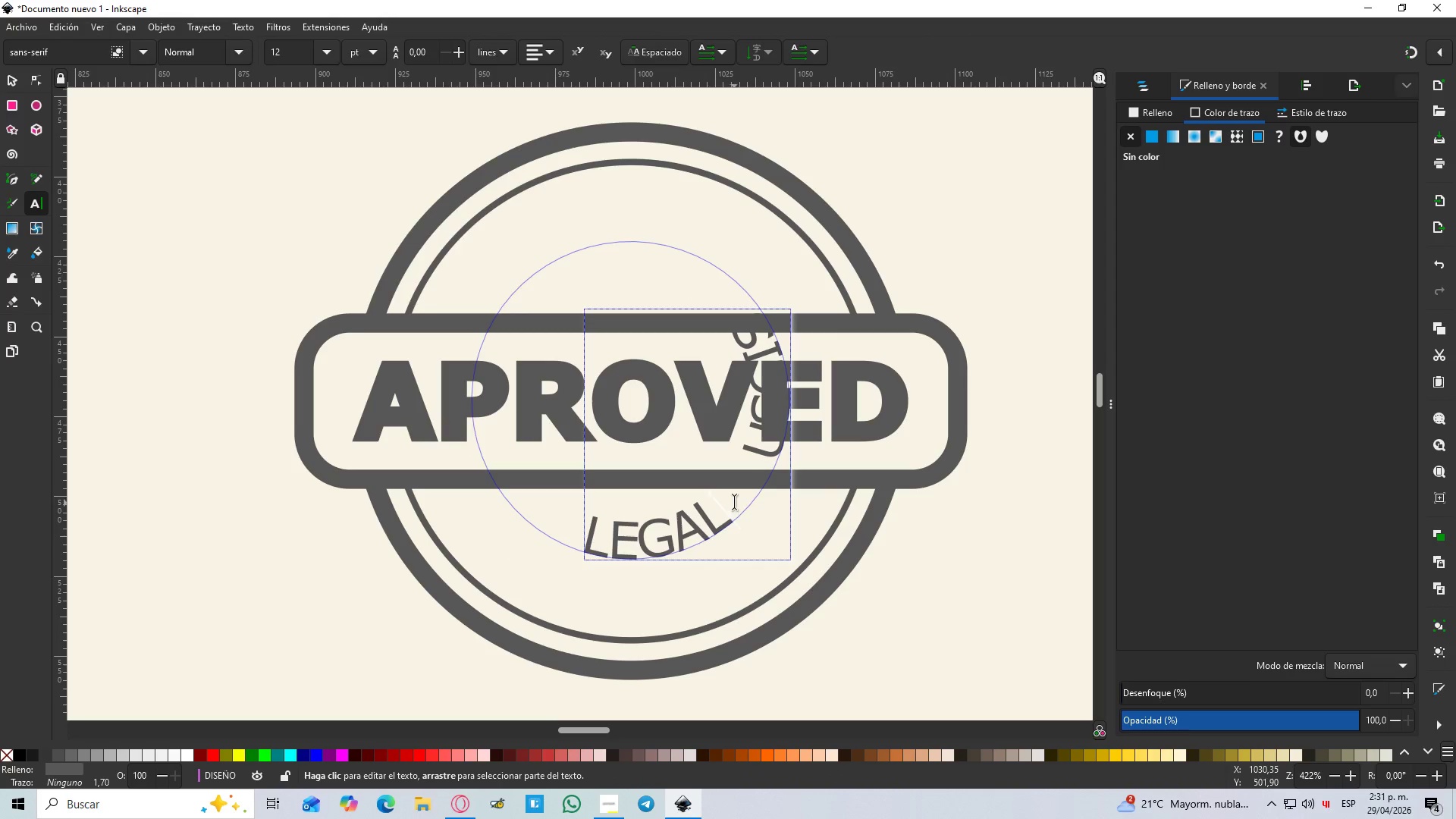 
hold_key(key=Space, duration=0.7)
 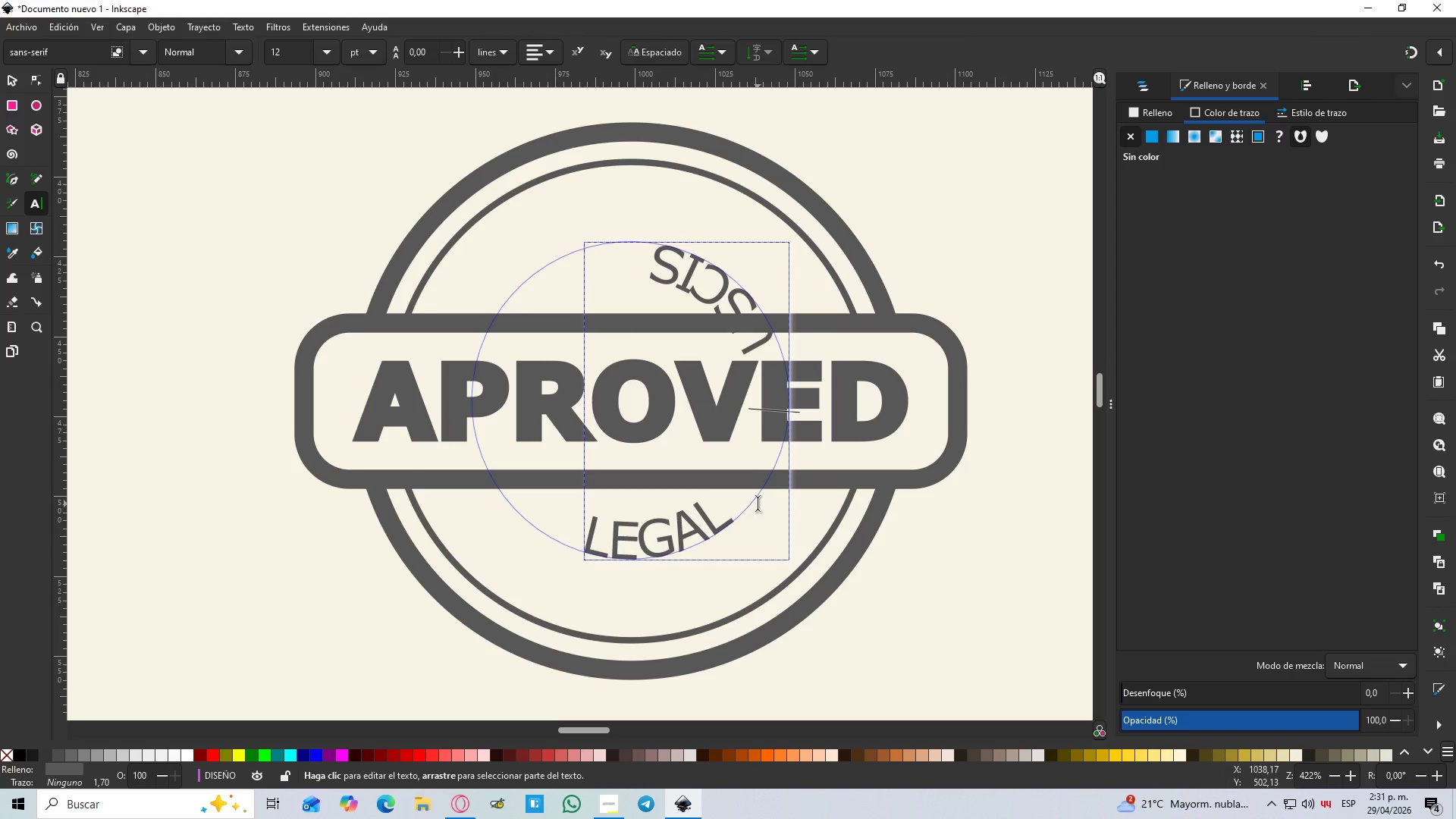 
key(Space)
 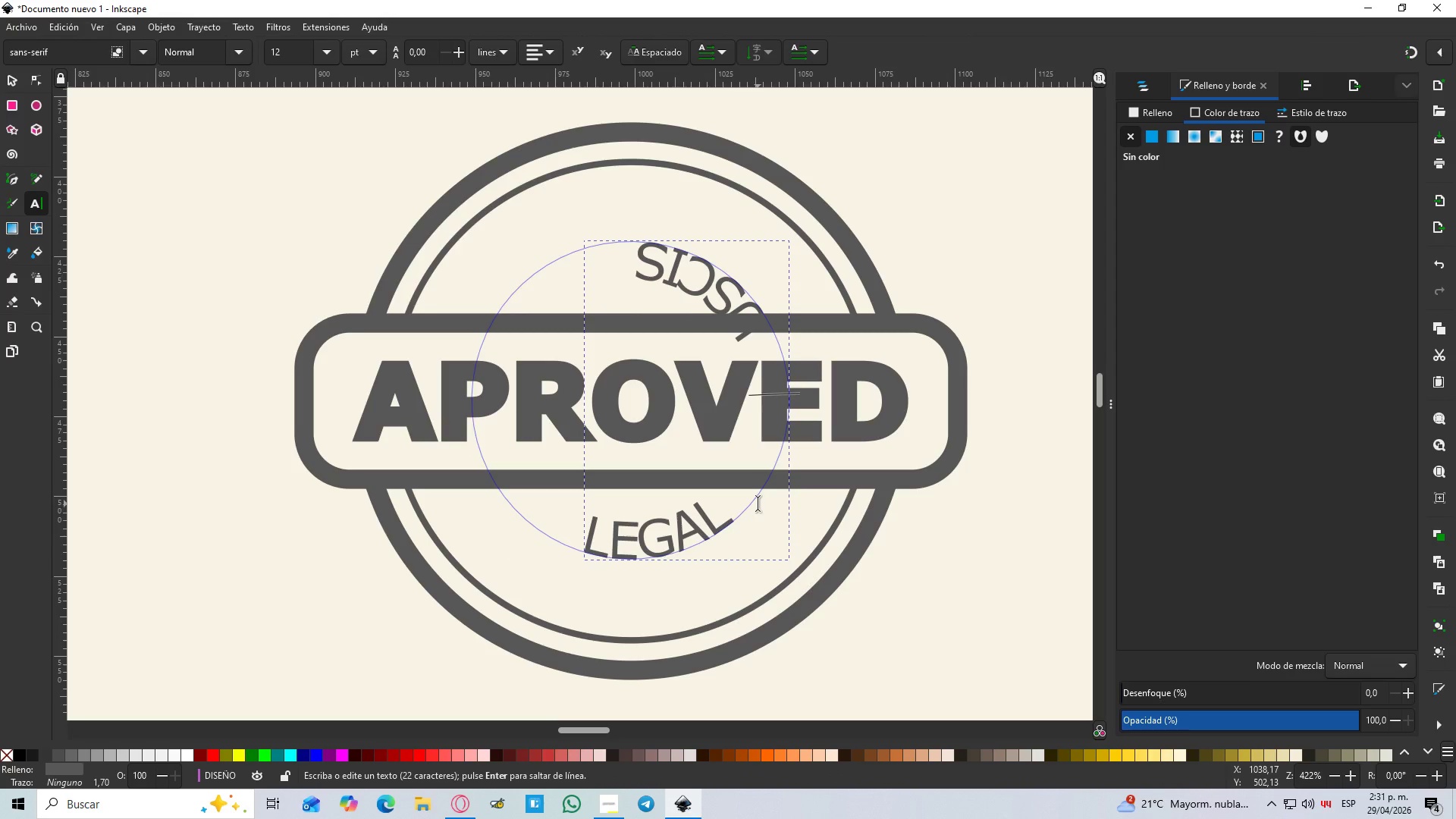 
hold_key(key=Space, duration=0.34)
 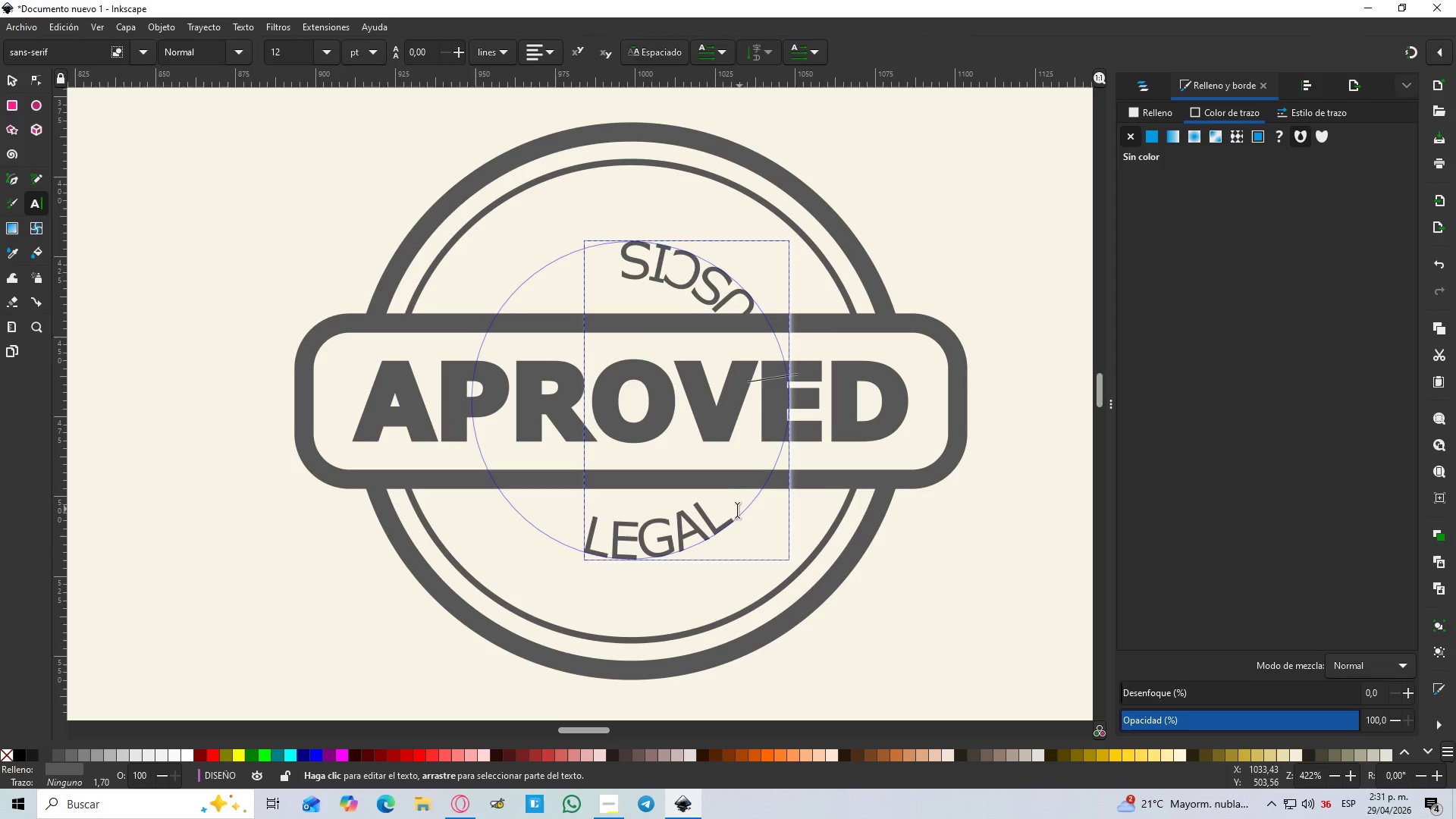 
hold_key(key=Space, duration=0.58)
 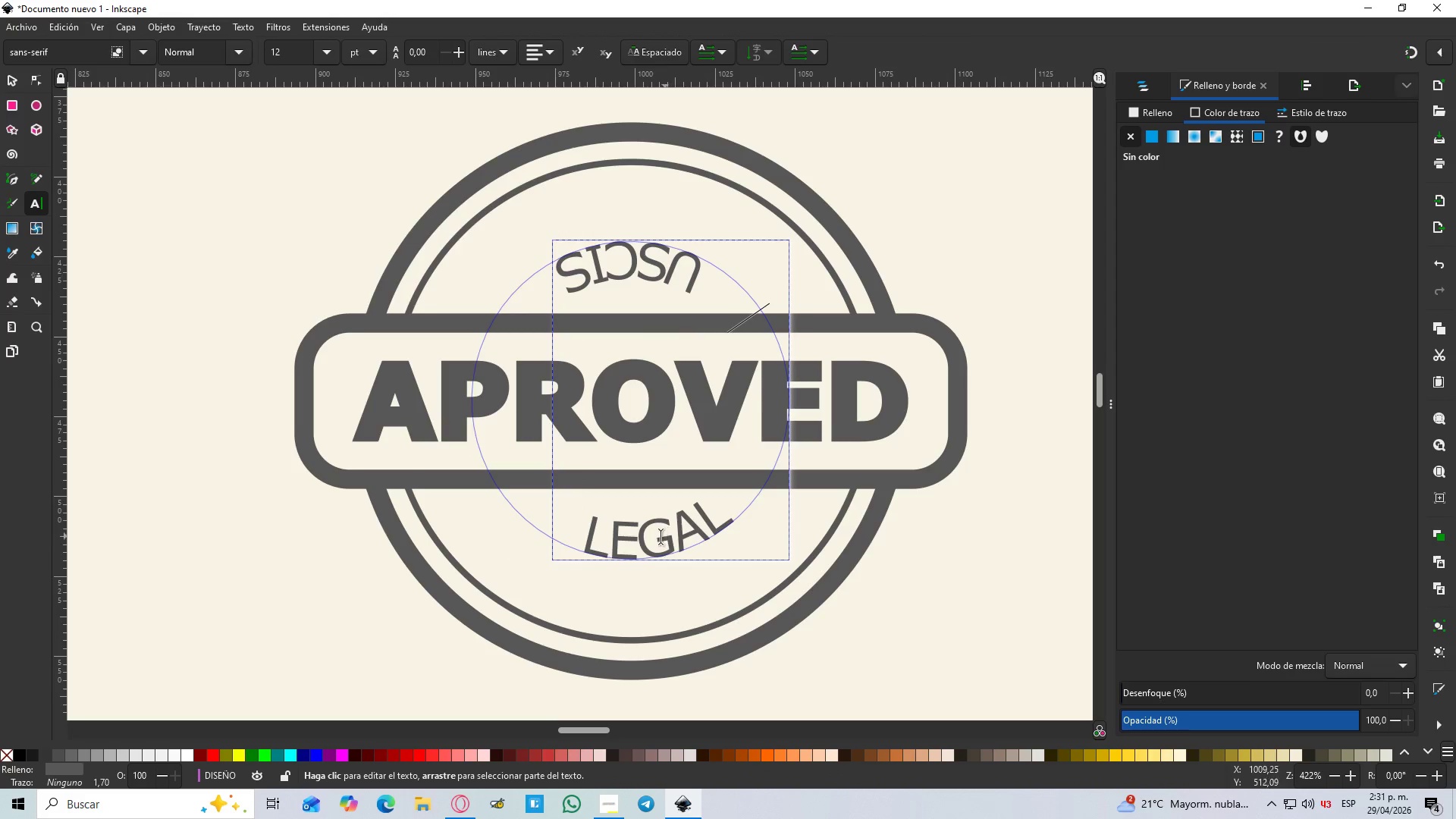 
right_click([658, 538])
 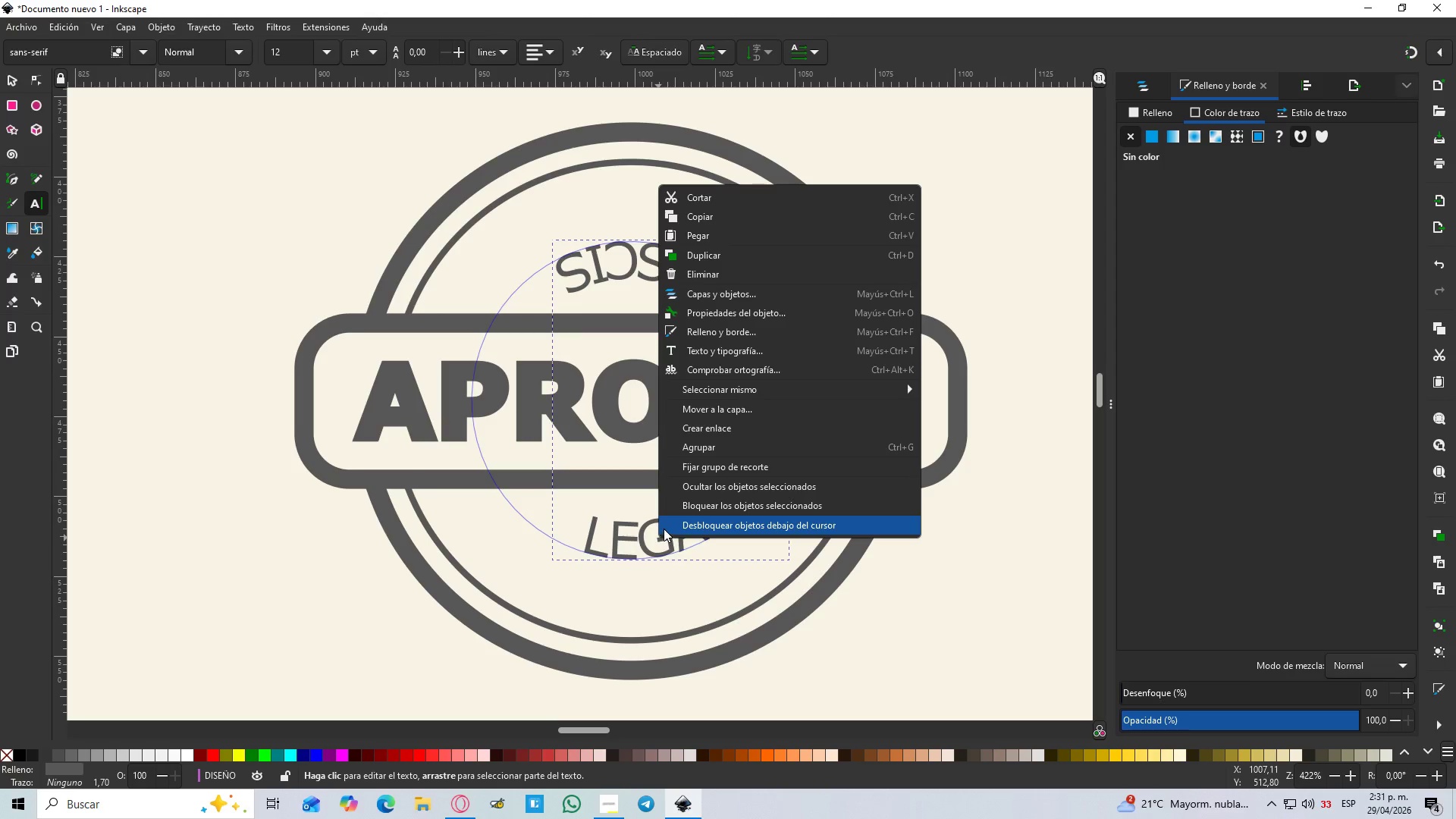 
key(Escape)
 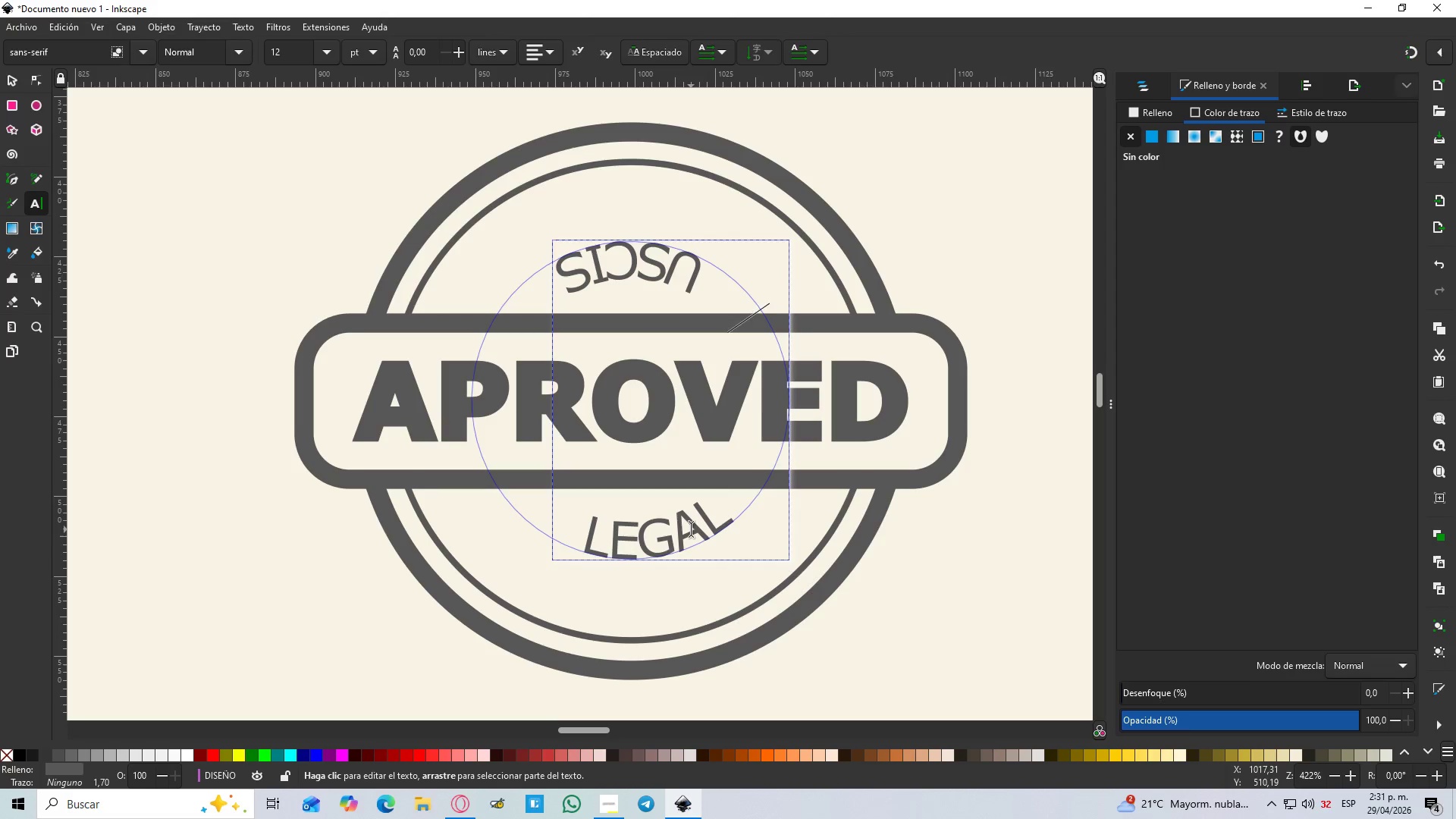 
wait(7.38)
 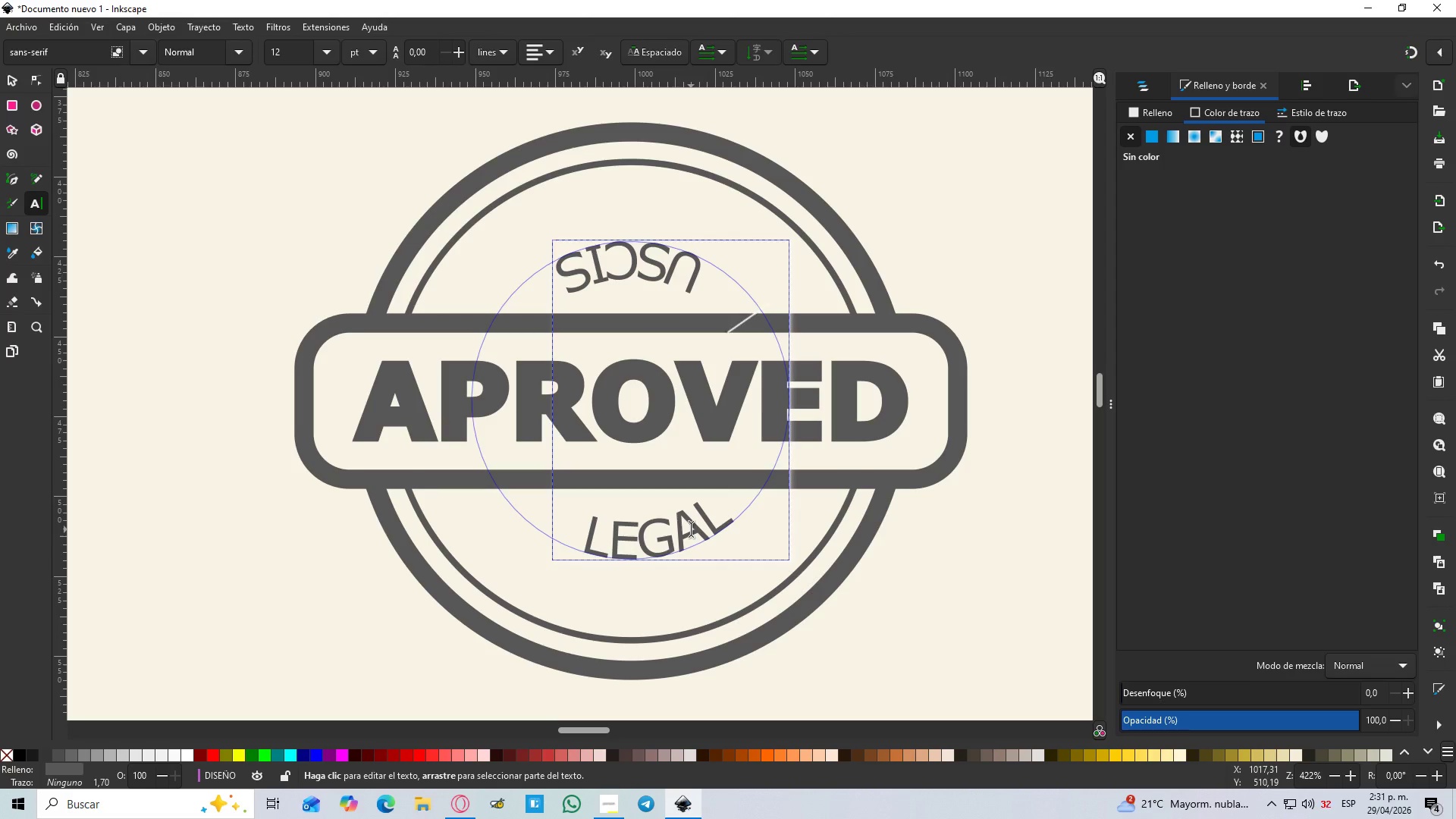 
left_click([162, 23])
 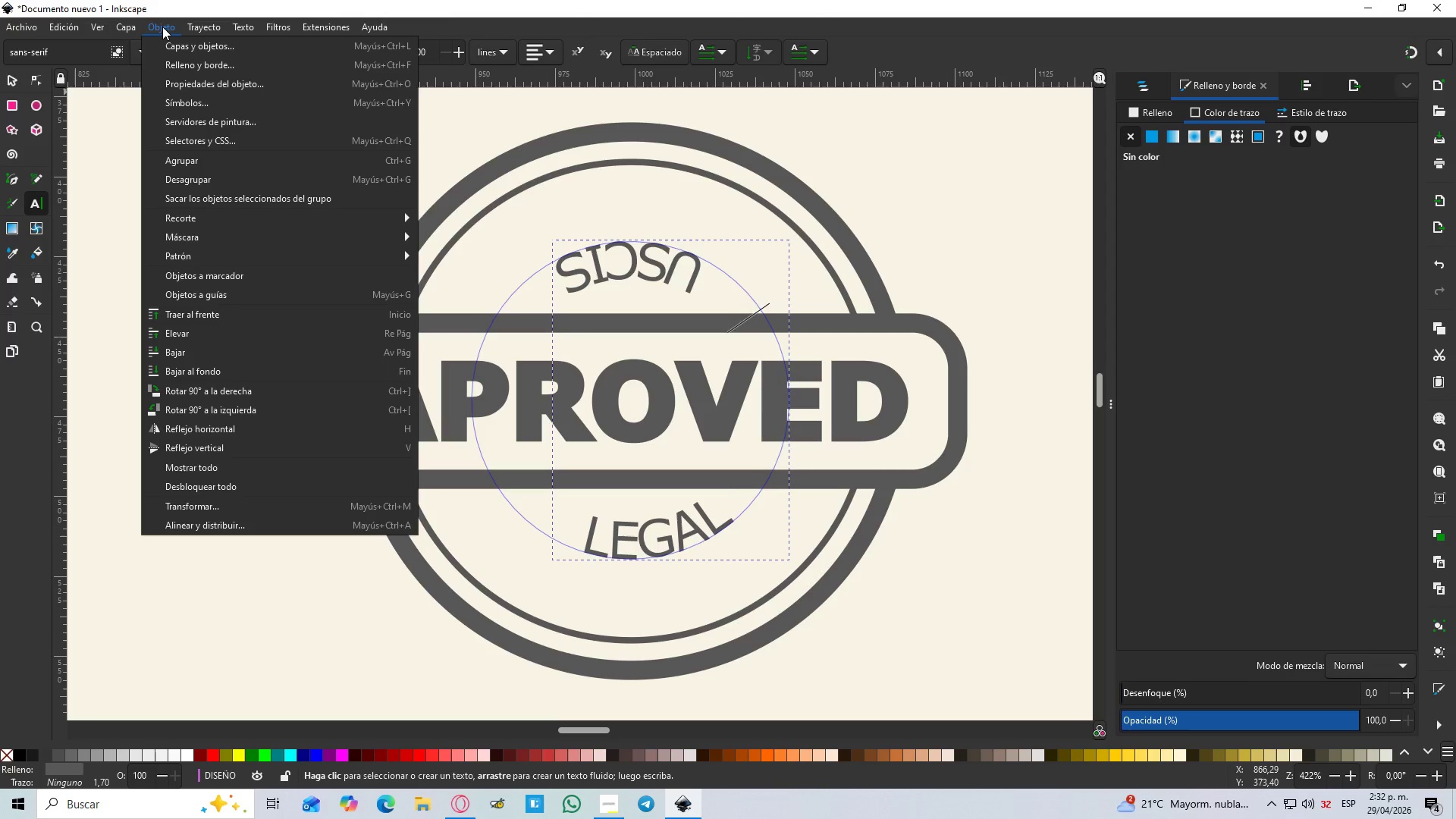 
wait(9.61)
 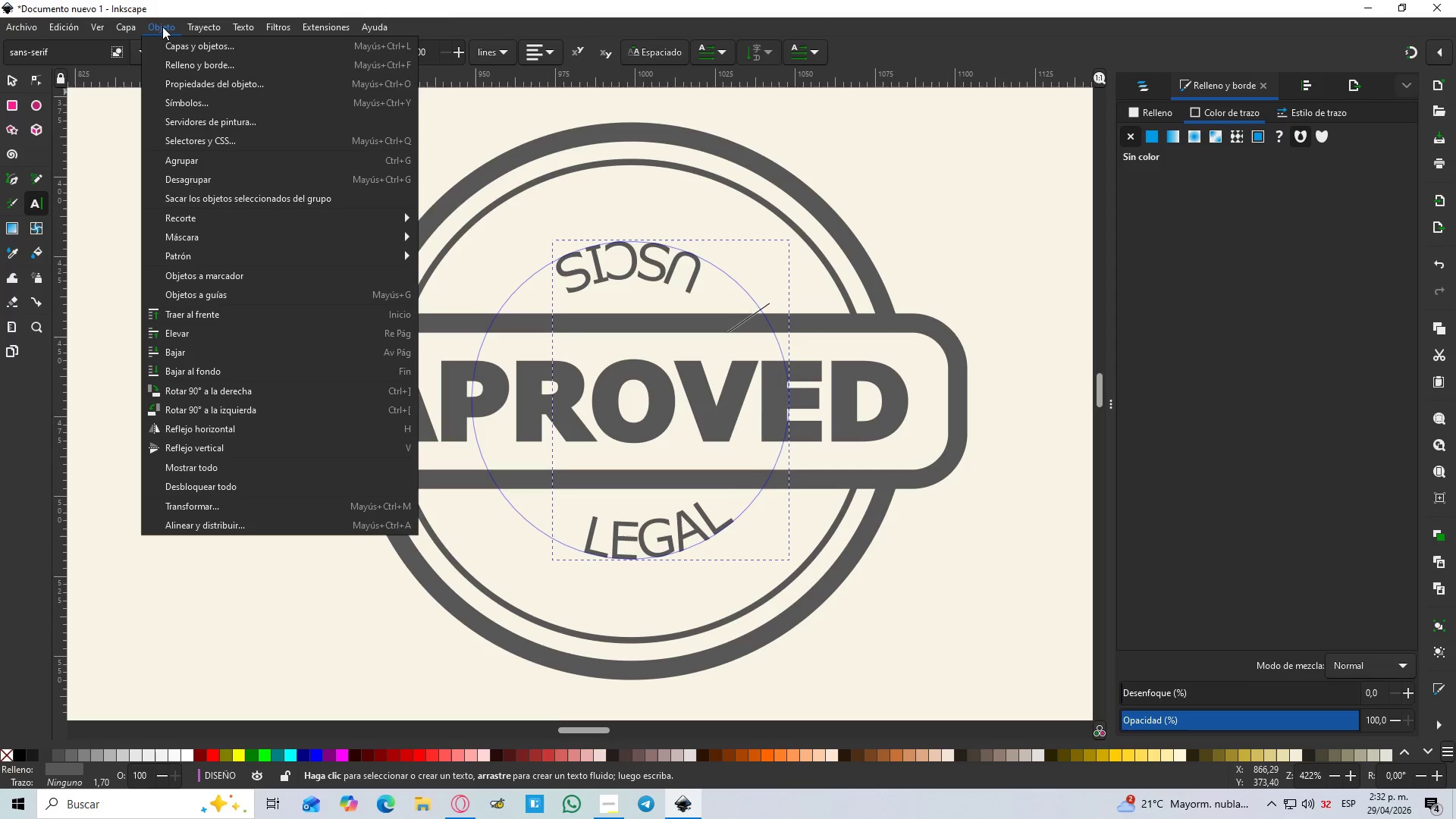 
left_click([251, 435])
 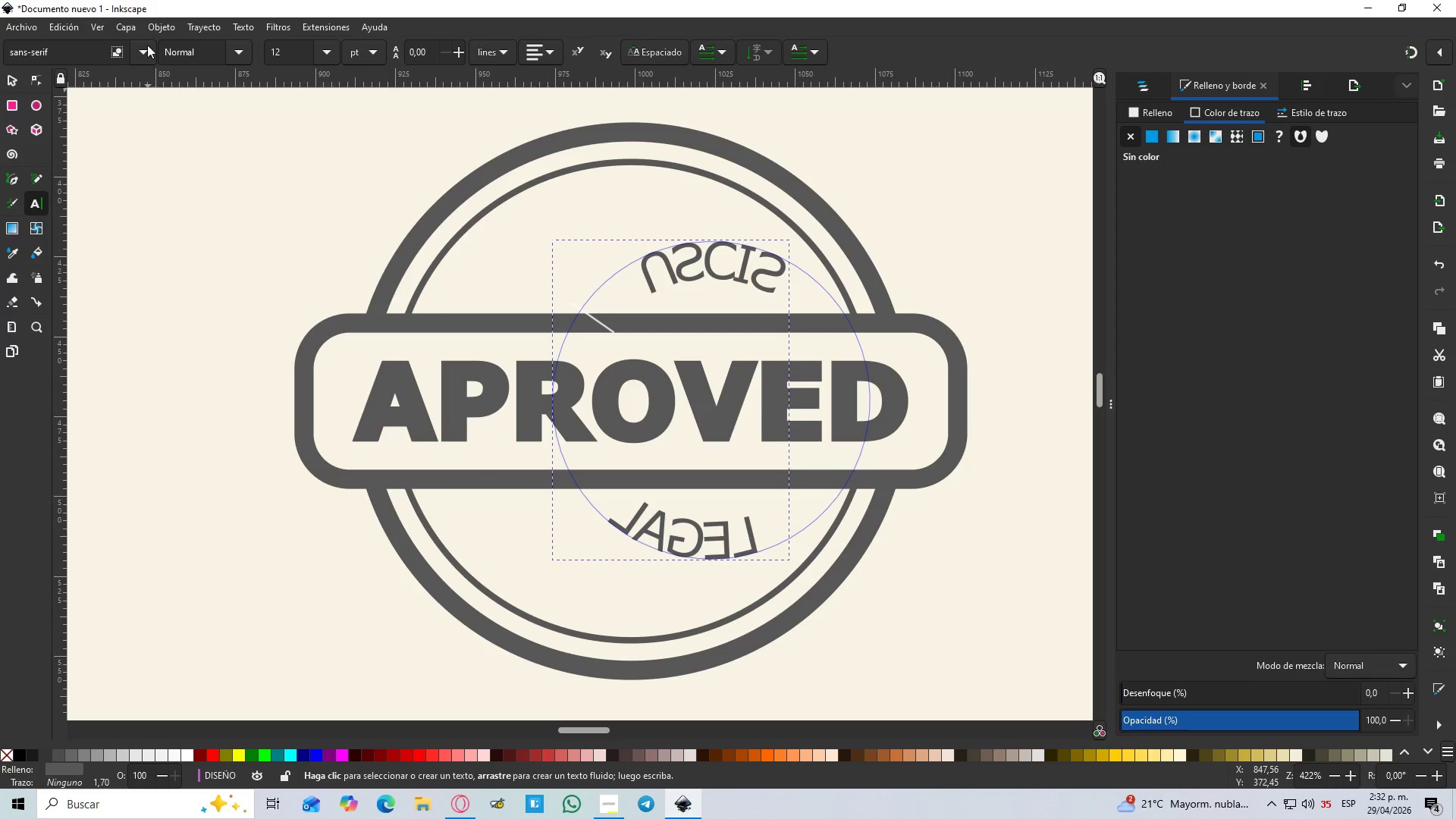 
left_click([154, 30])
 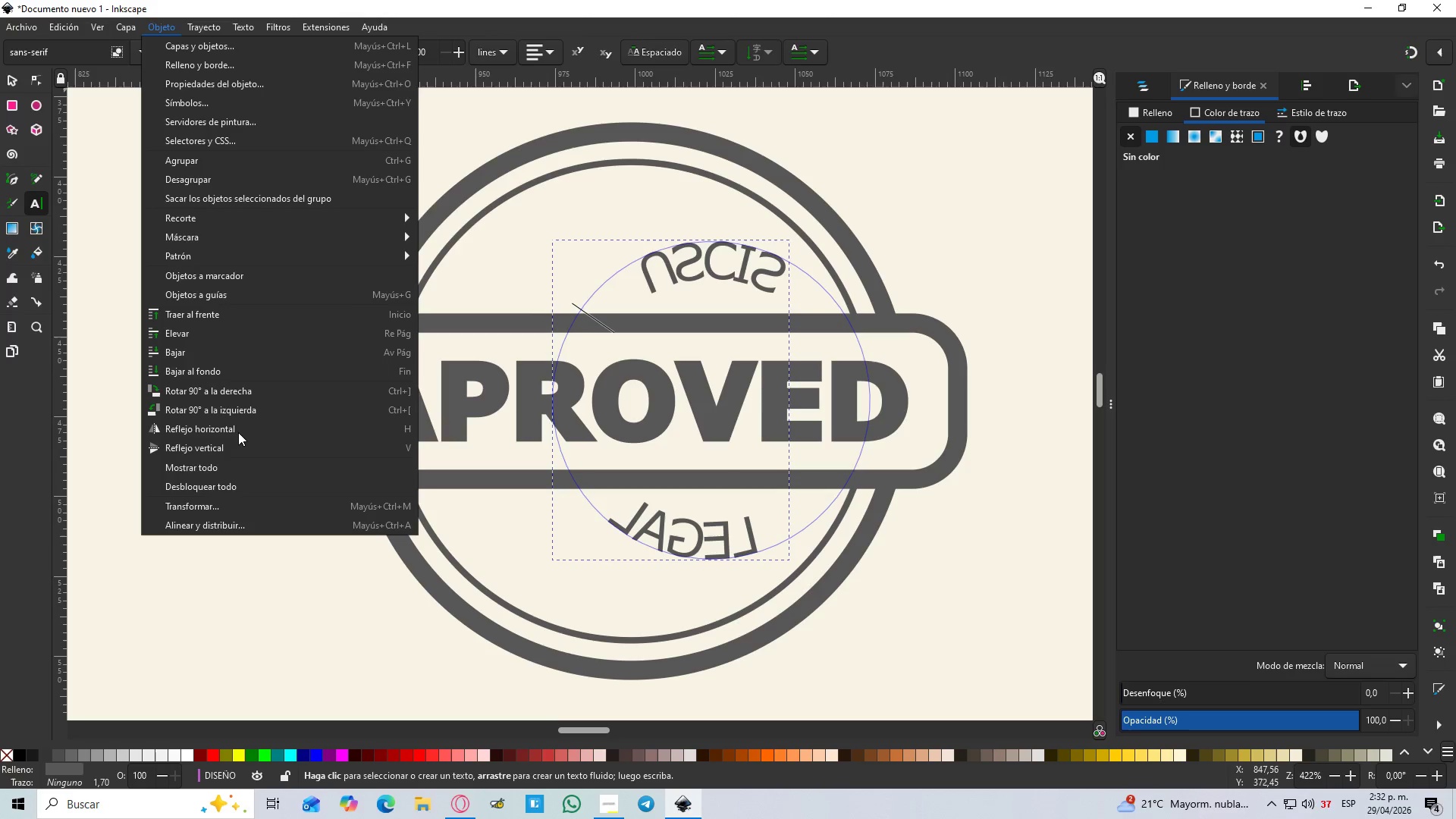 
left_click([236, 431])
 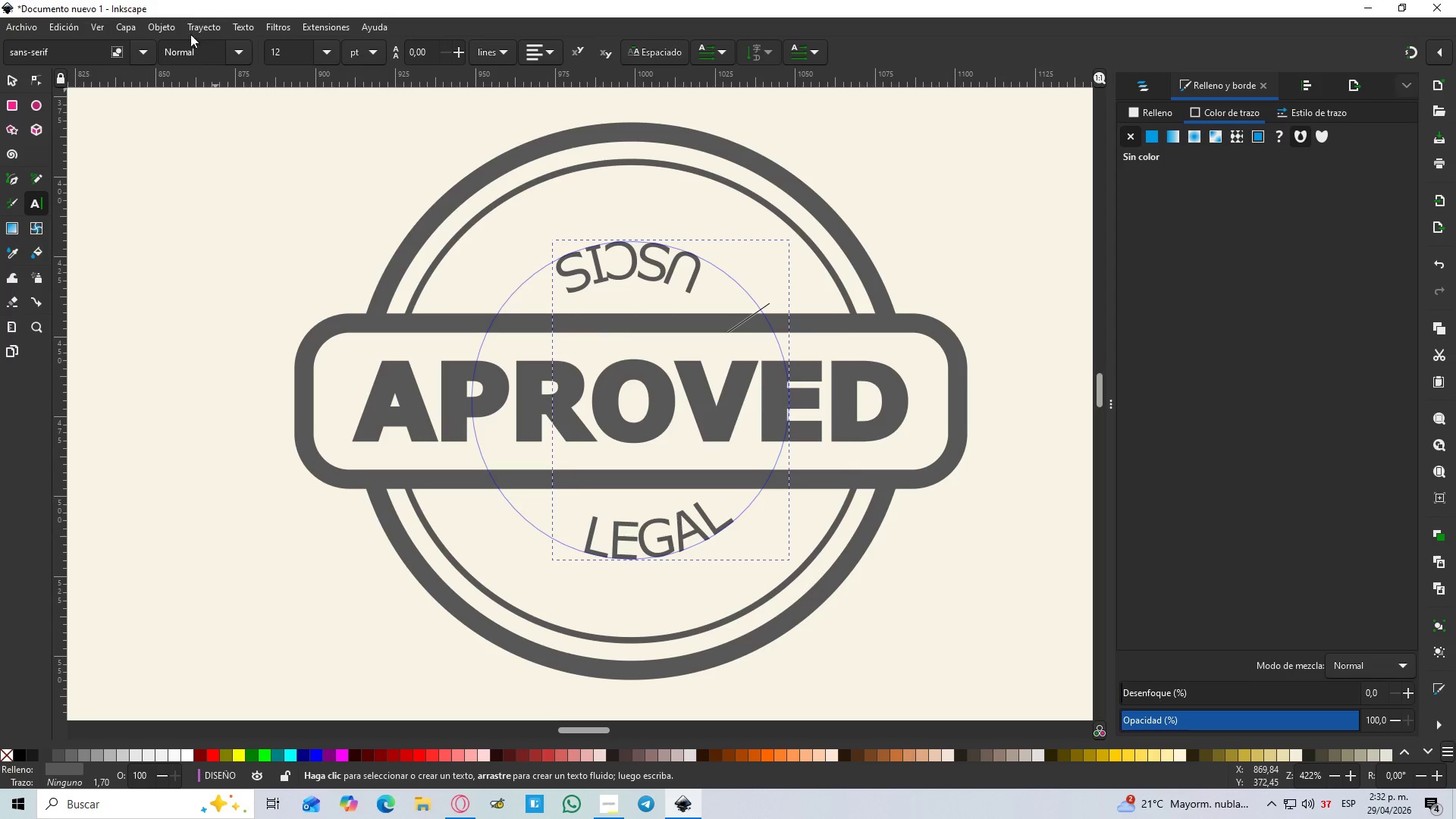 
left_click([165, 26])
 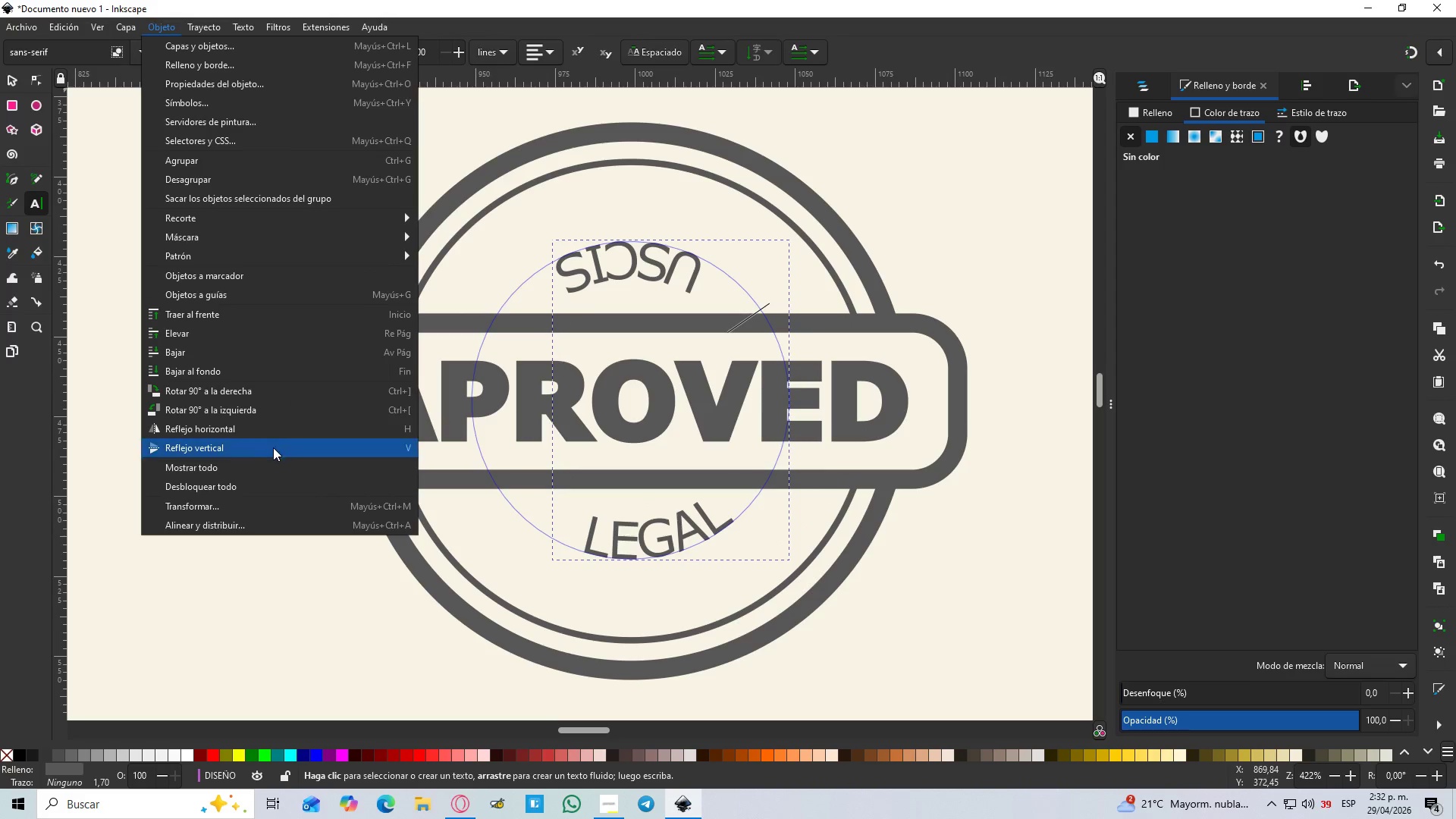 
left_click([272, 448])
 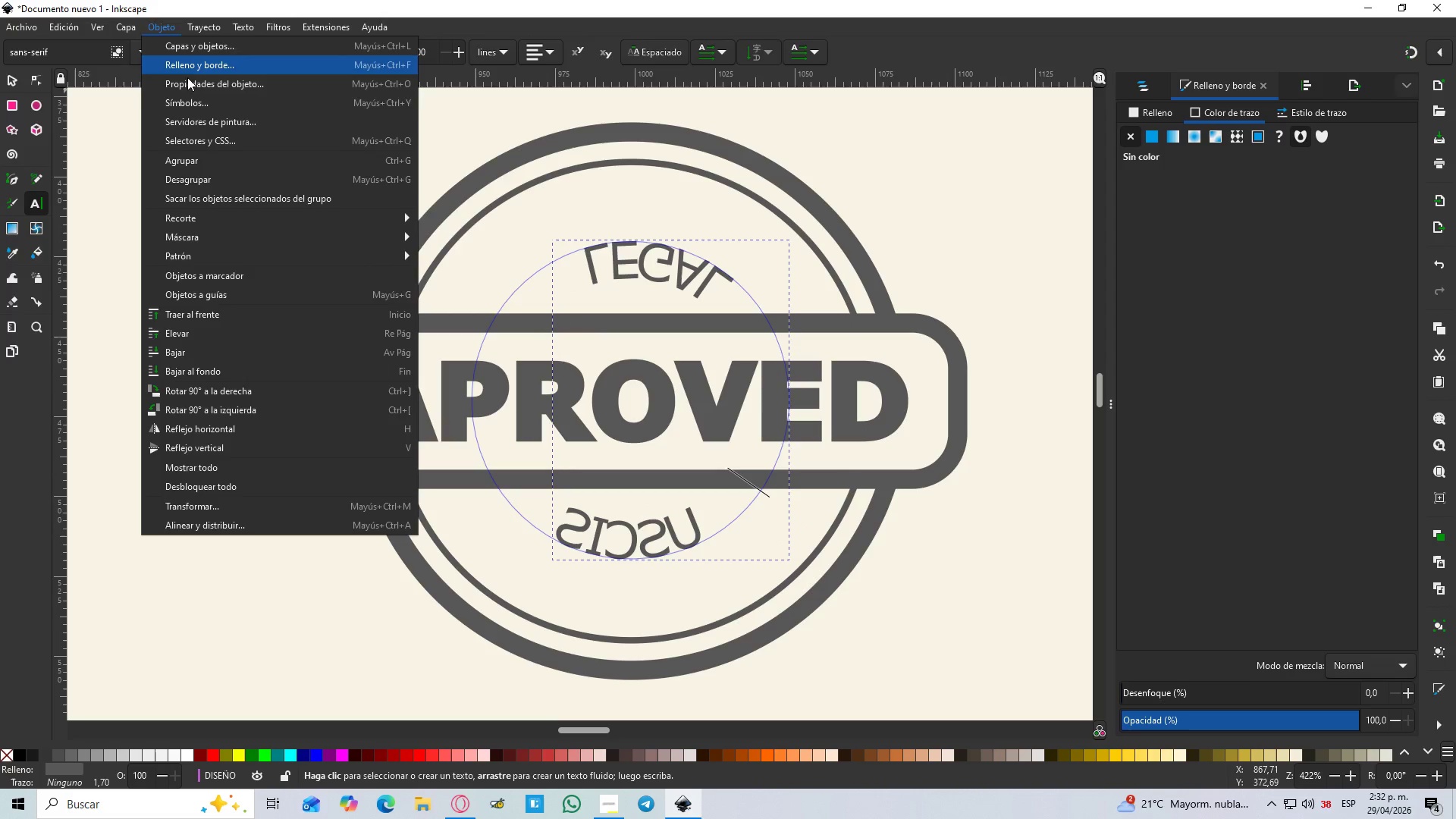 
left_click([259, 431])
 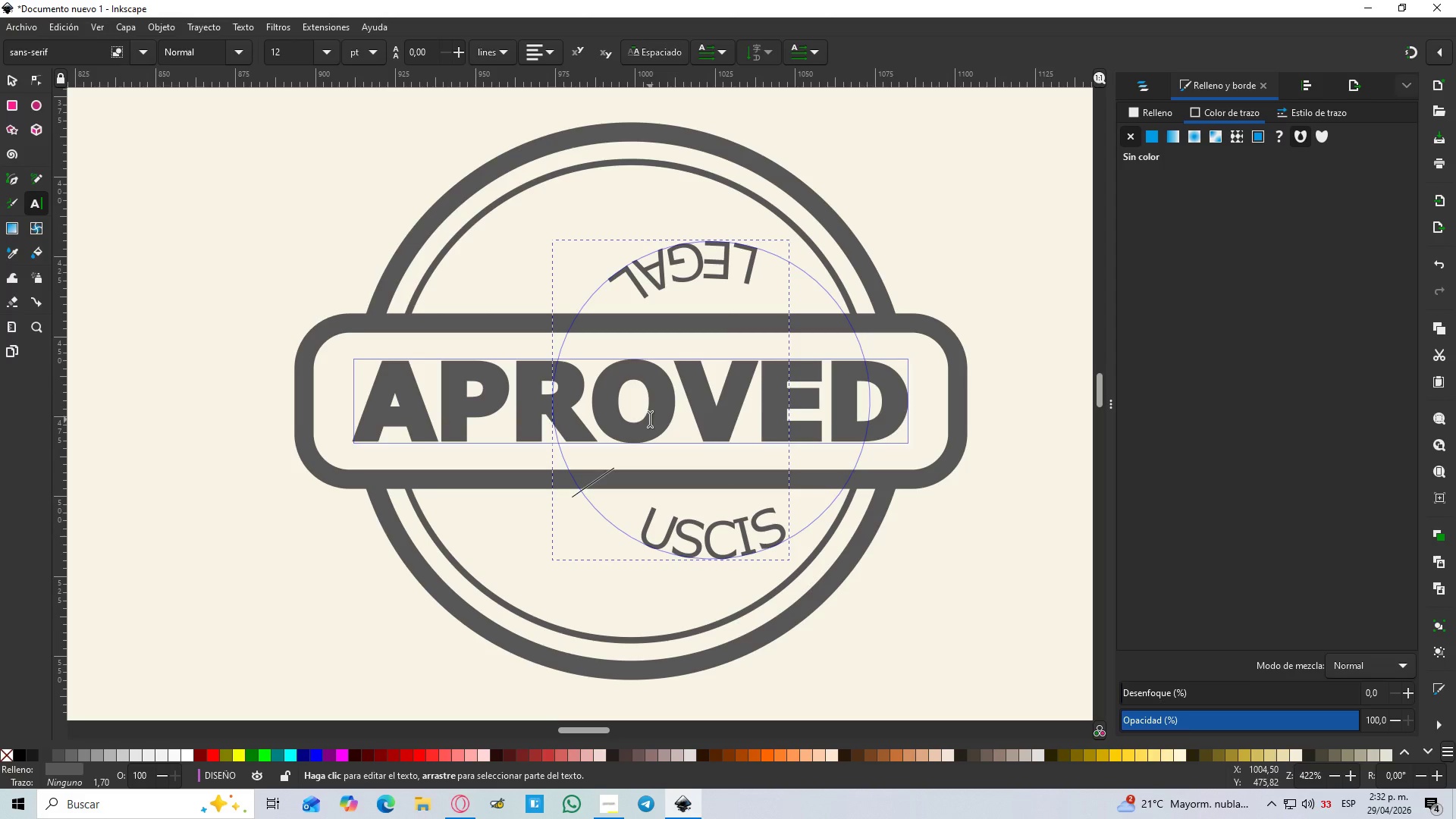 
wait(7.67)
 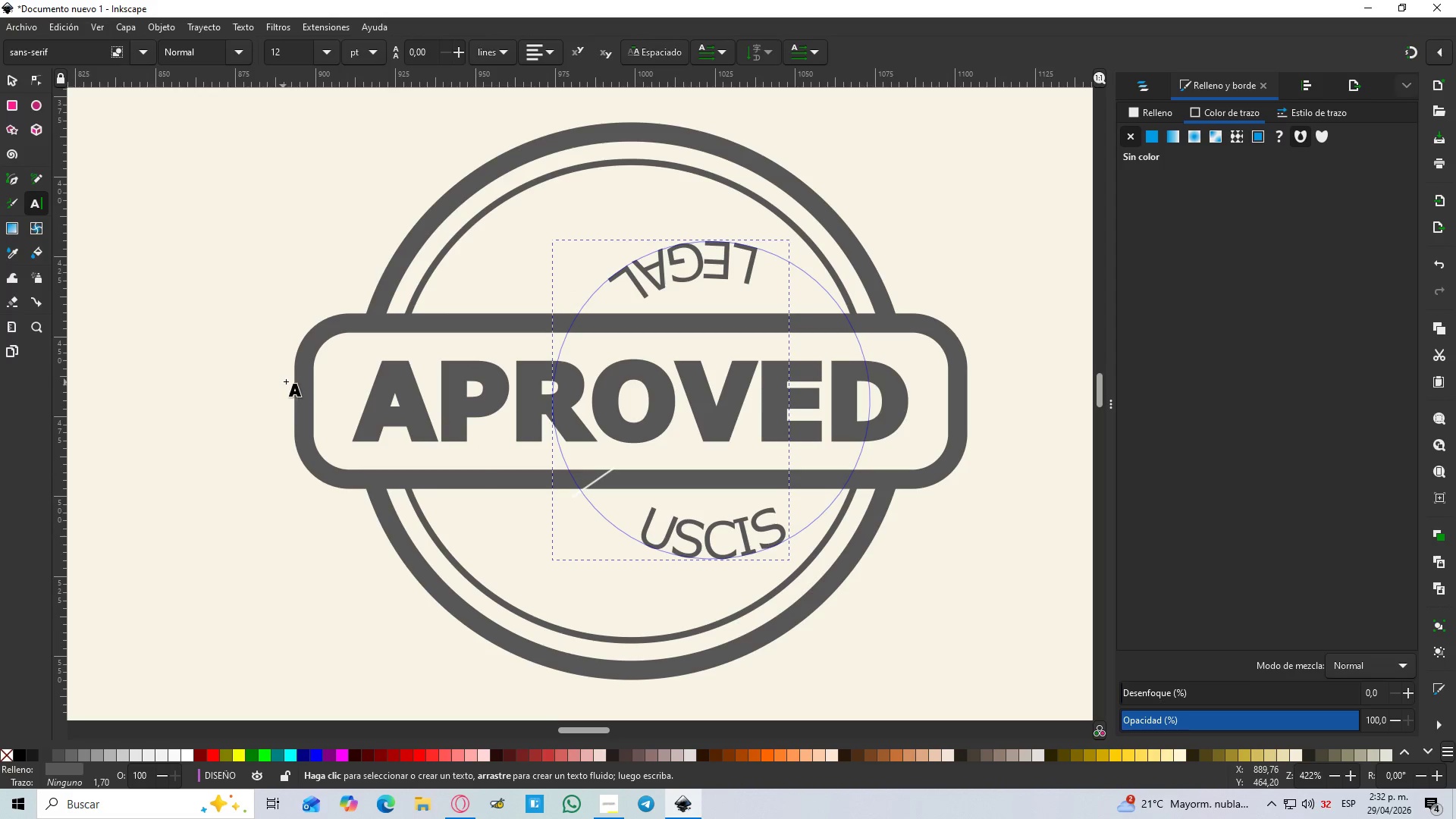 
left_click_drag(start_coordinate=[630, 290], to_coordinate=[755, 262])
 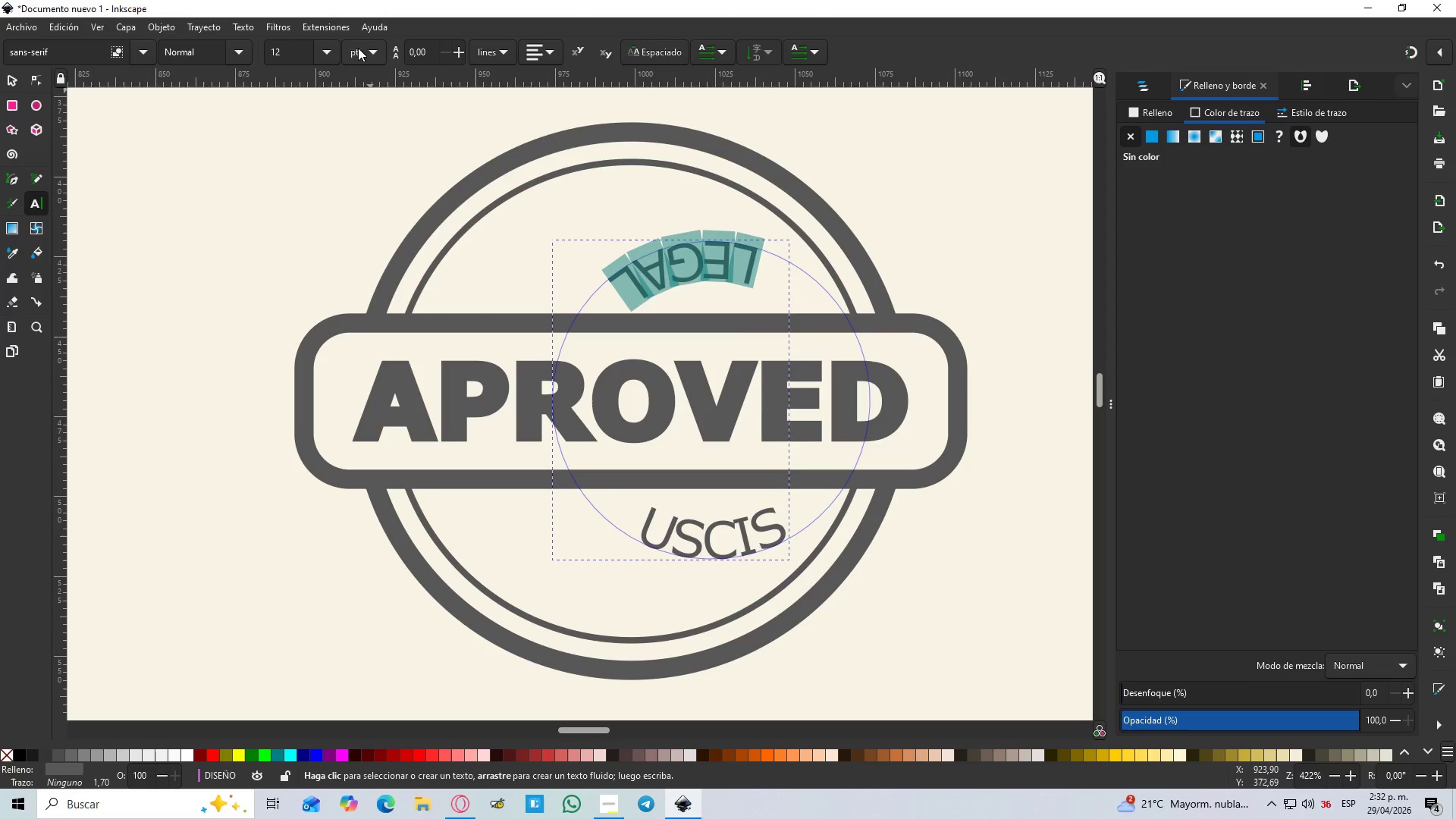 
mouse_move([180, 49])
 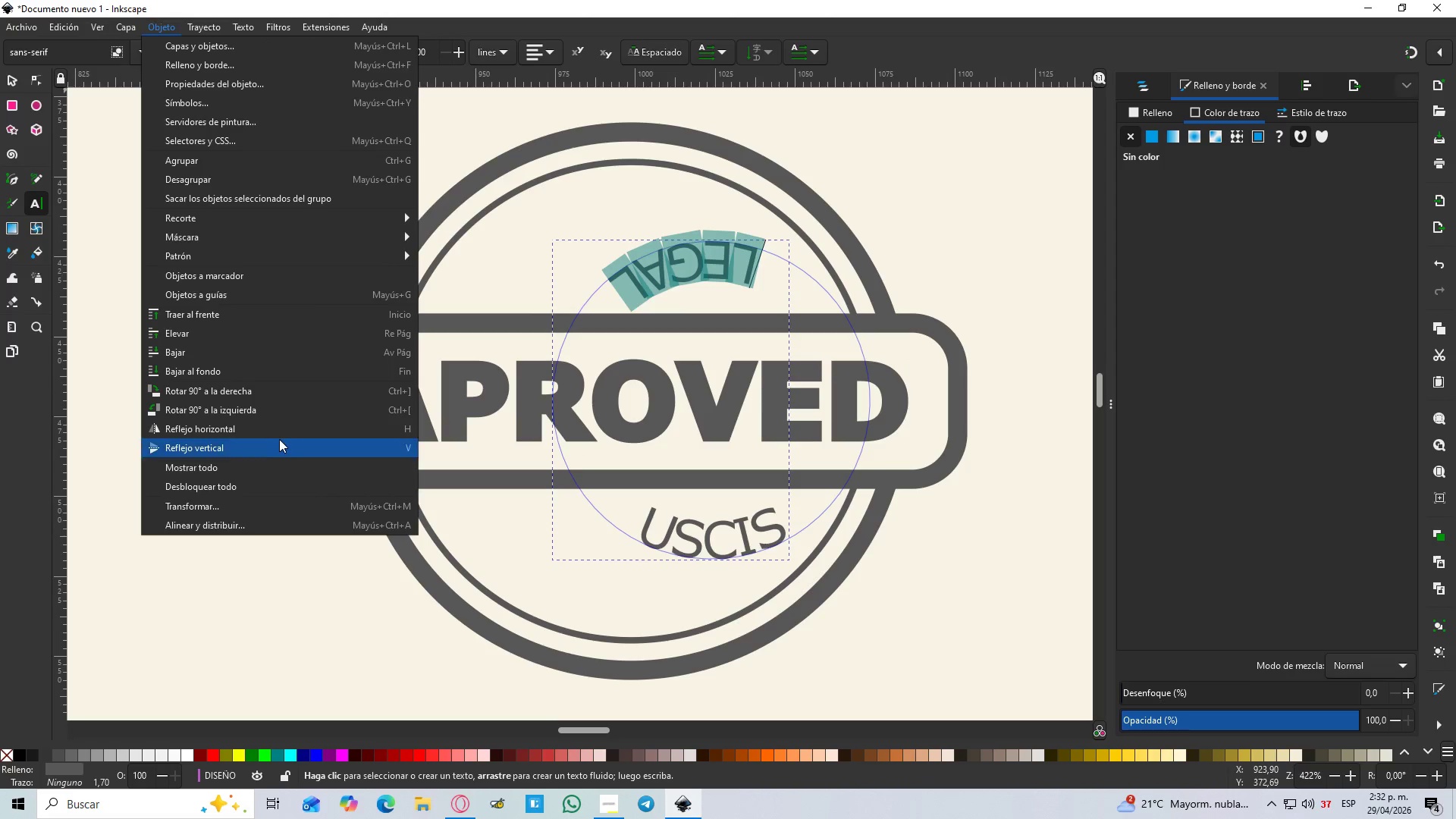 
left_click([274, 446])
 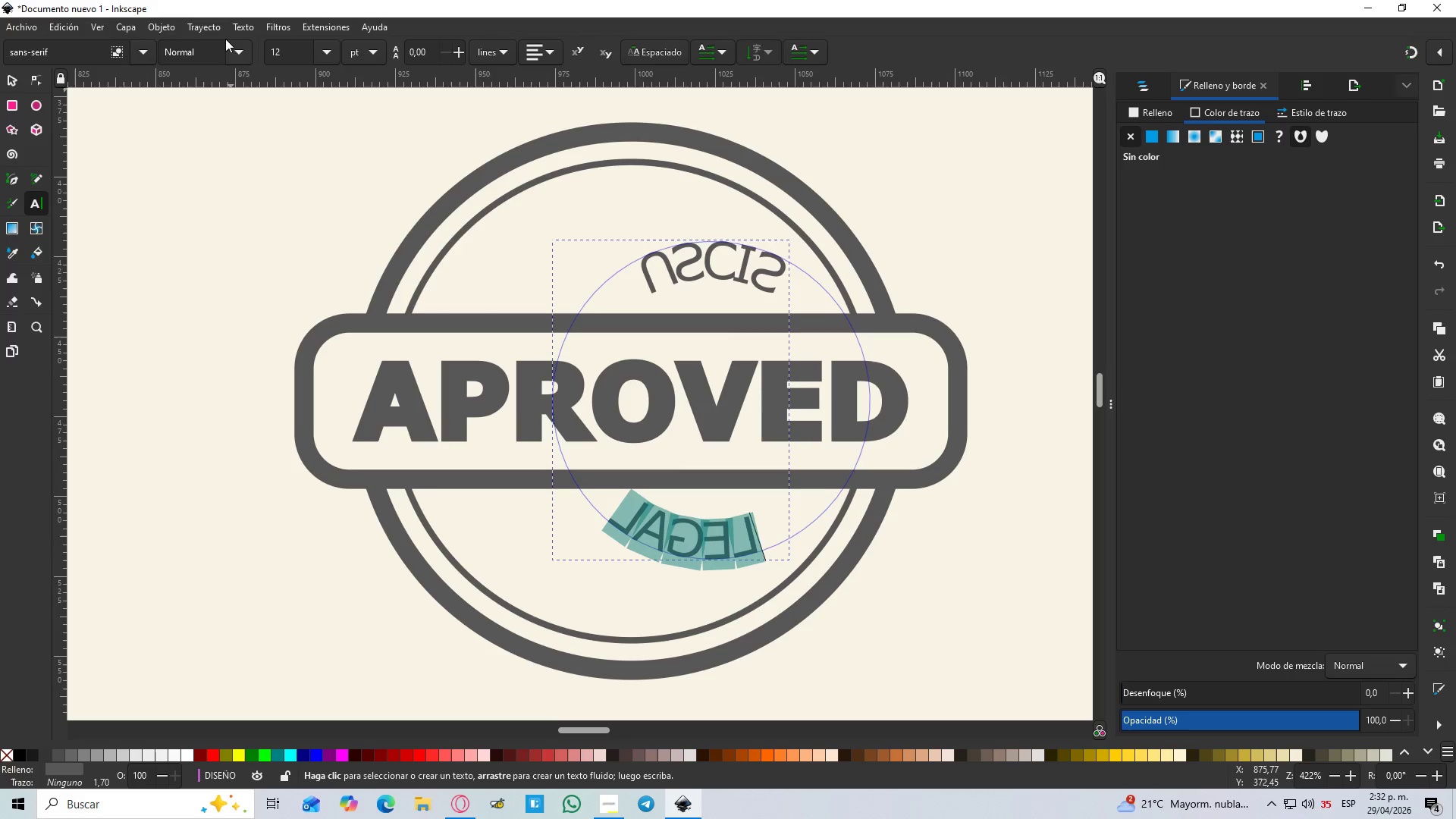 
left_click([161, 30])
 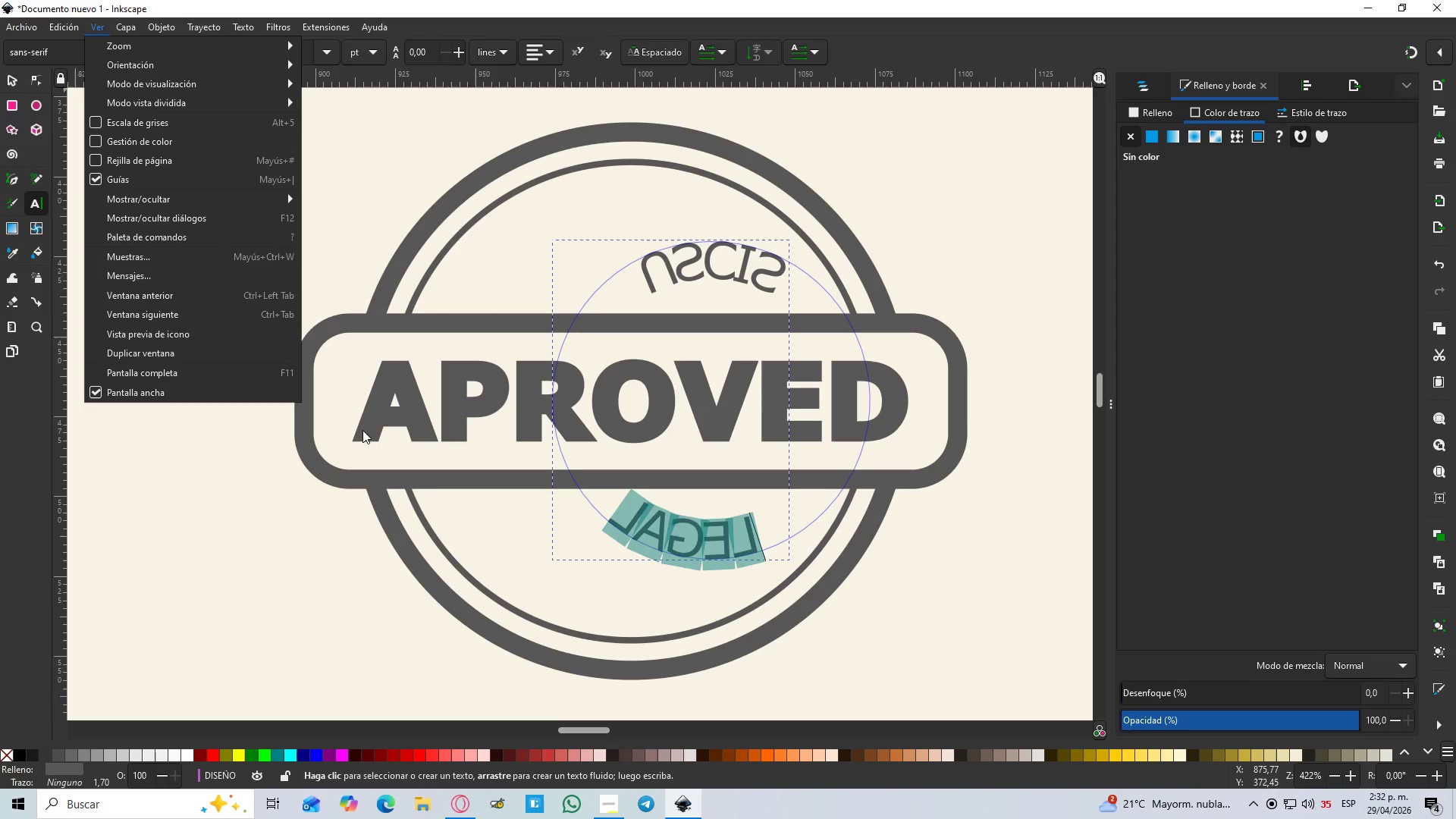 
wait(9.91)
 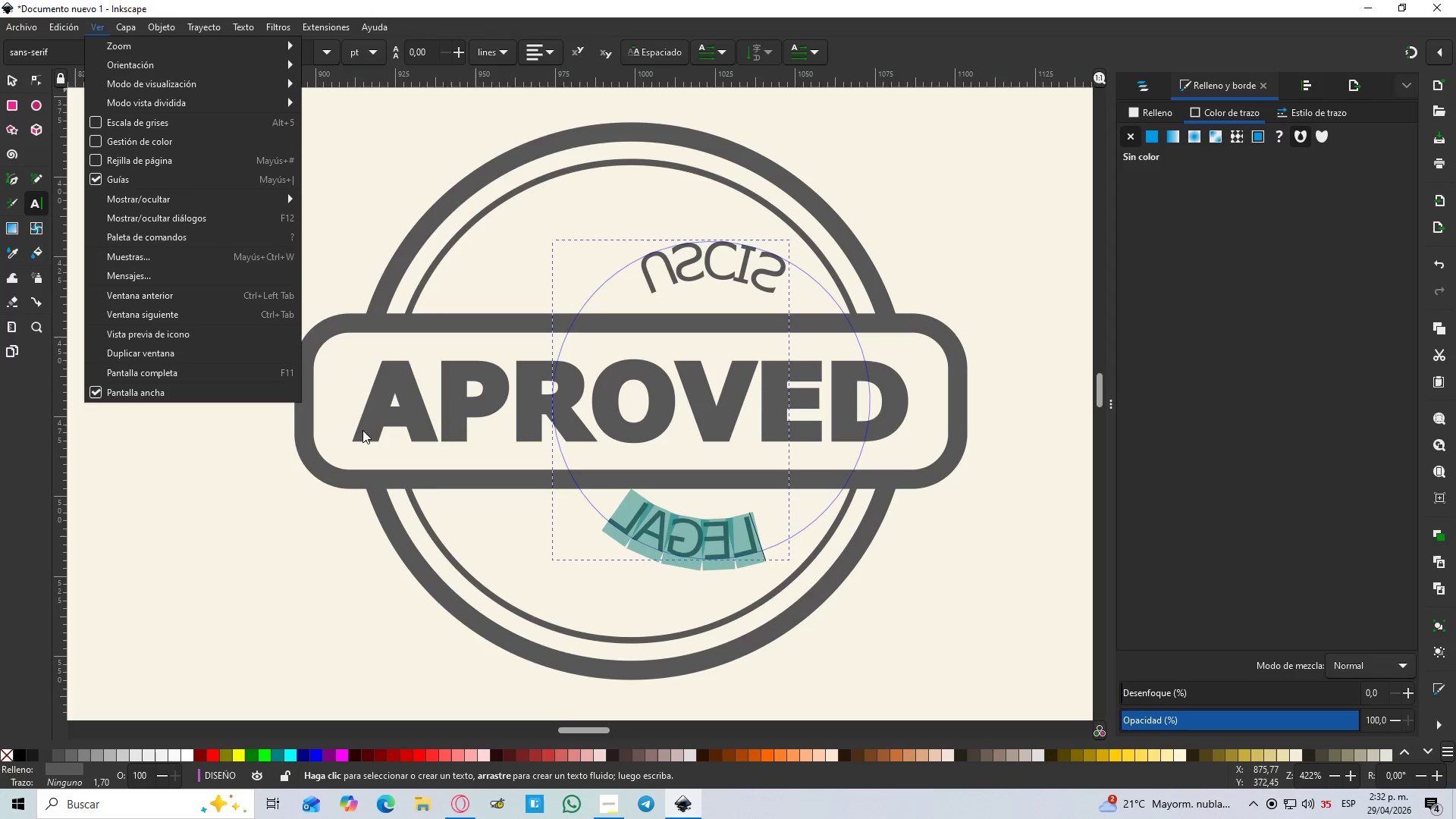 
left_click([248, 423])
 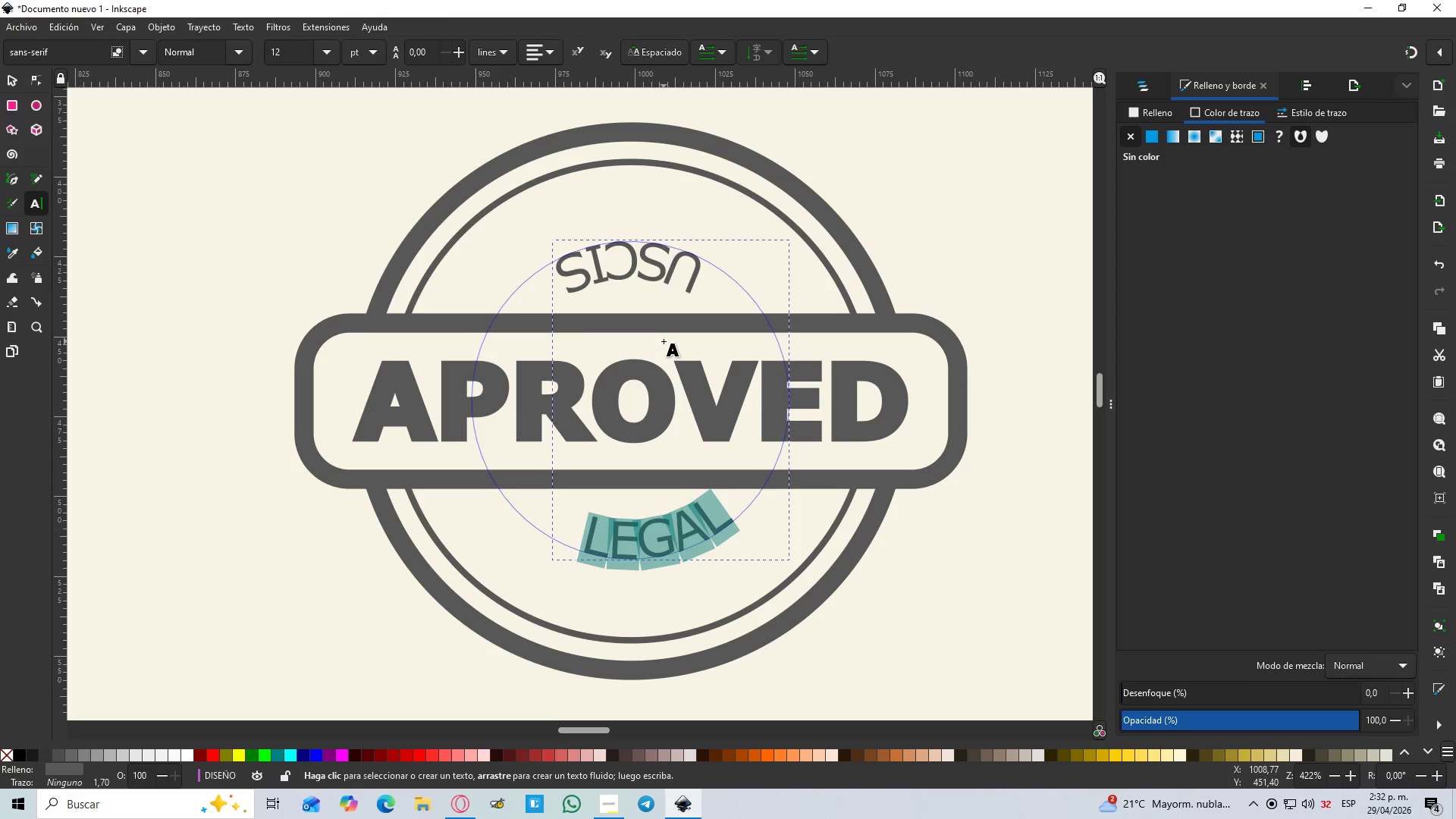 
wait(10.86)
 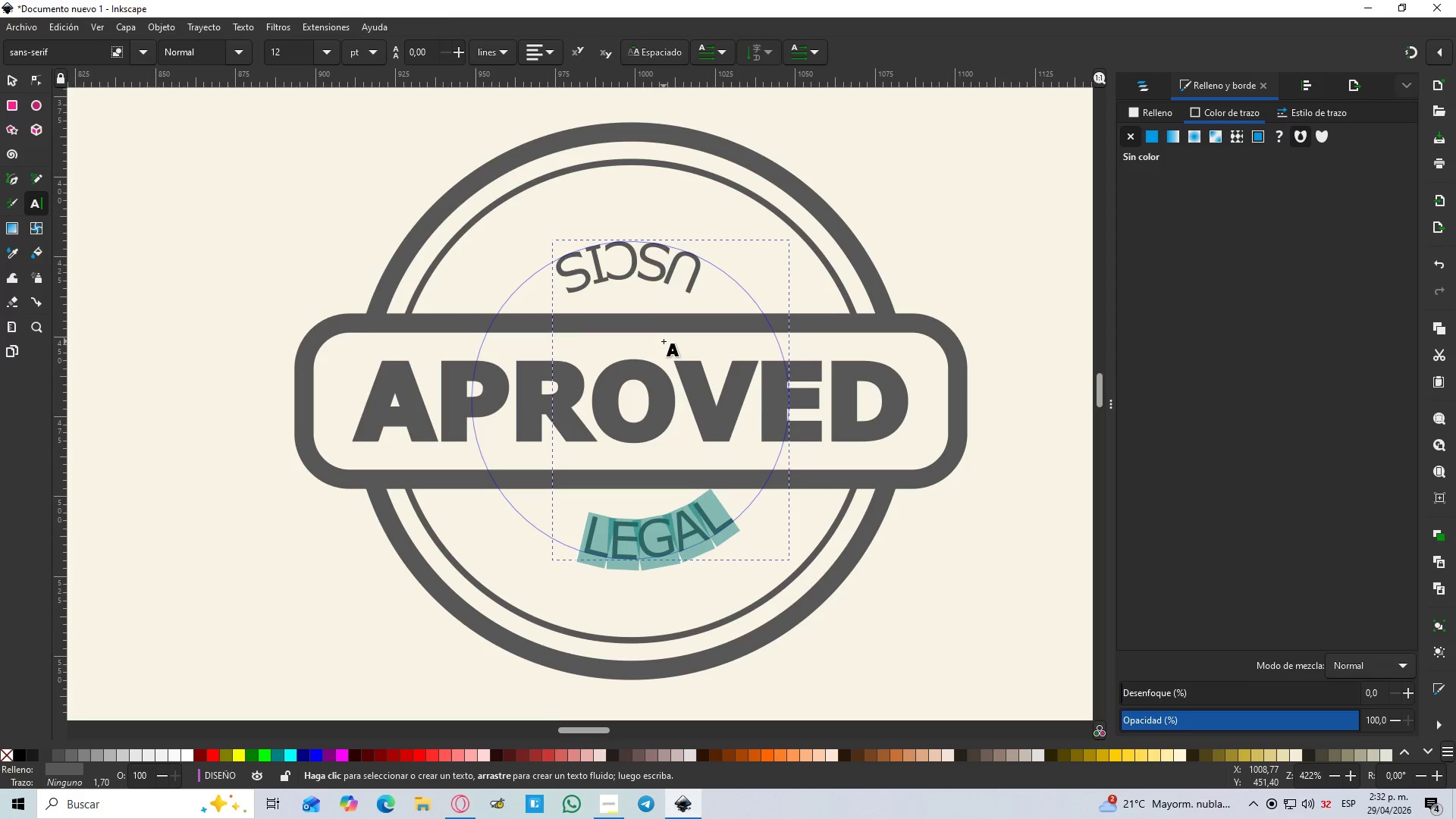 
left_click([10, 79])
 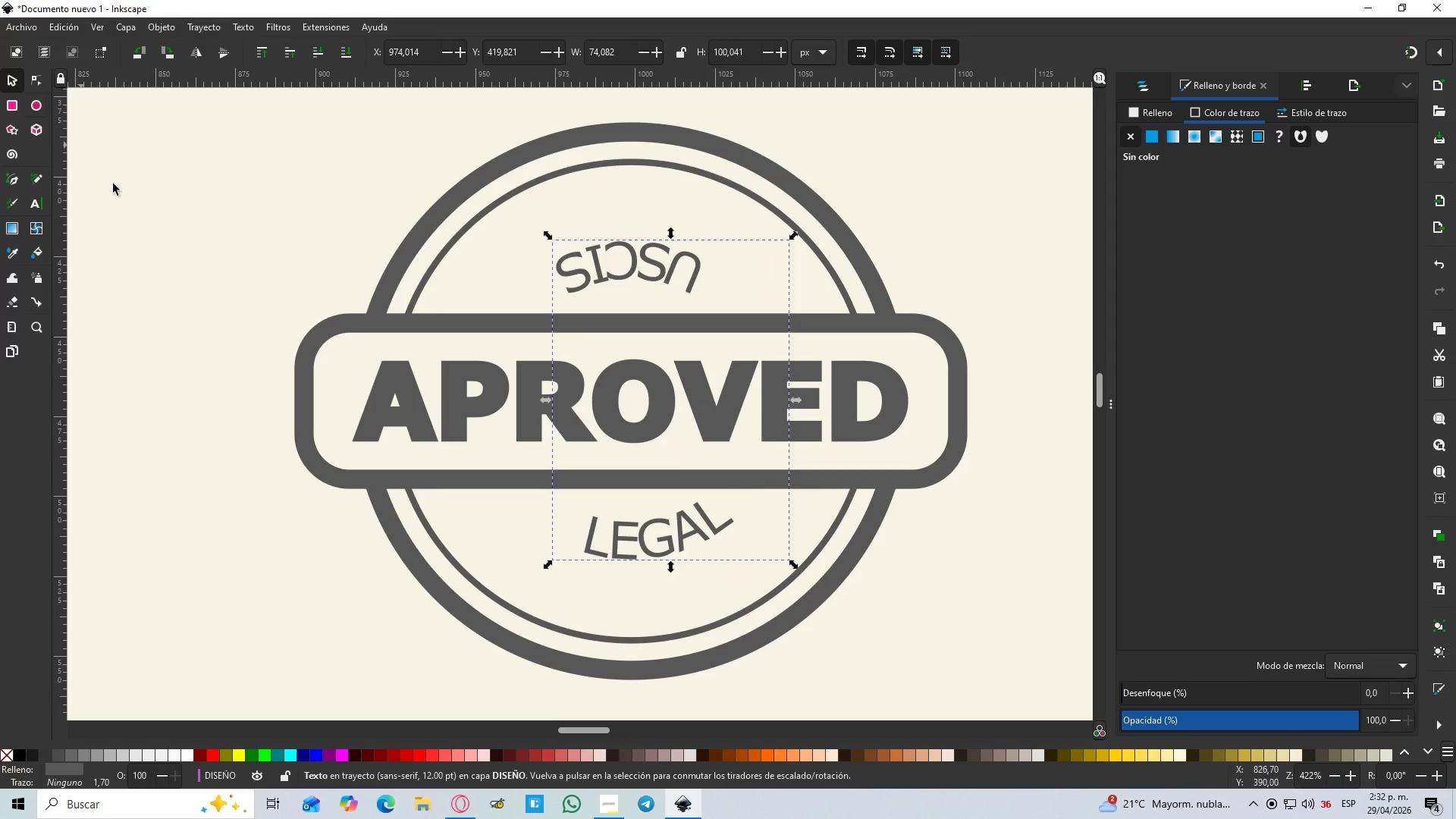 
key(Control+Z)
 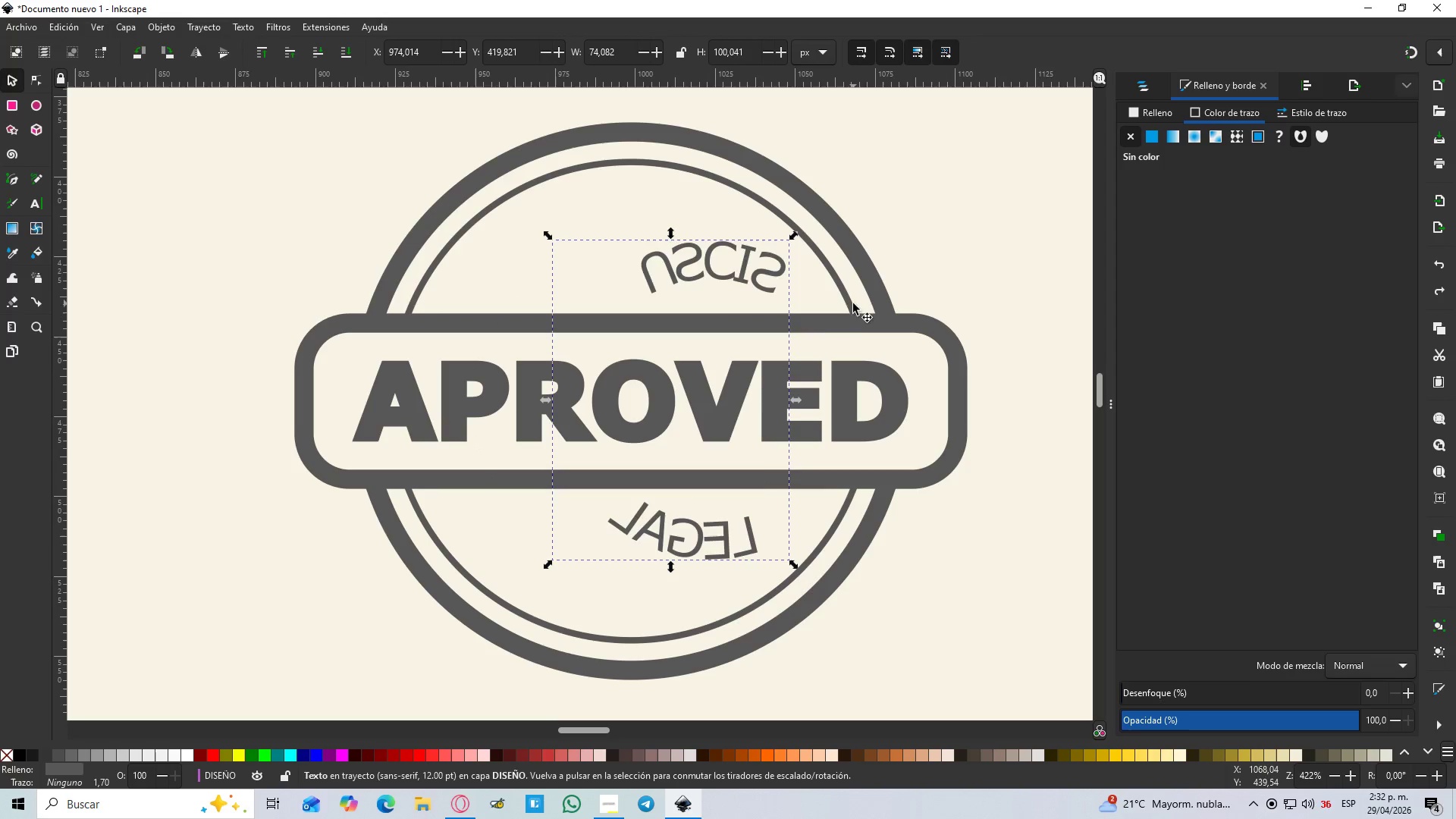 
key(Control+Z)
 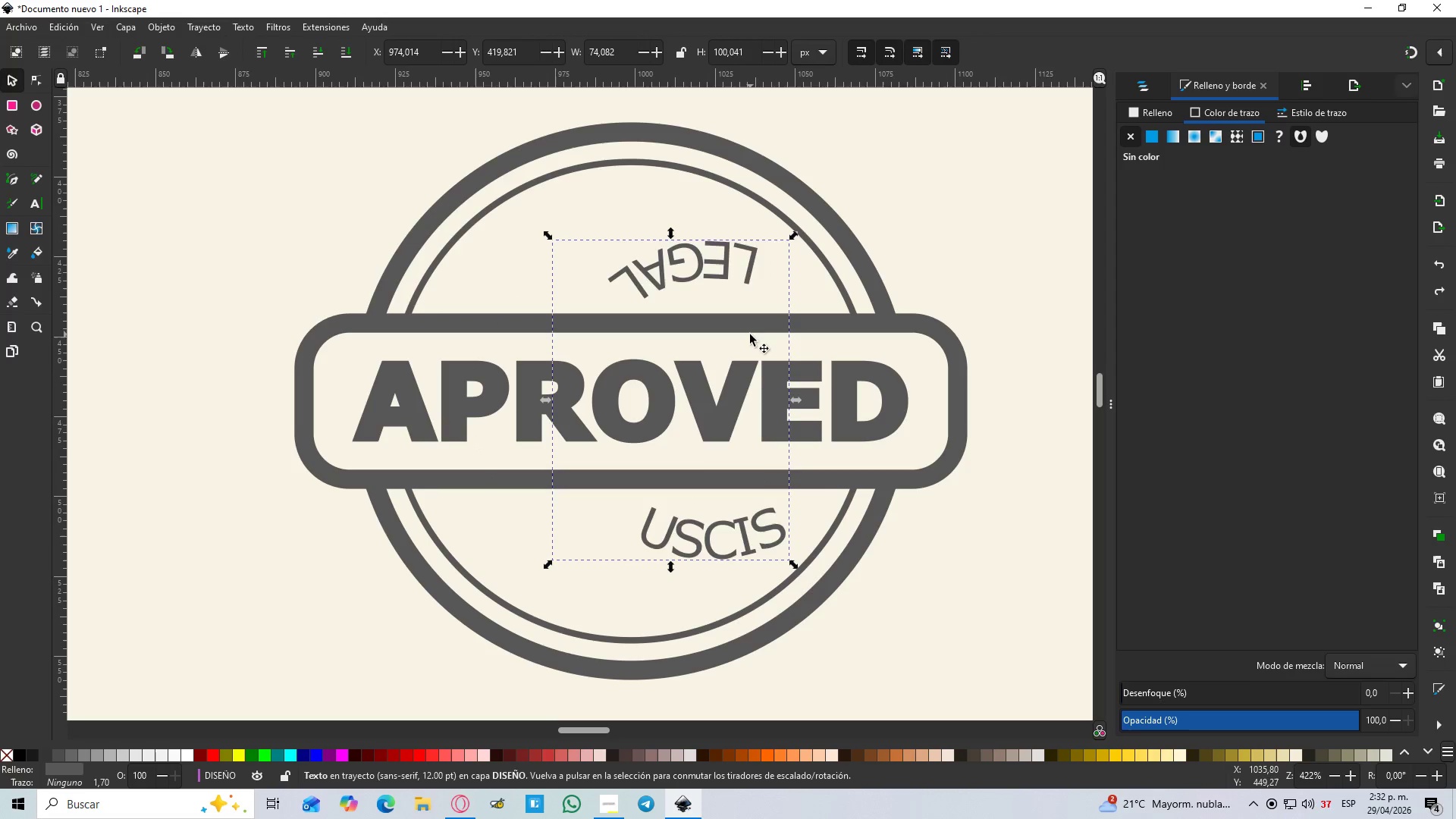 
key(Control+Z)
 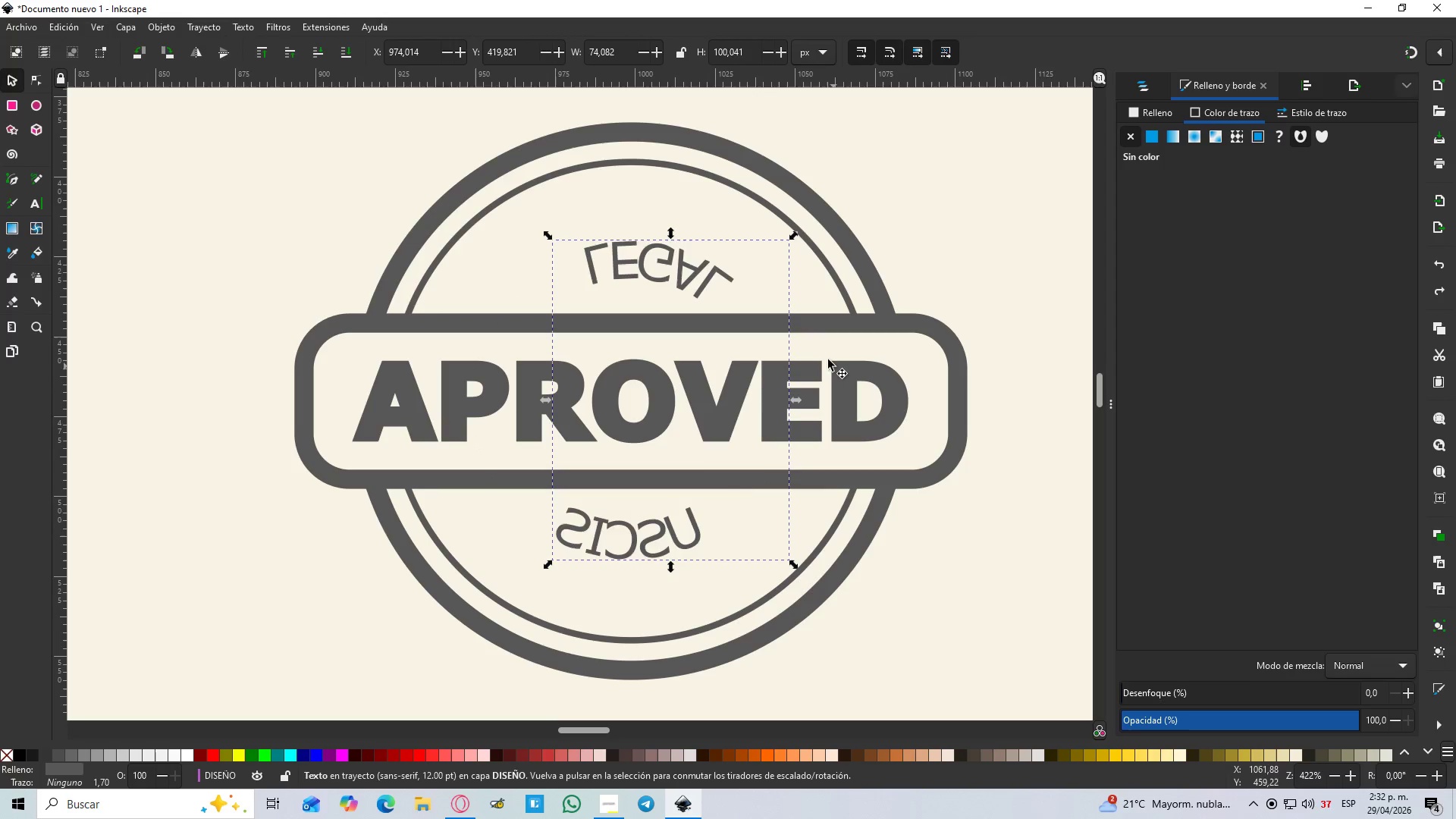 
key(Control+Z)
 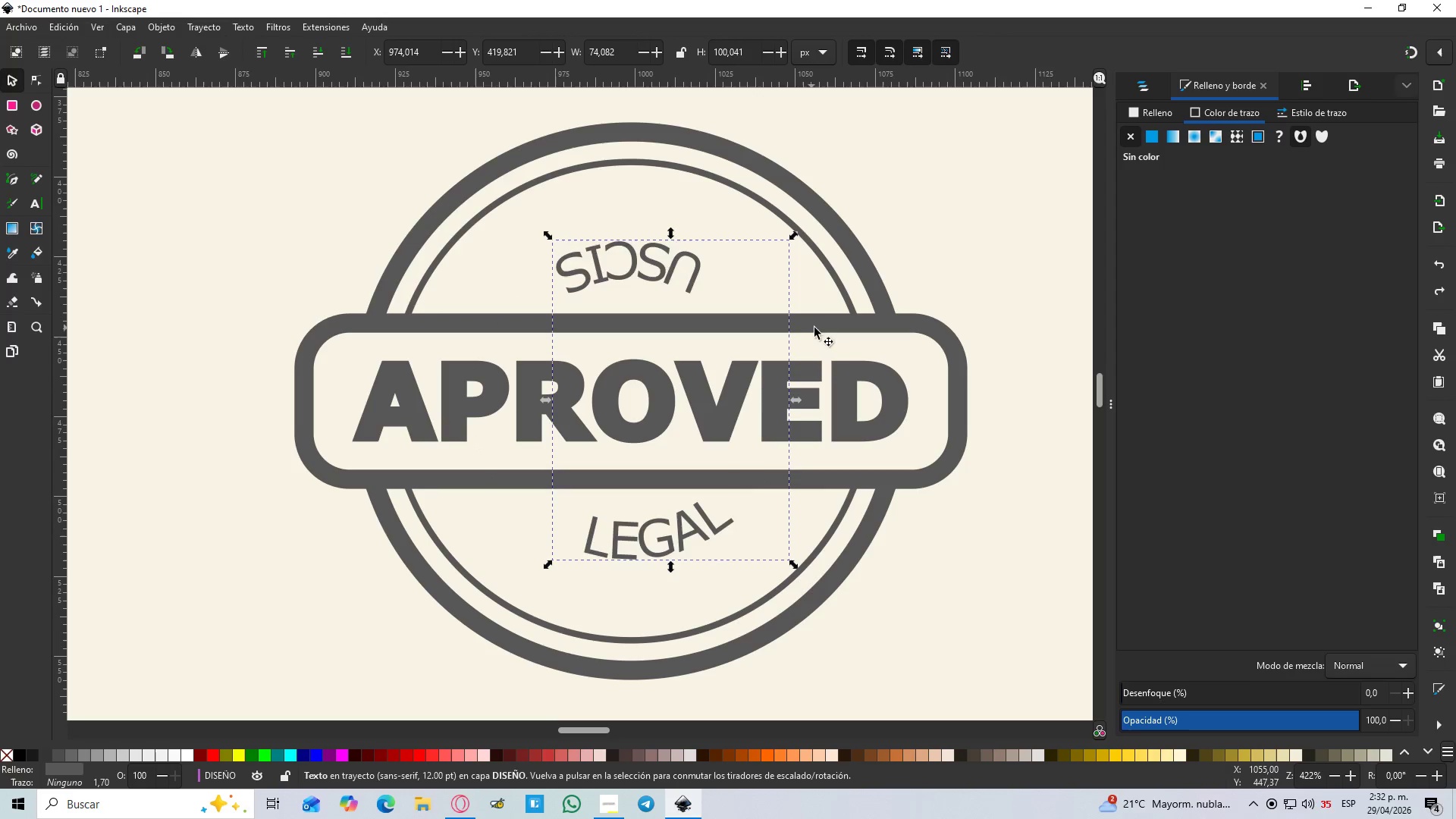 
key(Control+Z)
 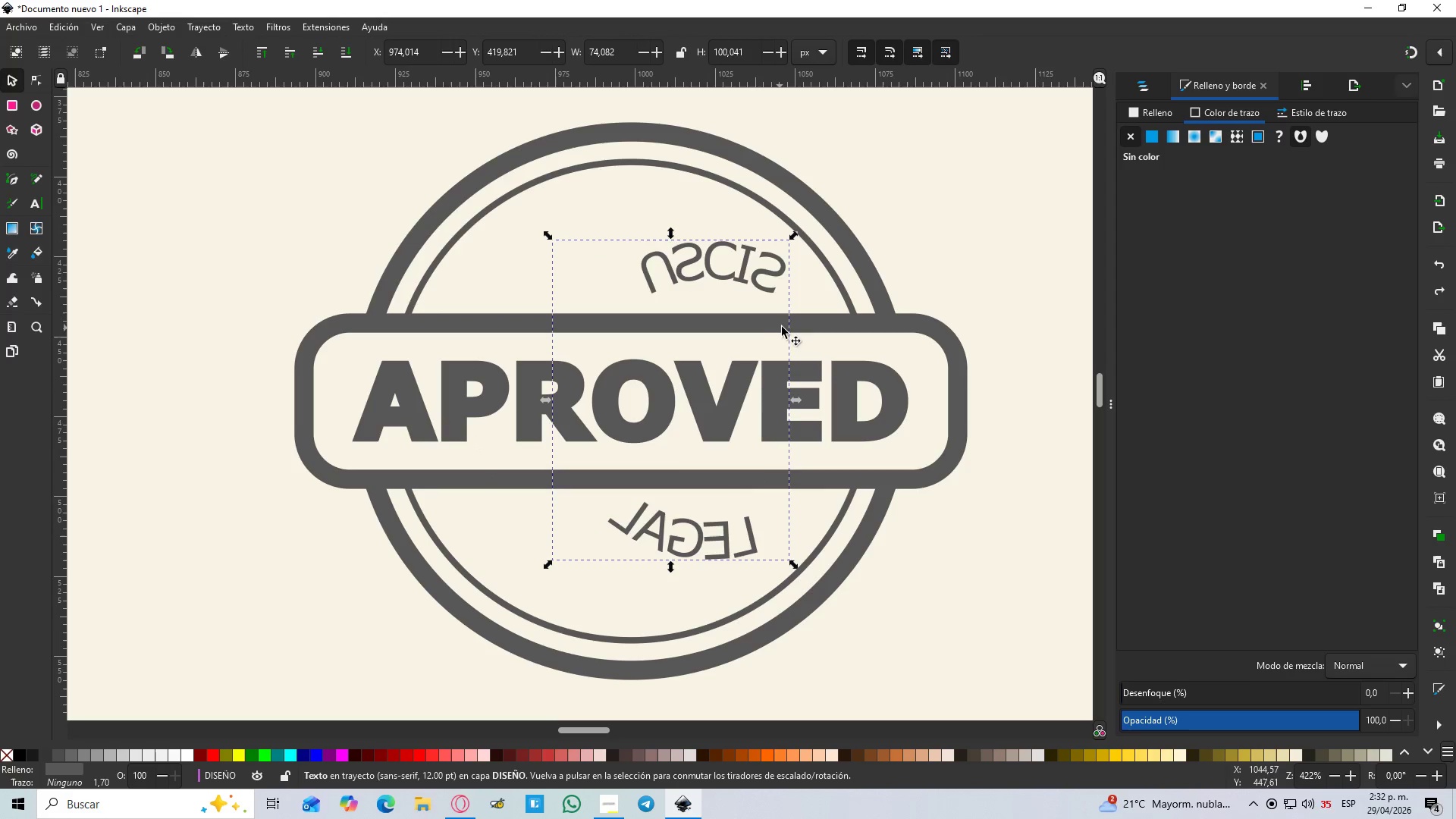 
key(Control+Z)
 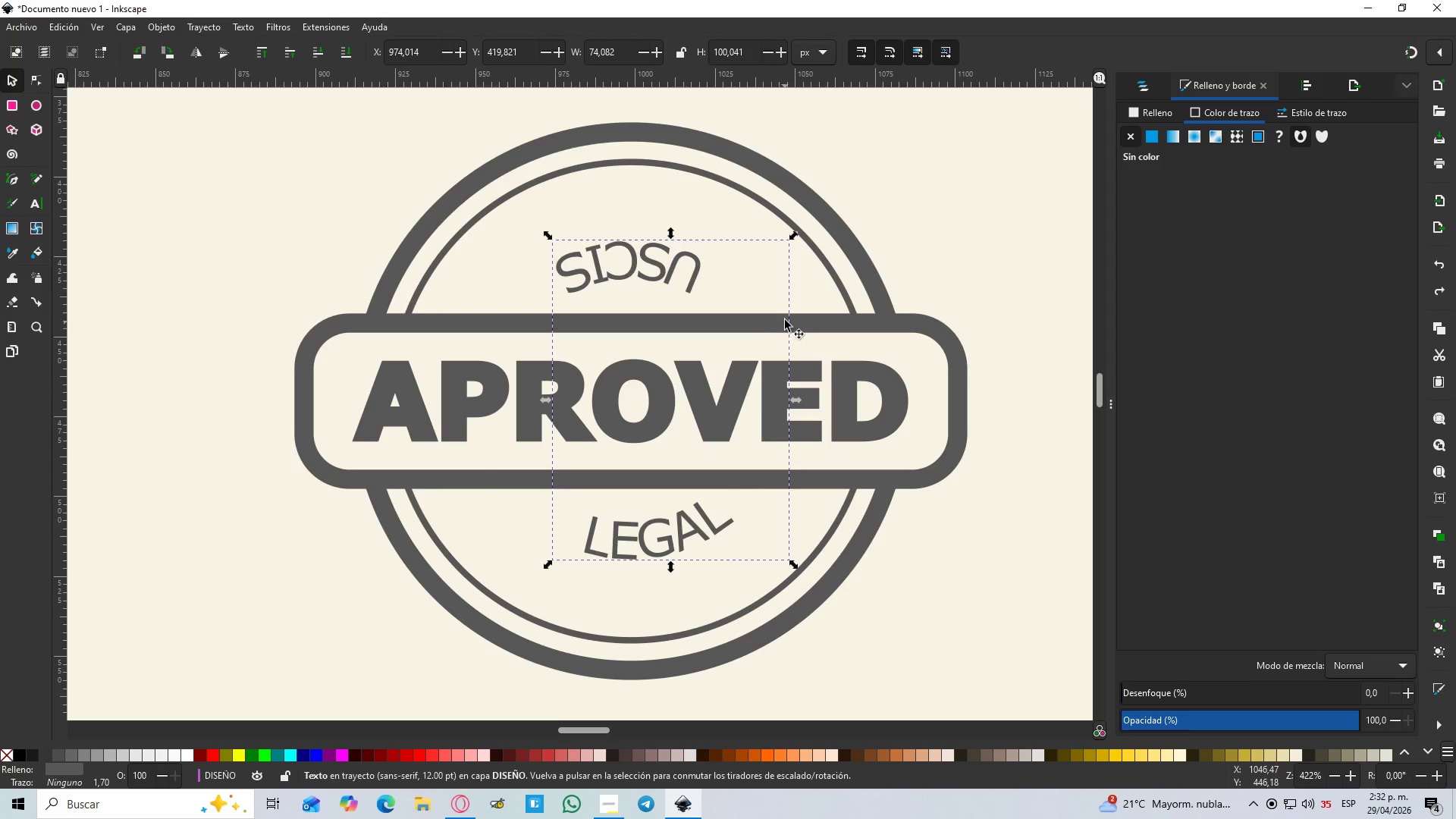 
key(Control+Z)
 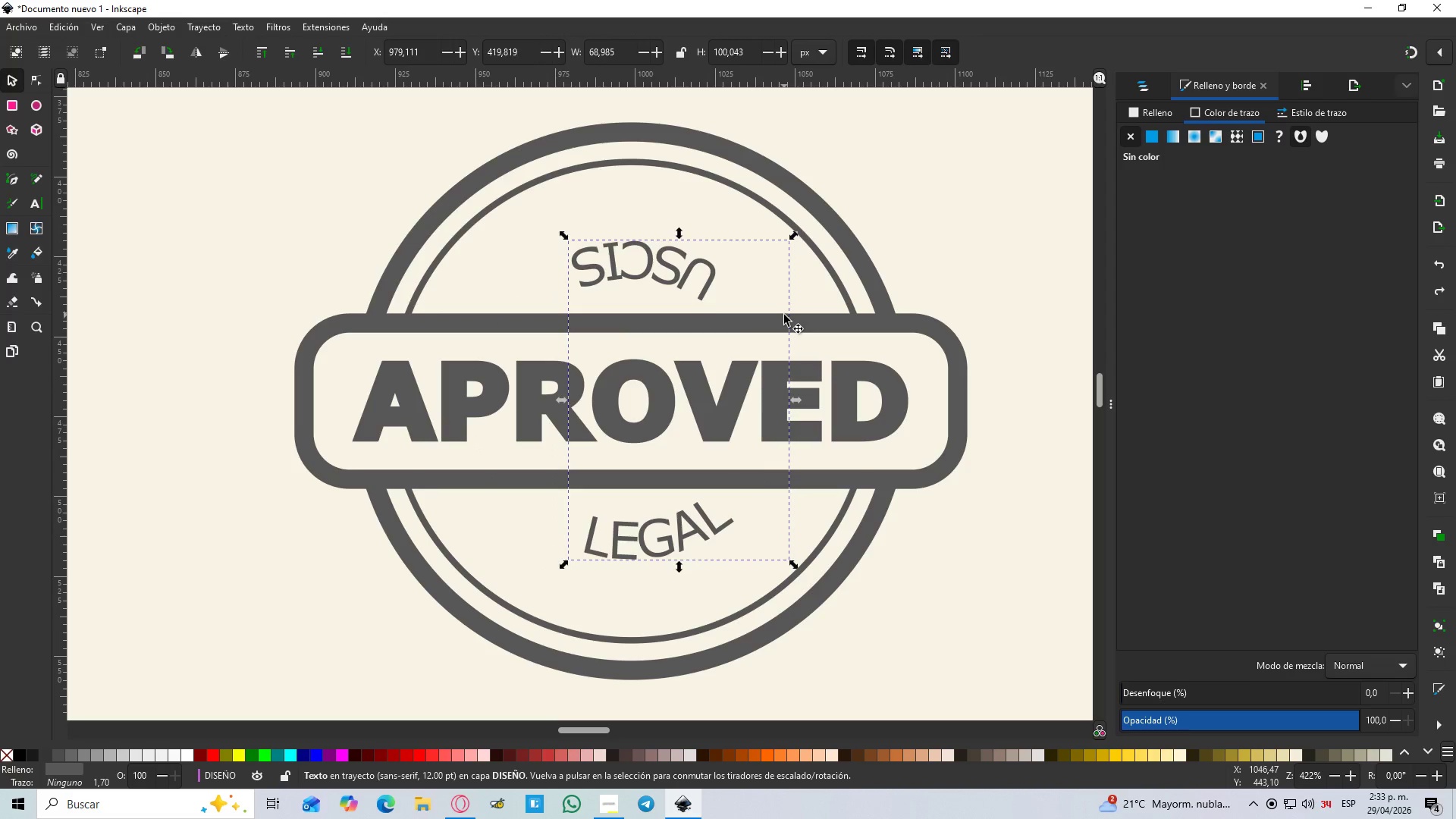 
key(Control+Z)
 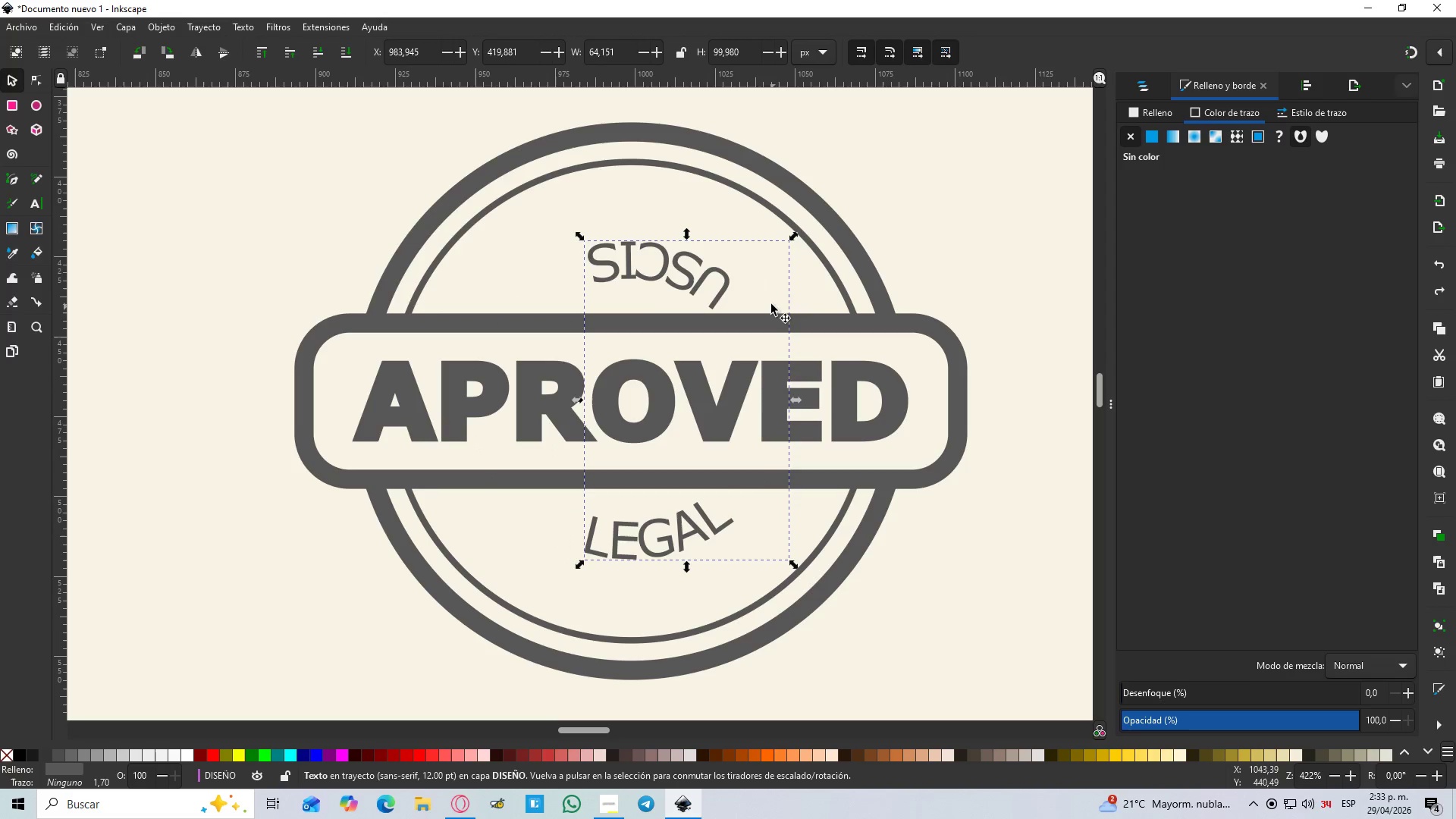 
key(Control+Z)
 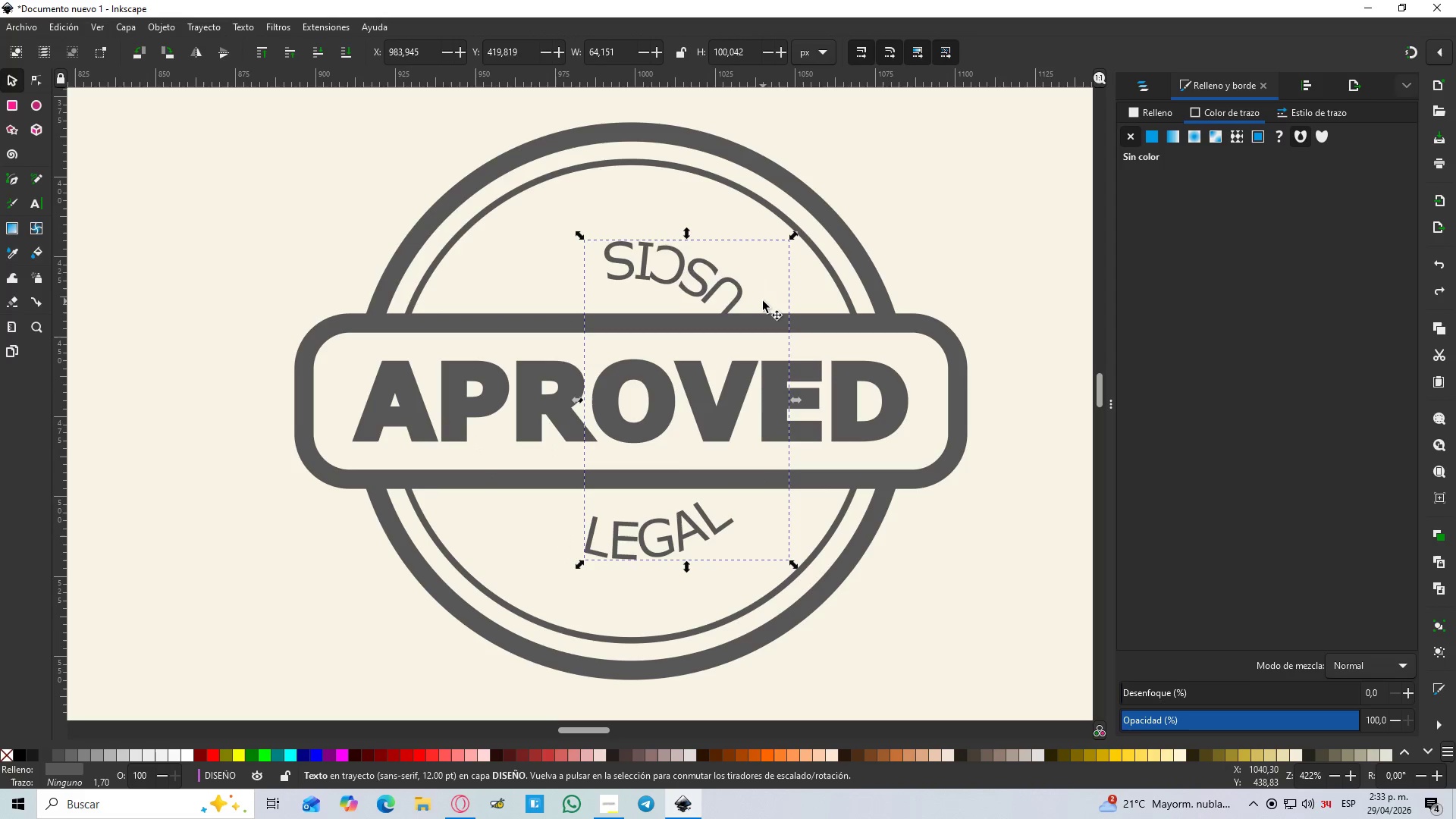 
key(Control+Z)
 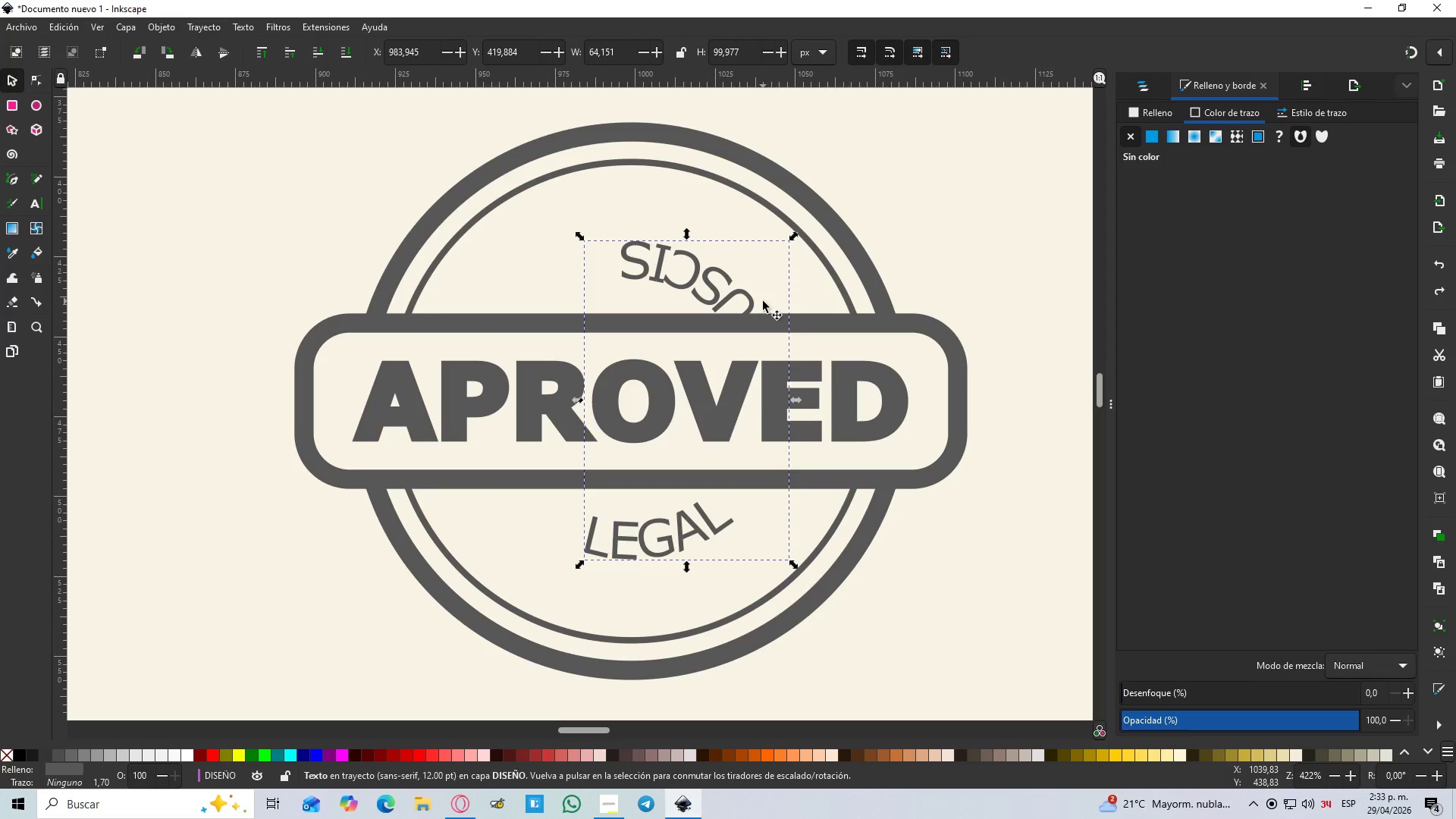 
key(Control+Z)
 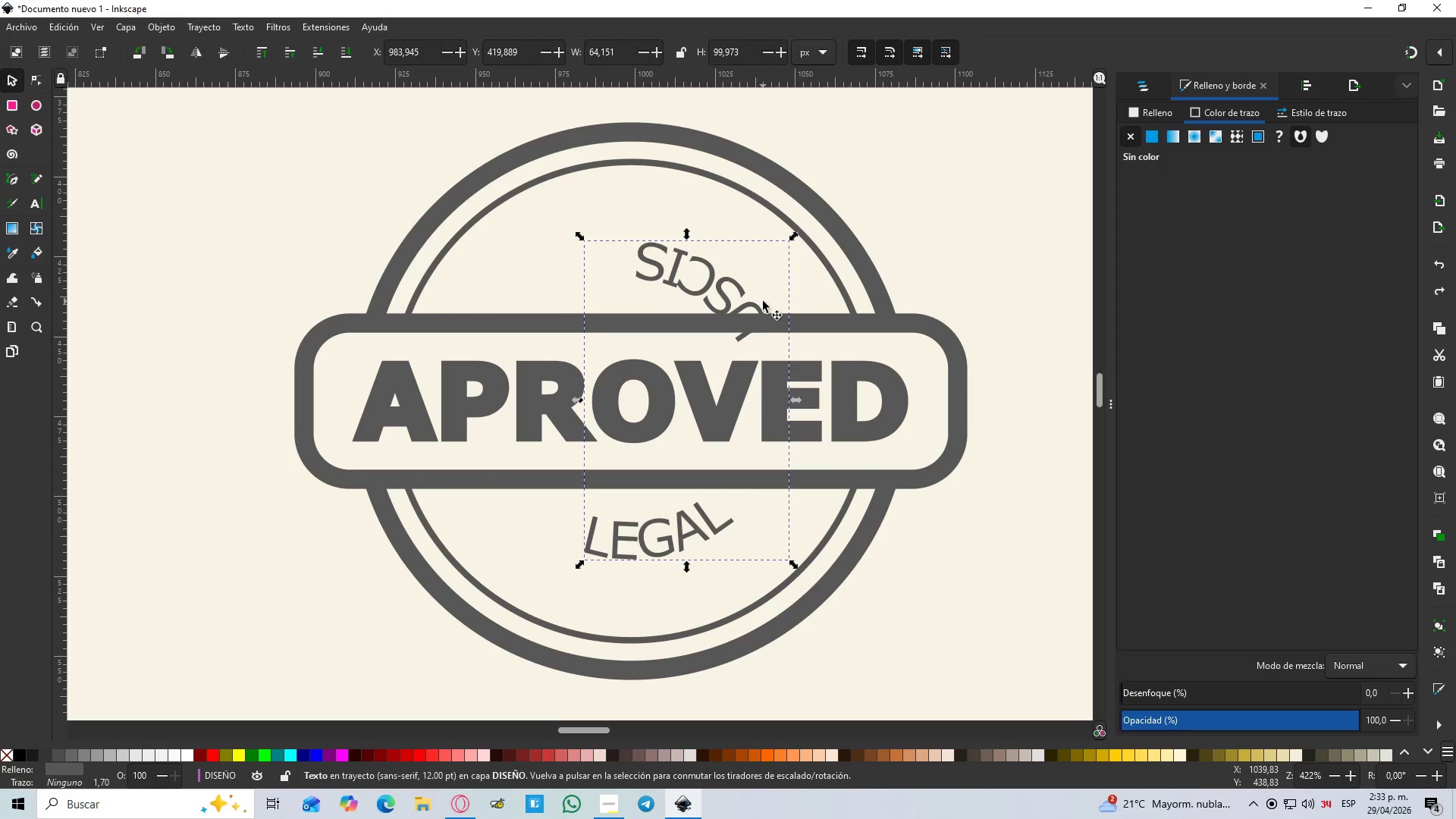 
key(Control+Z)
 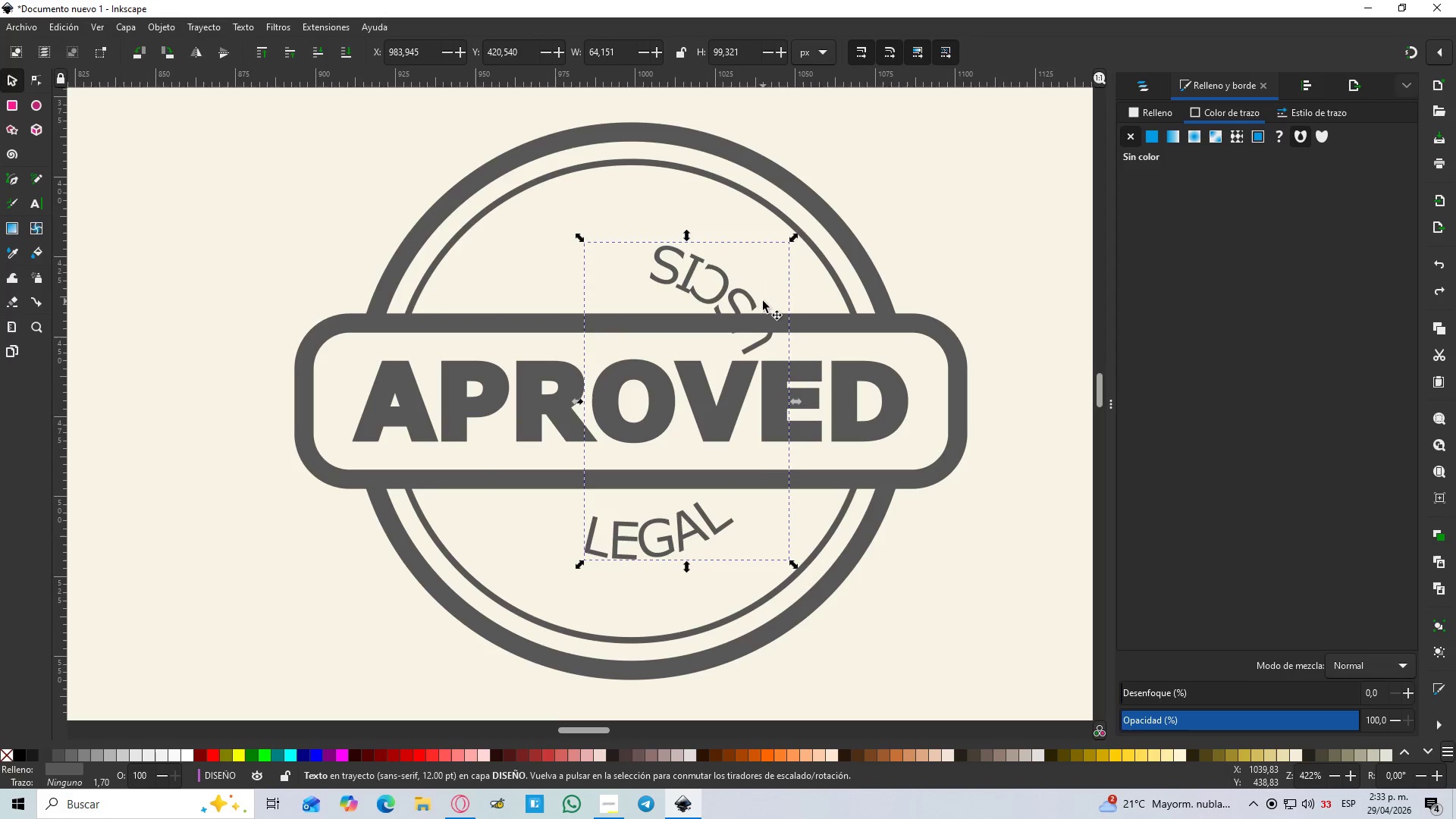 
key(Control+Z)
 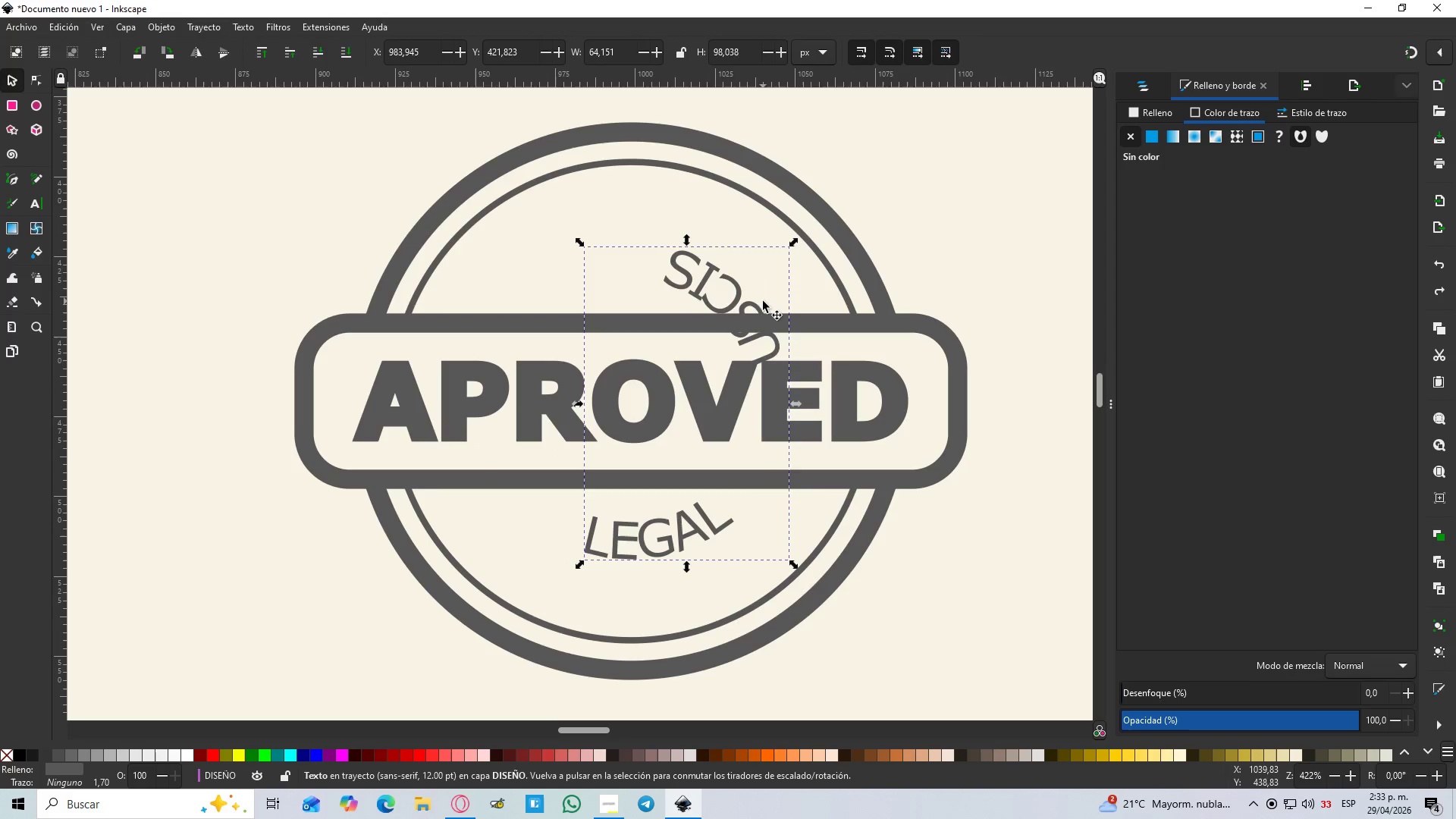 
key(Control+Z)
 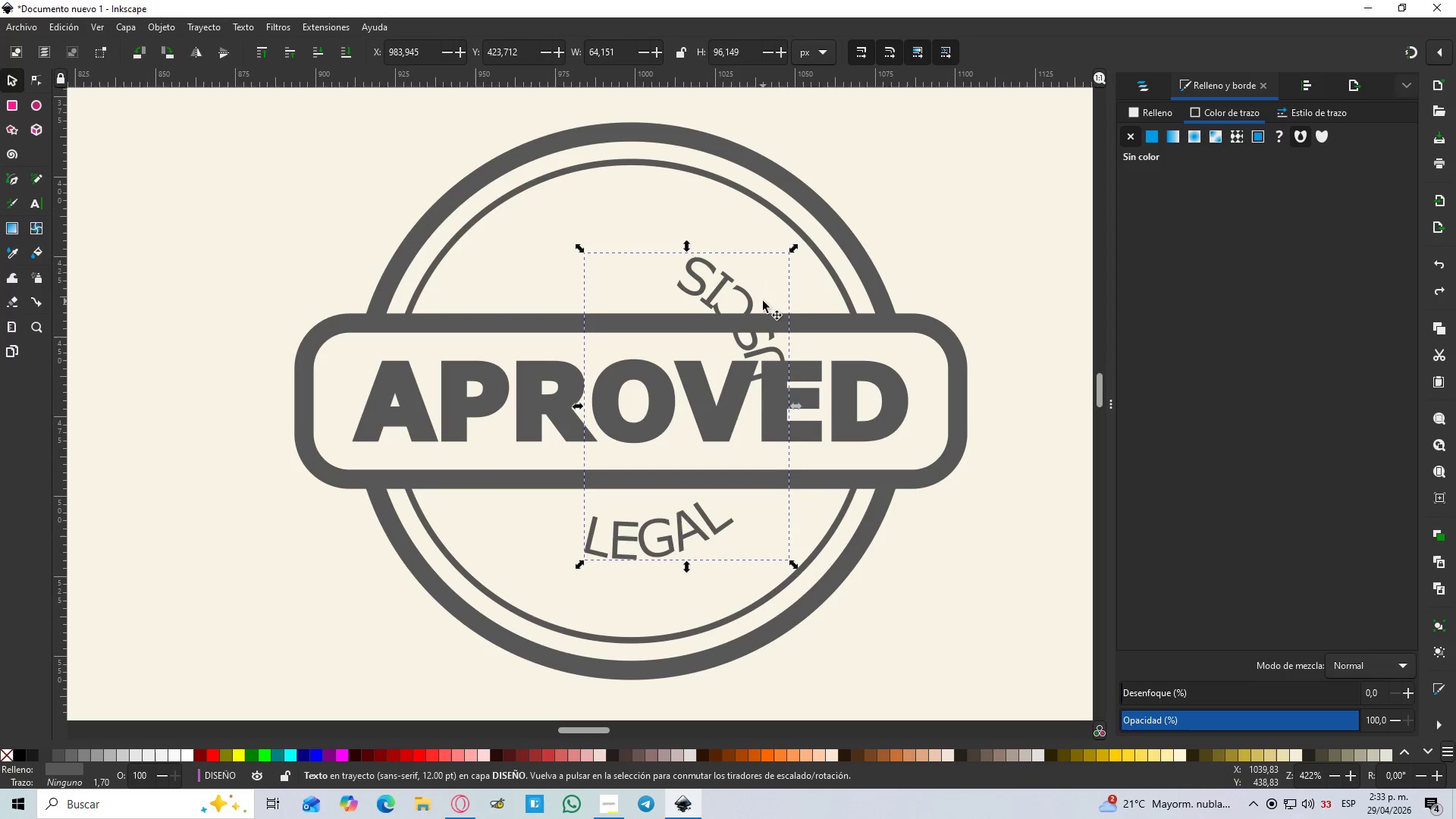 
hold_key(key=Z, duration=0.69)
 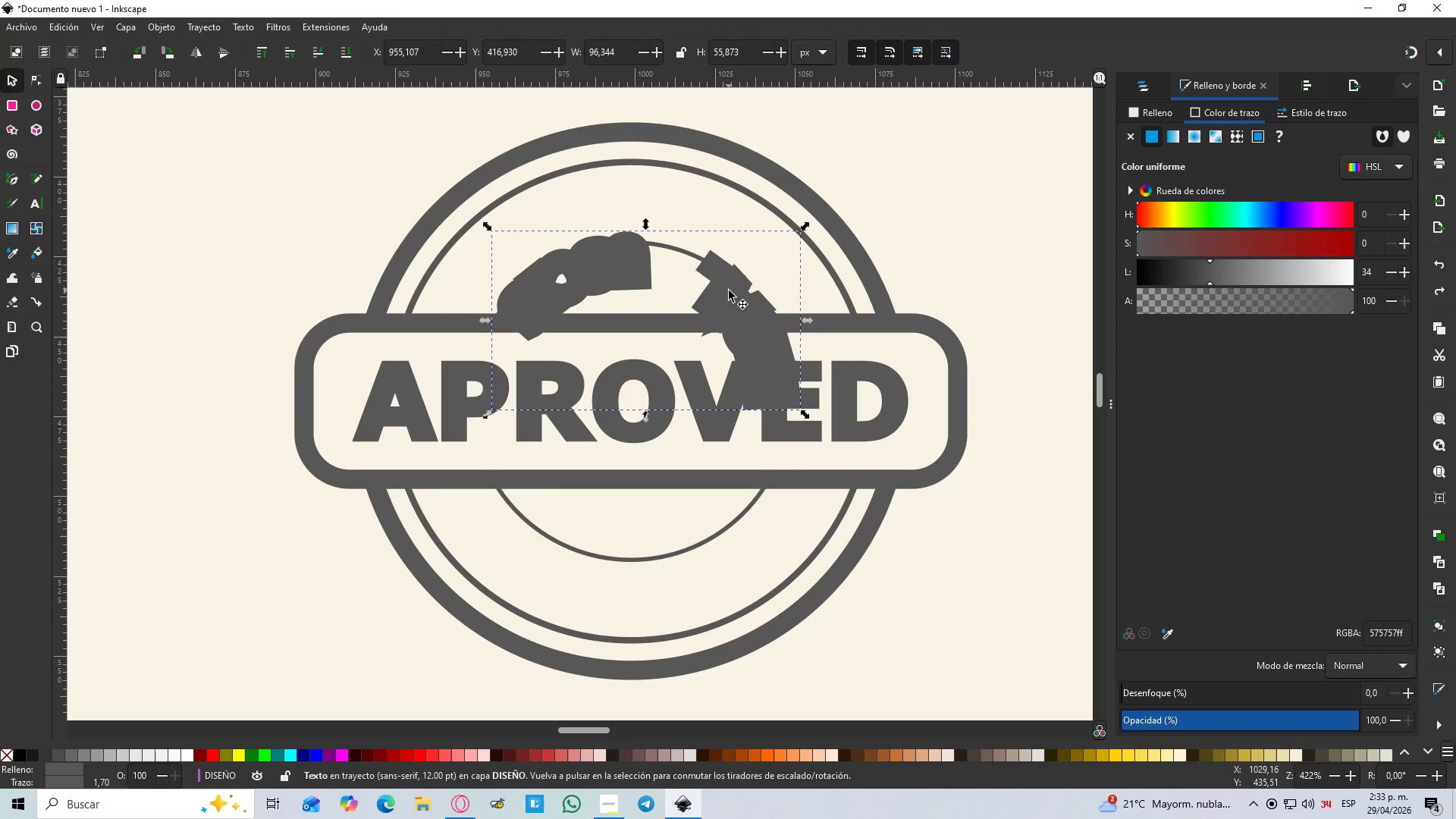 
key(Control+Z)
 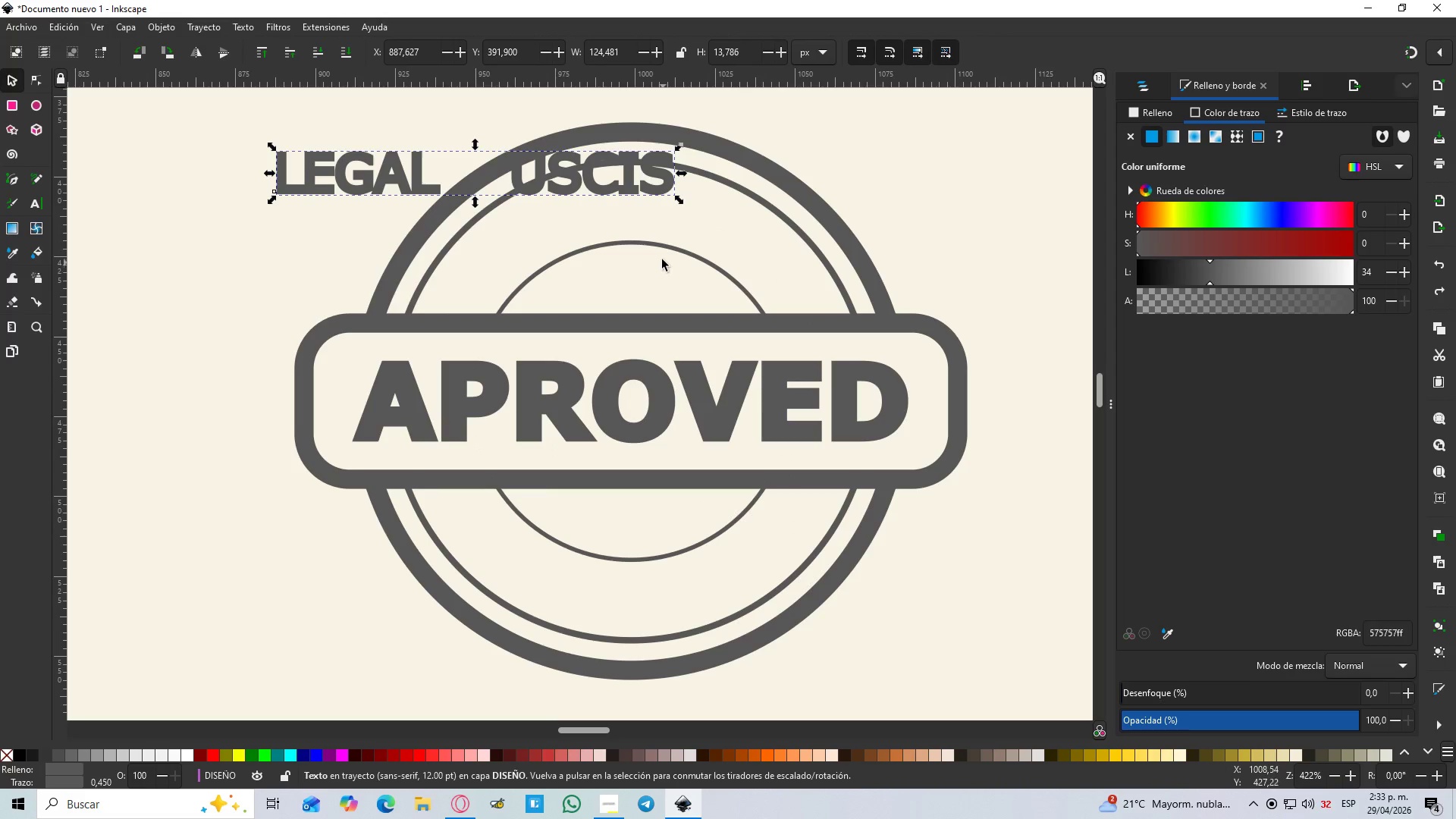 
left_click([661, 249])
 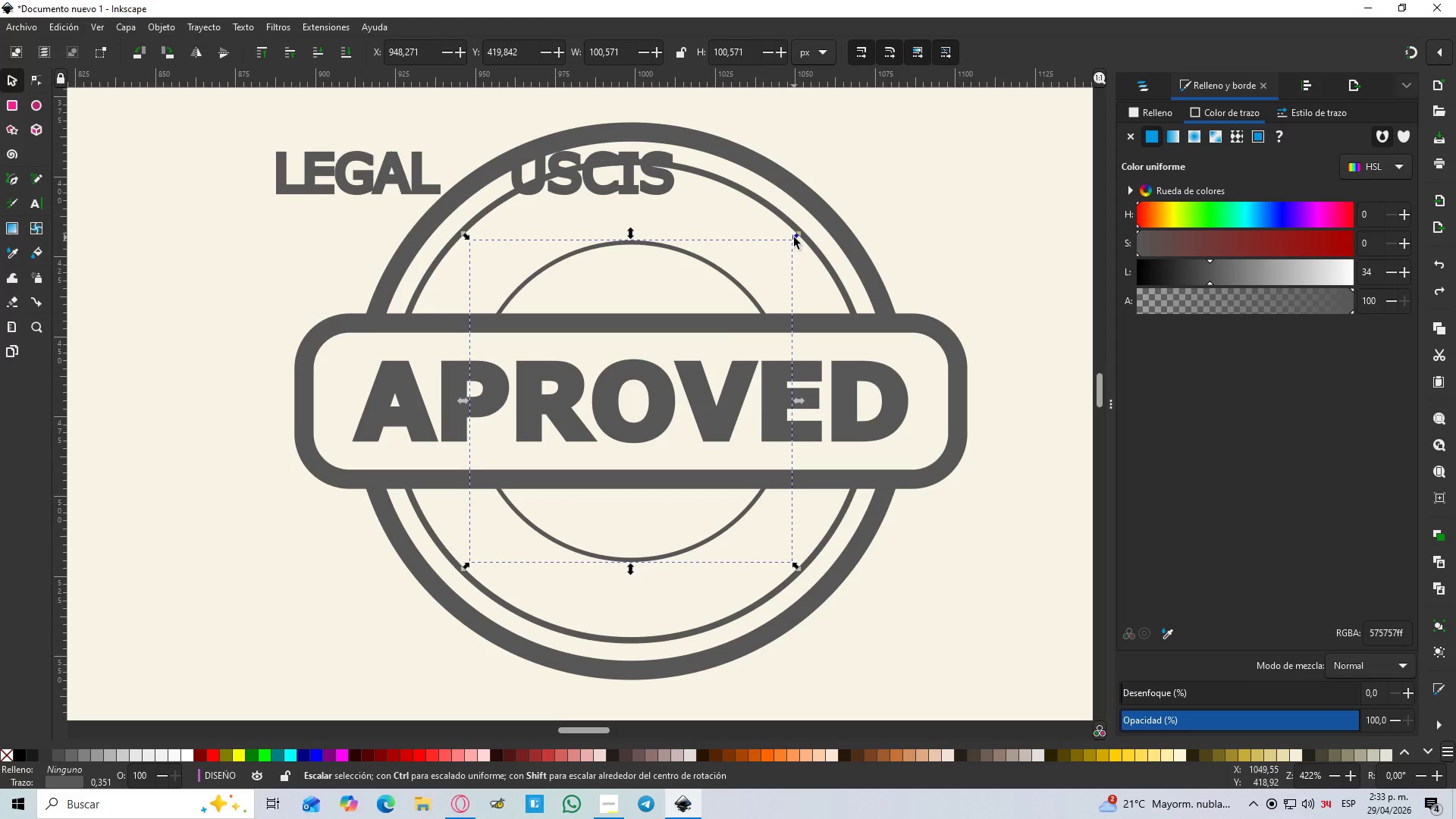 
left_click_drag(start_coordinate=[794, 237], to_coordinate=[855, 196])
 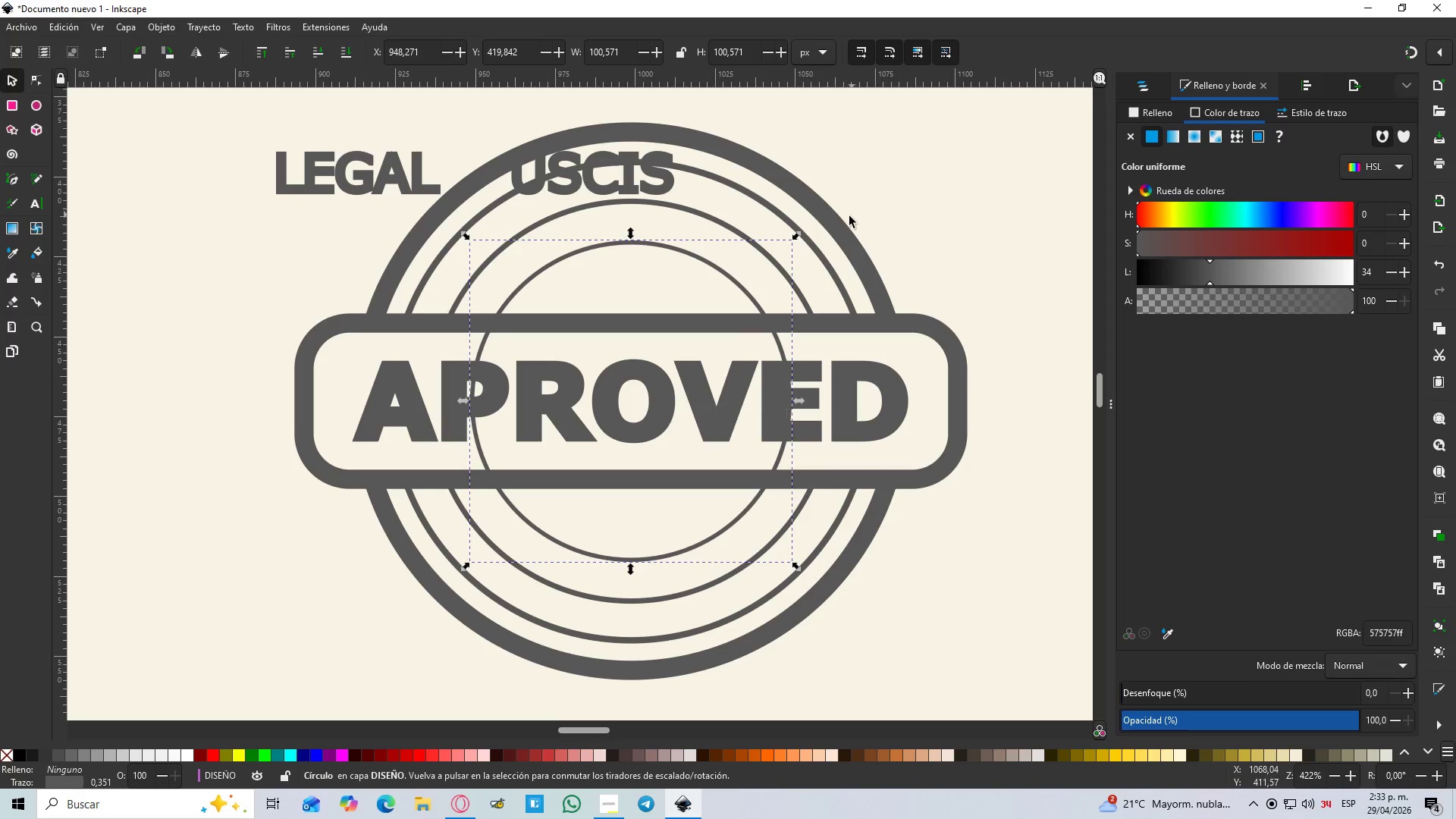 
key(Control+D)
 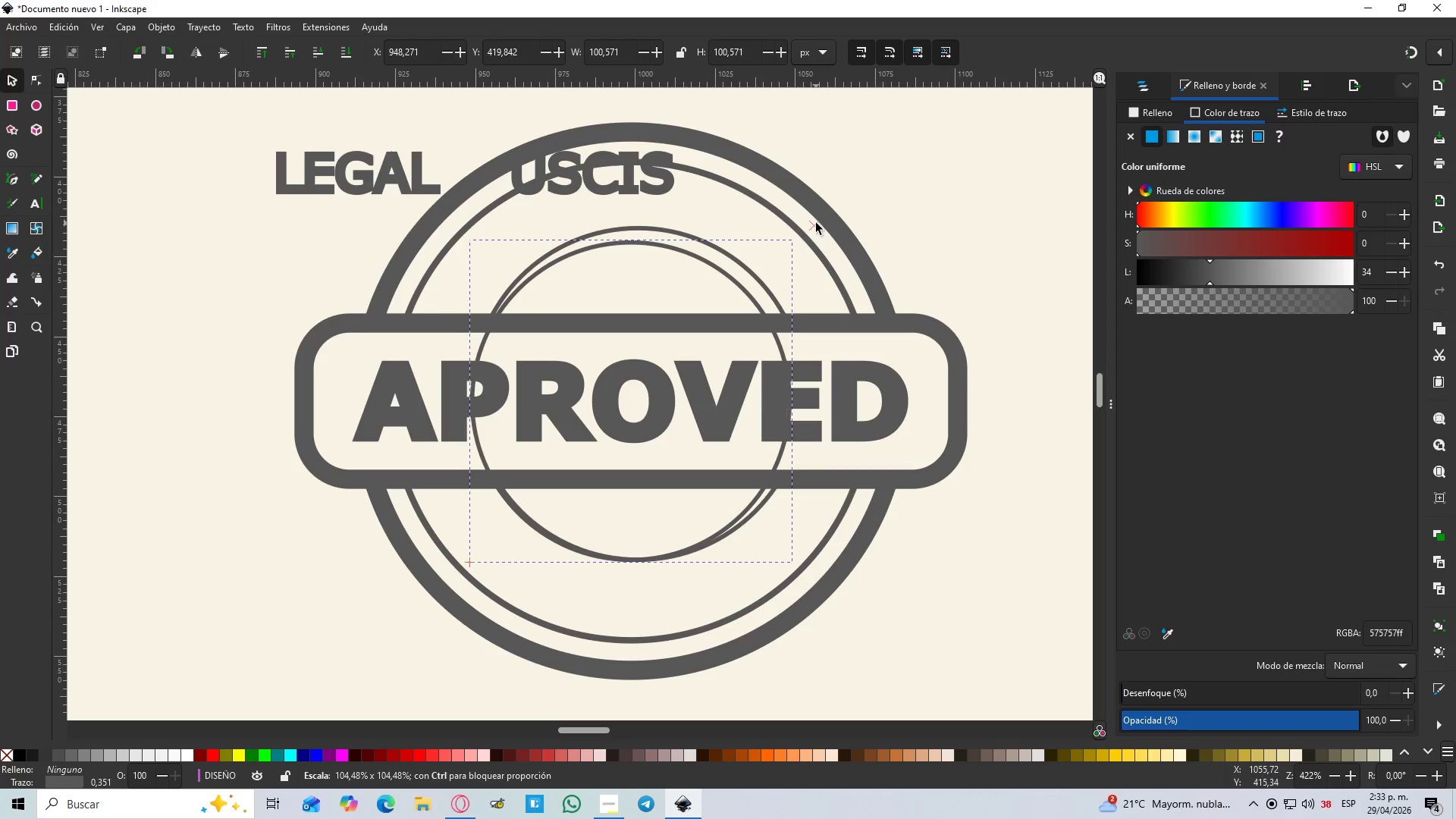 
hold_key(key=ShiftLeft, duration=1.5)
 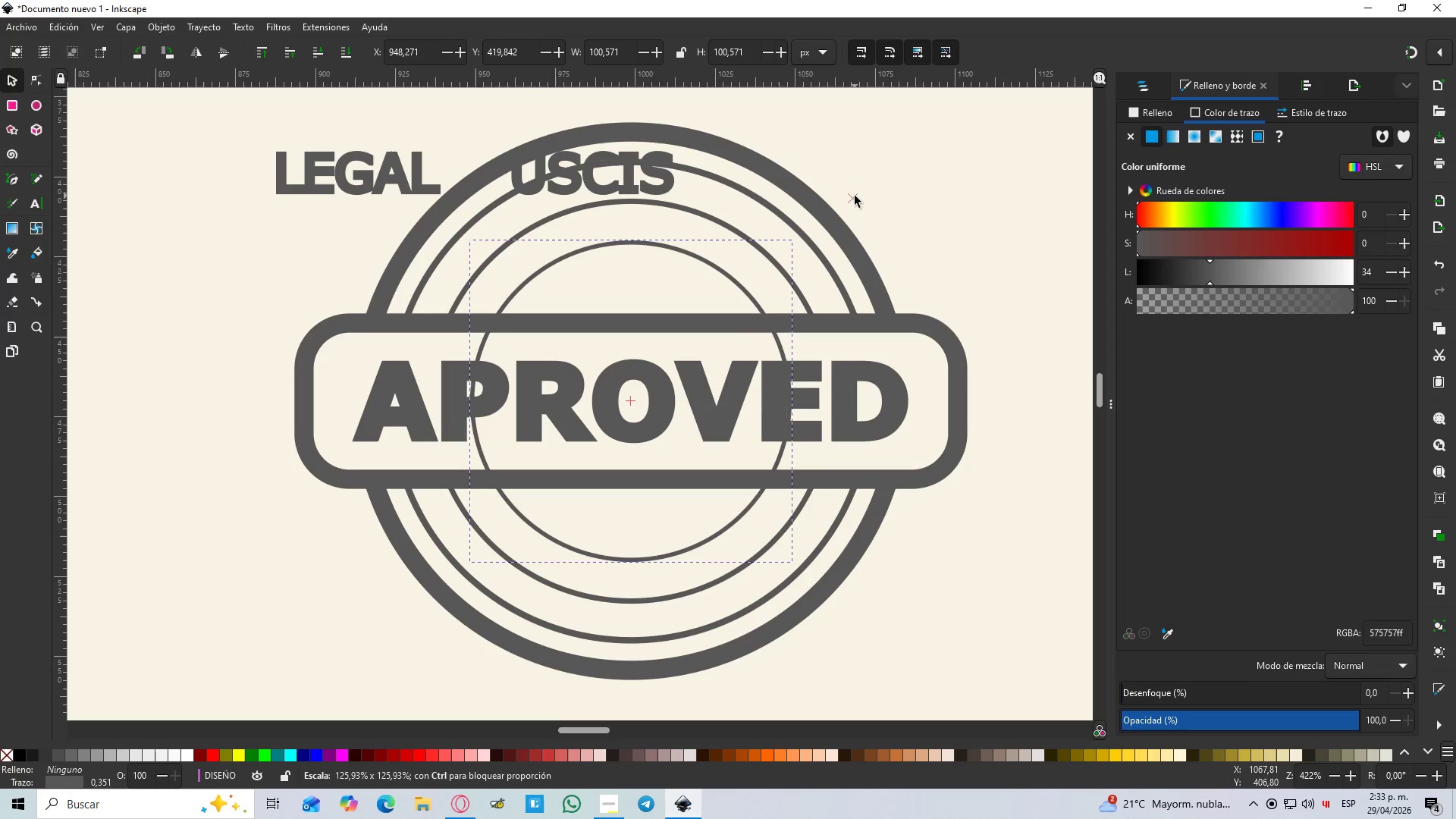 
hold_key(key=ShiftLeft, duration=1.06)
 